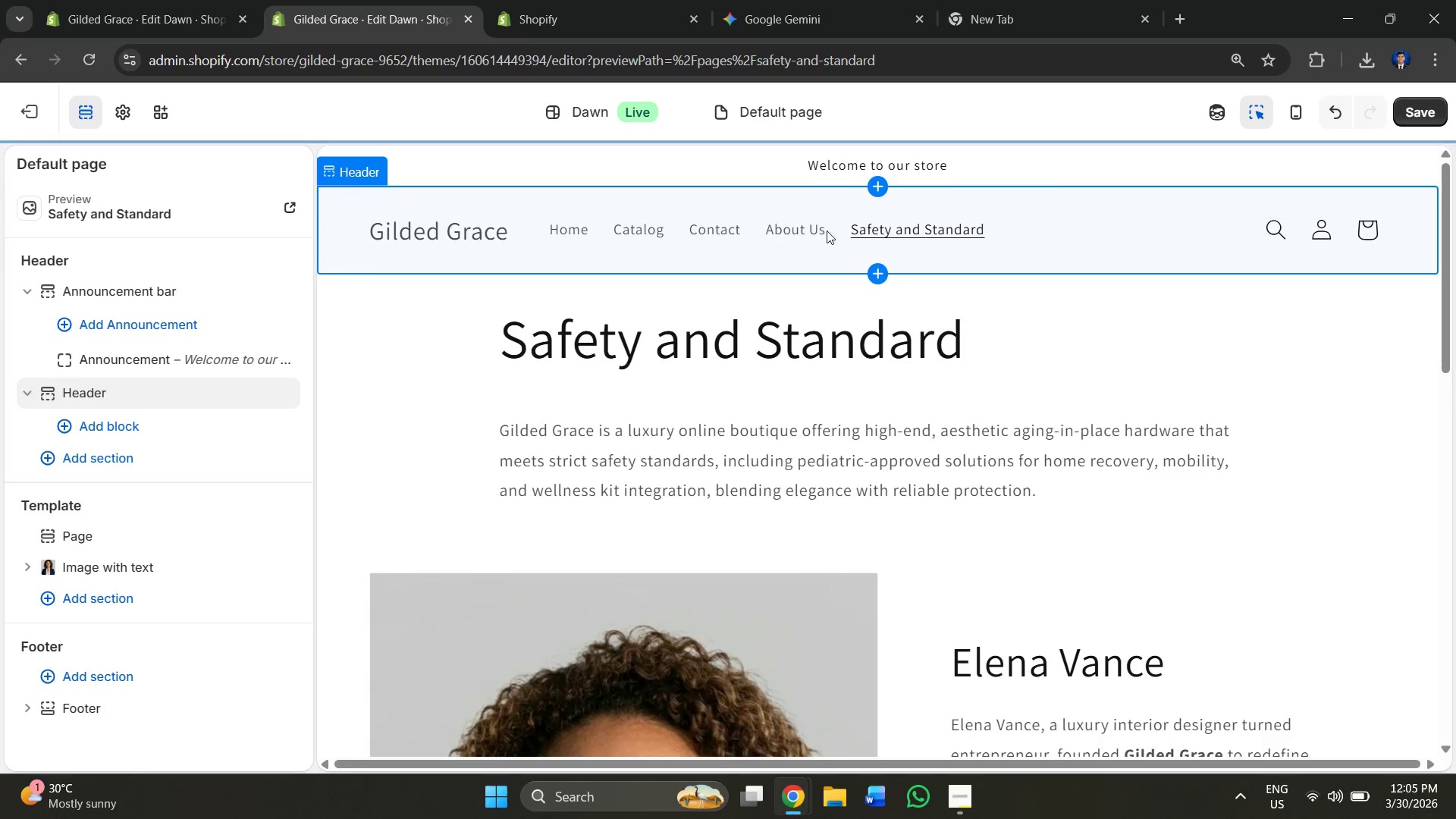 
left_click([748, 529])
 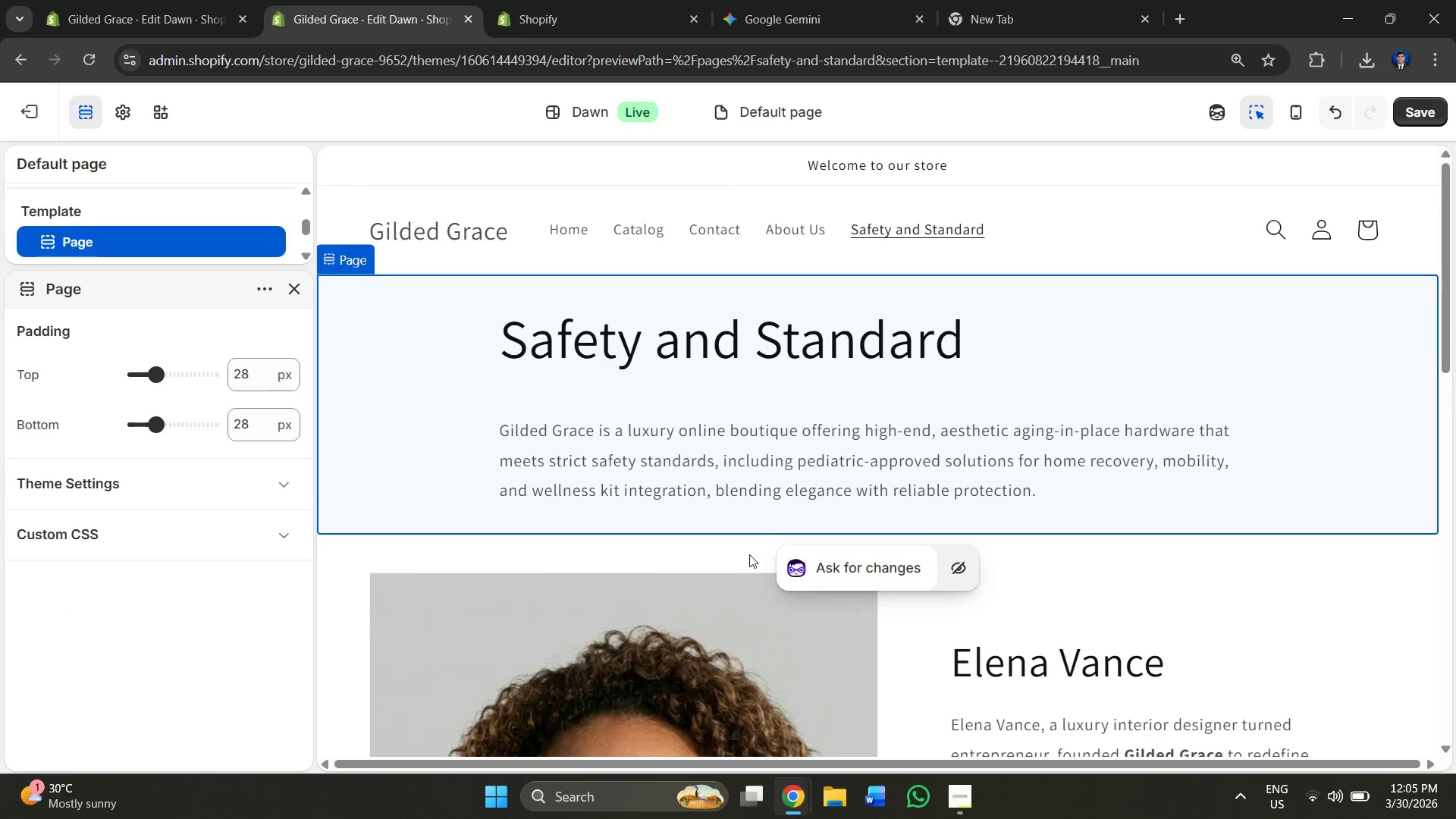 
left_click([745, 582])
 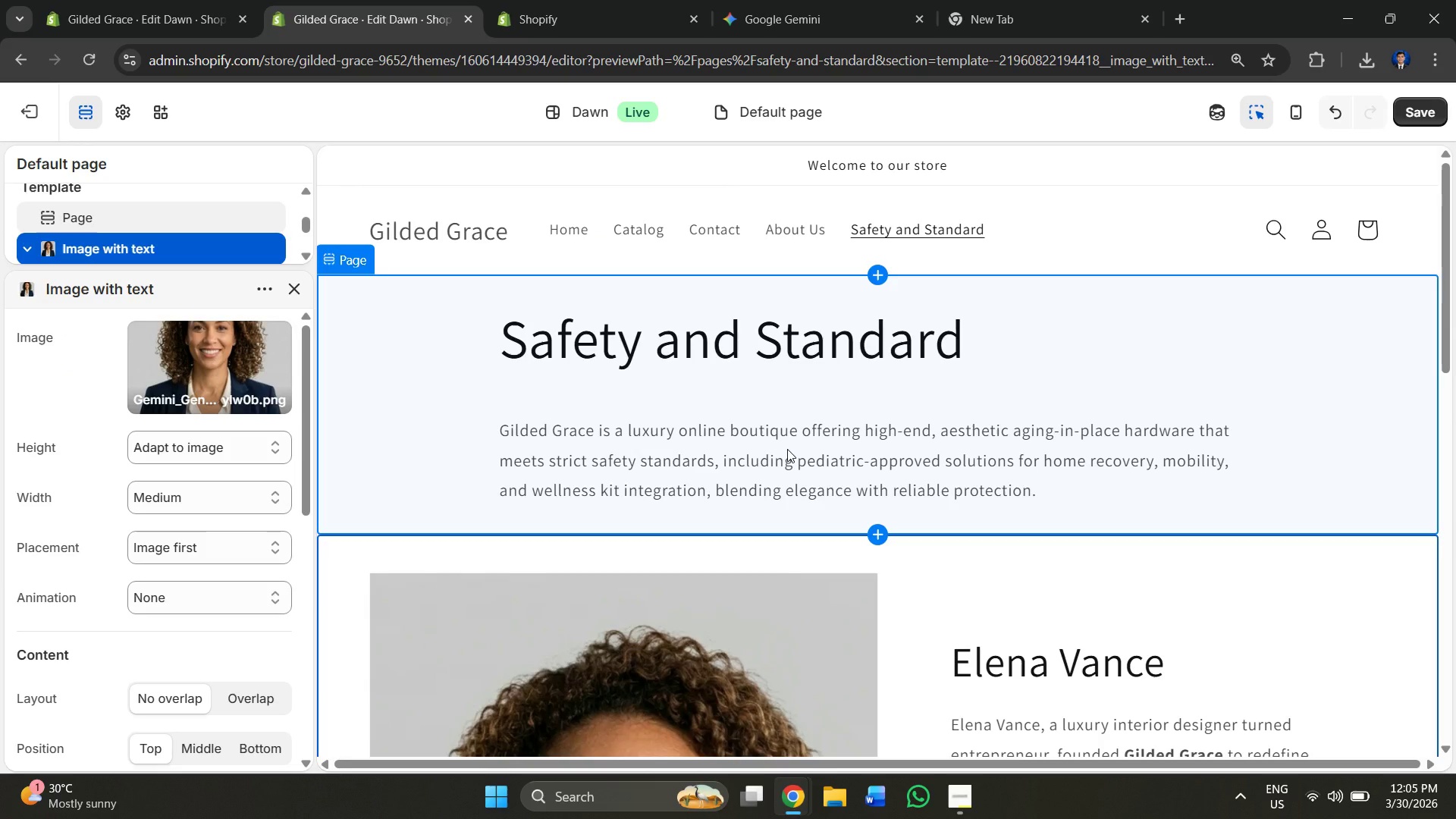 
scroll: coordinate [824, 445], scroll_direction: down, amount: 1.0
 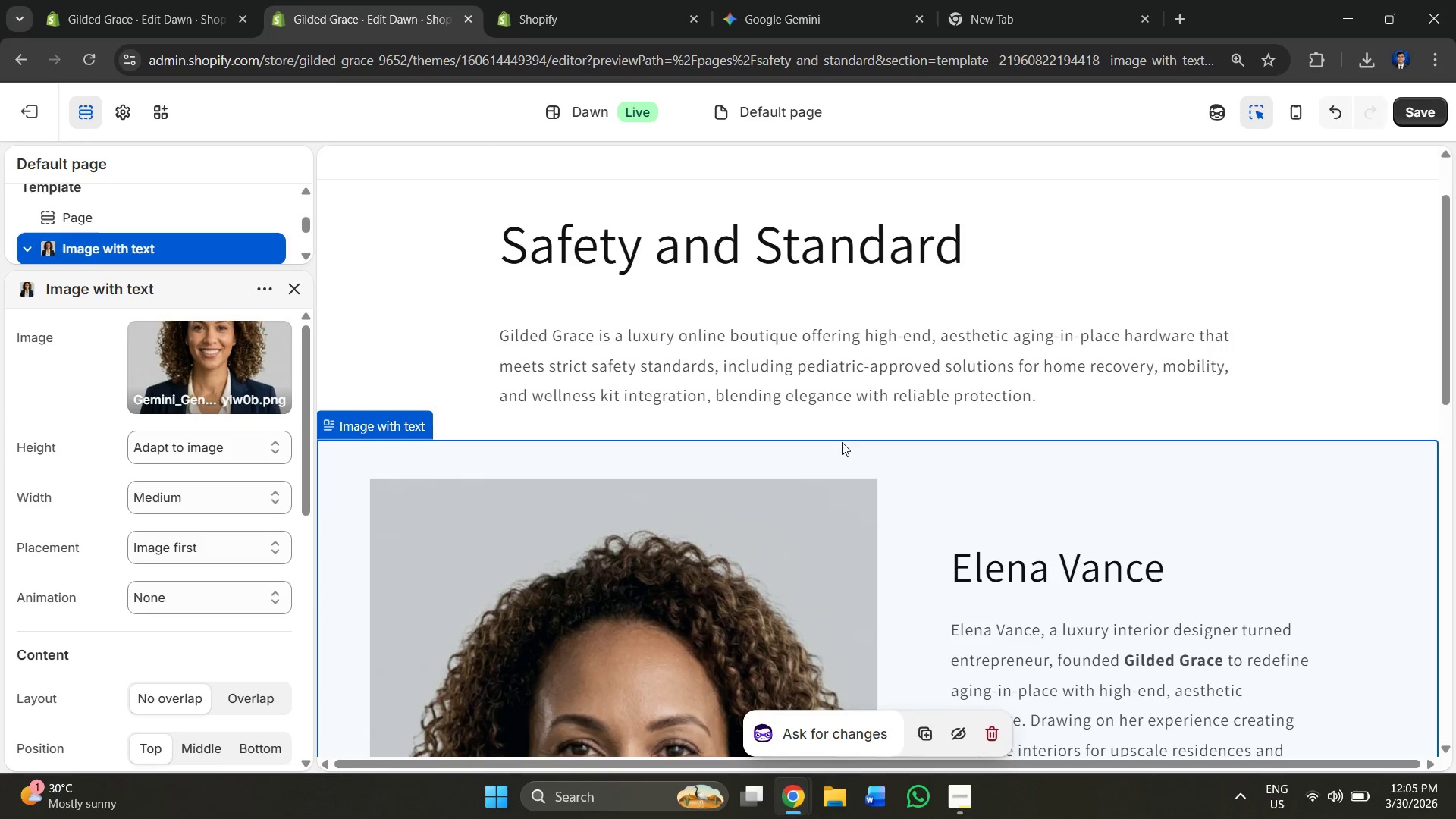 
right_click([810, 443])
 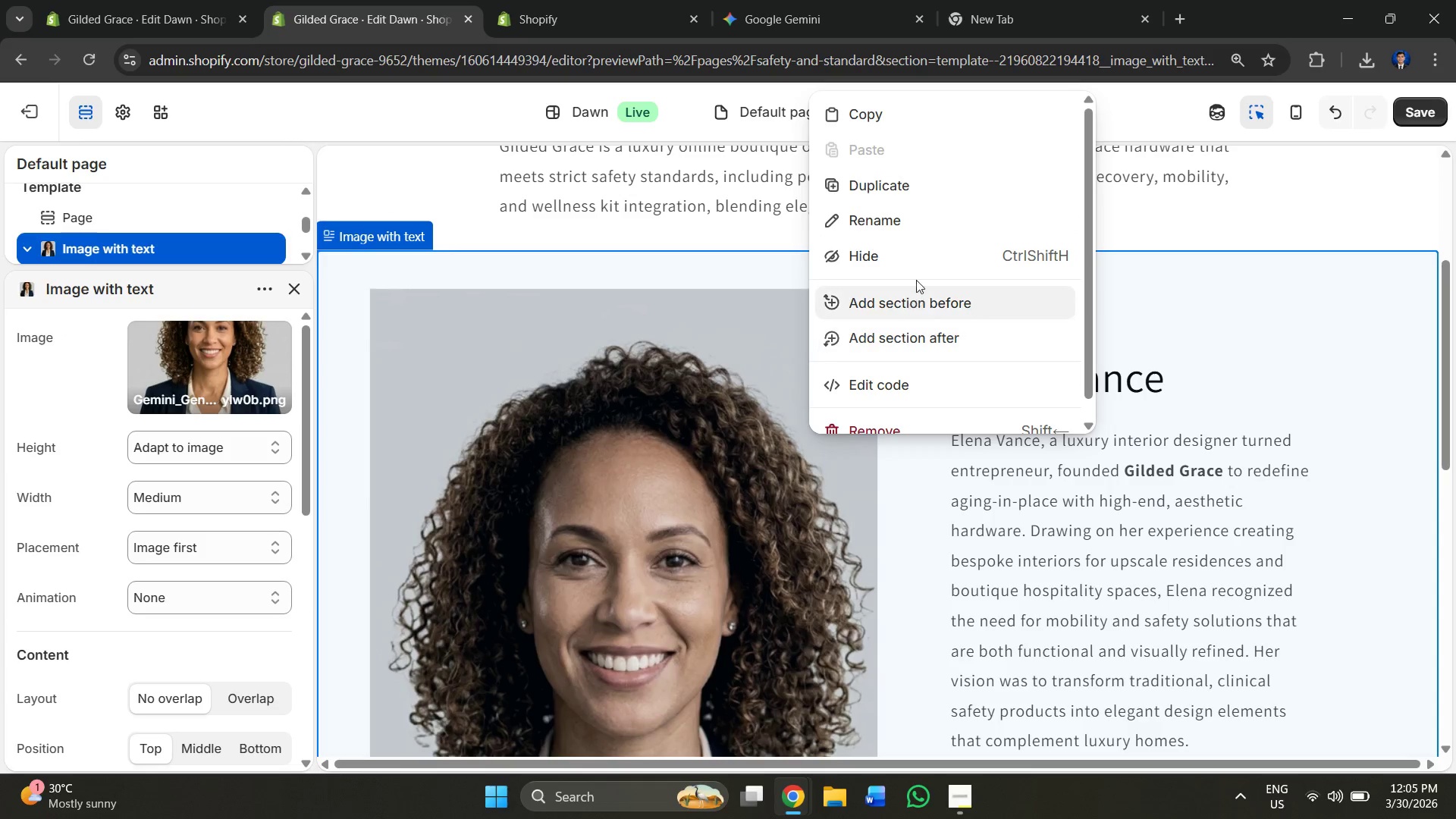 
scroll: coordinate [811, 453], scroll_direction: down, amount: 2.0
 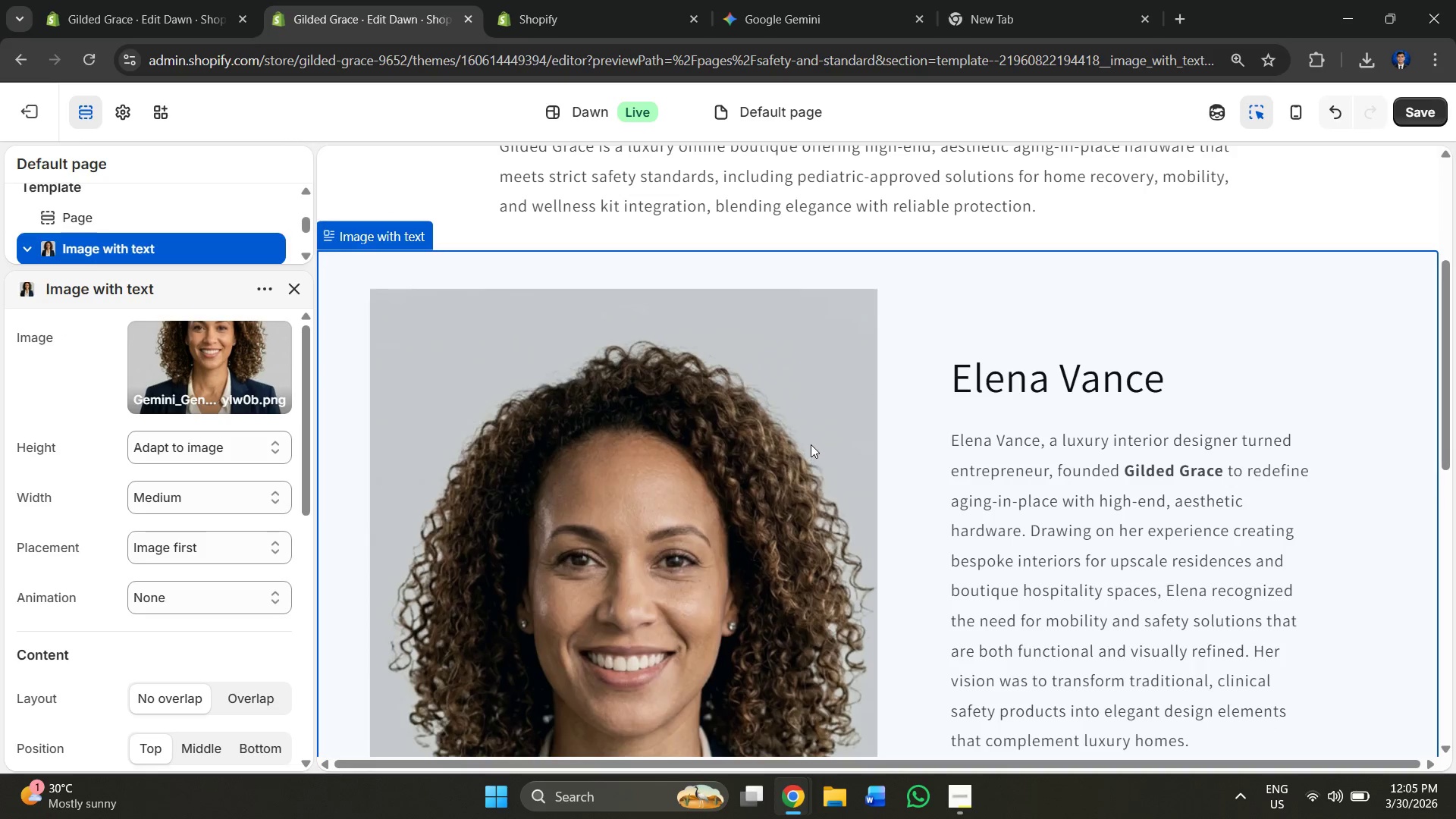 
left_click([918, 259])
 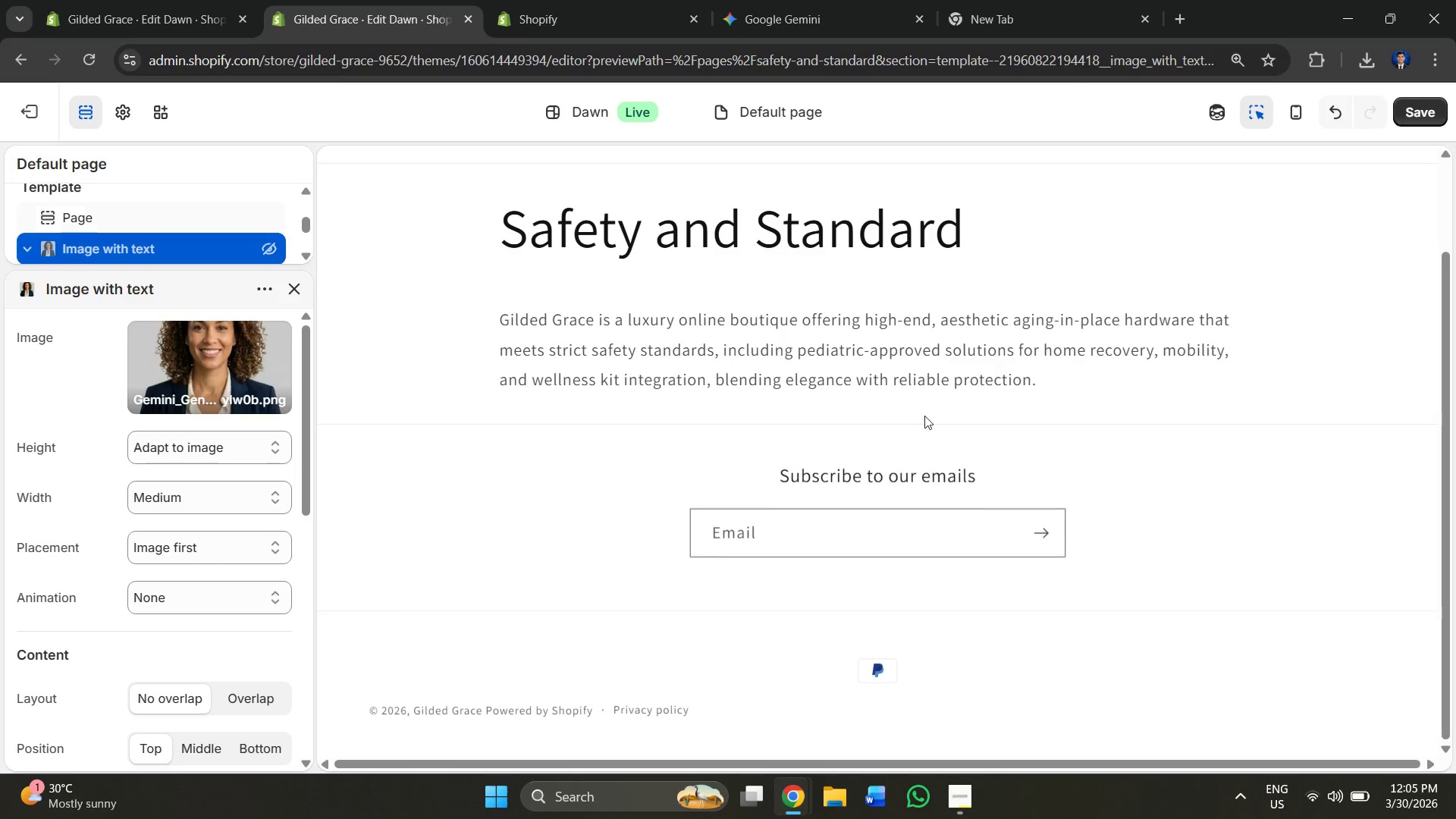 
scroll: coordinate [962, 415], scroll_direction: down, amount: 2.0
 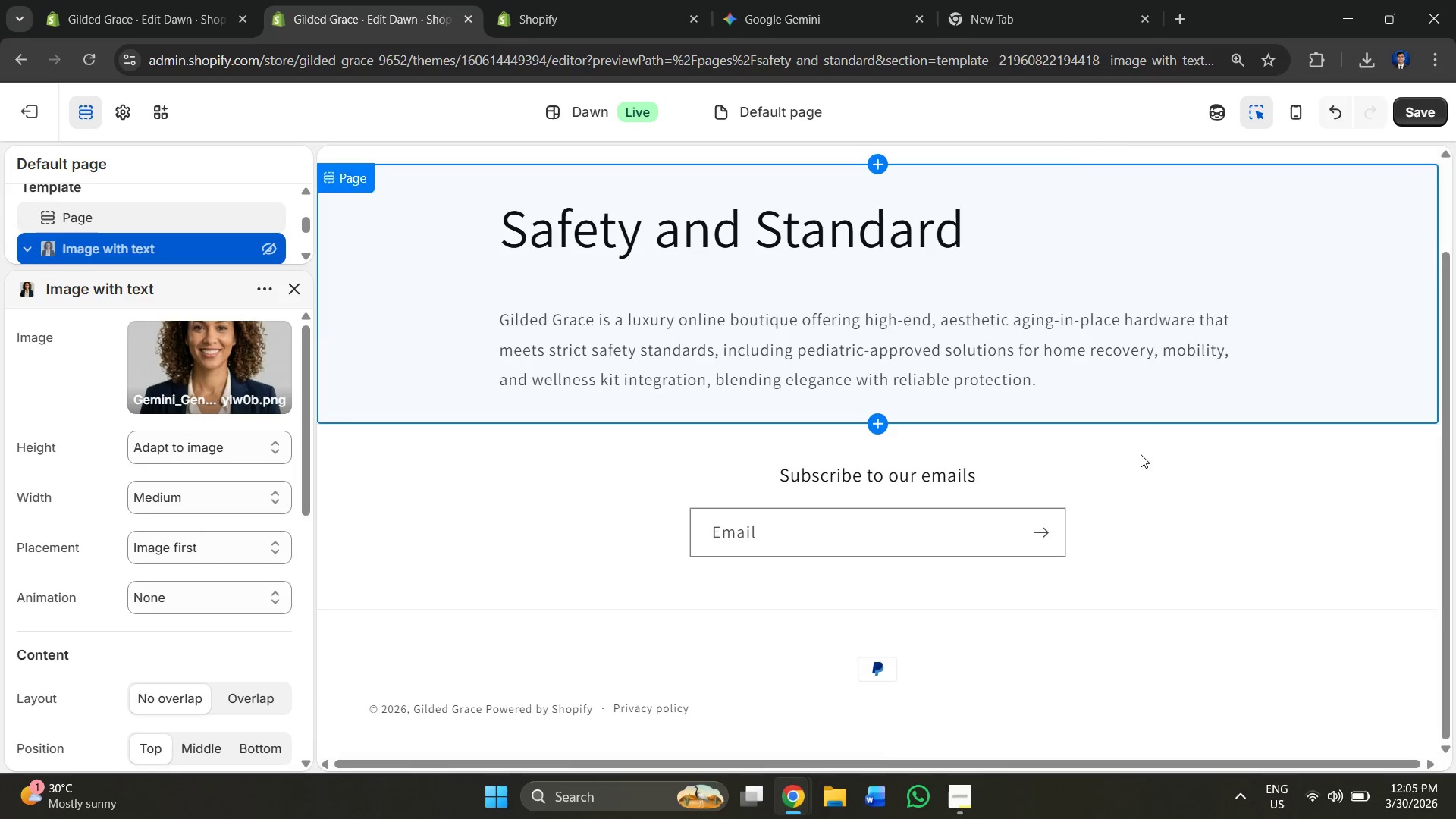 
scroll: coordinate [1141, 454], scroll_direction: up, amount: 1.0
 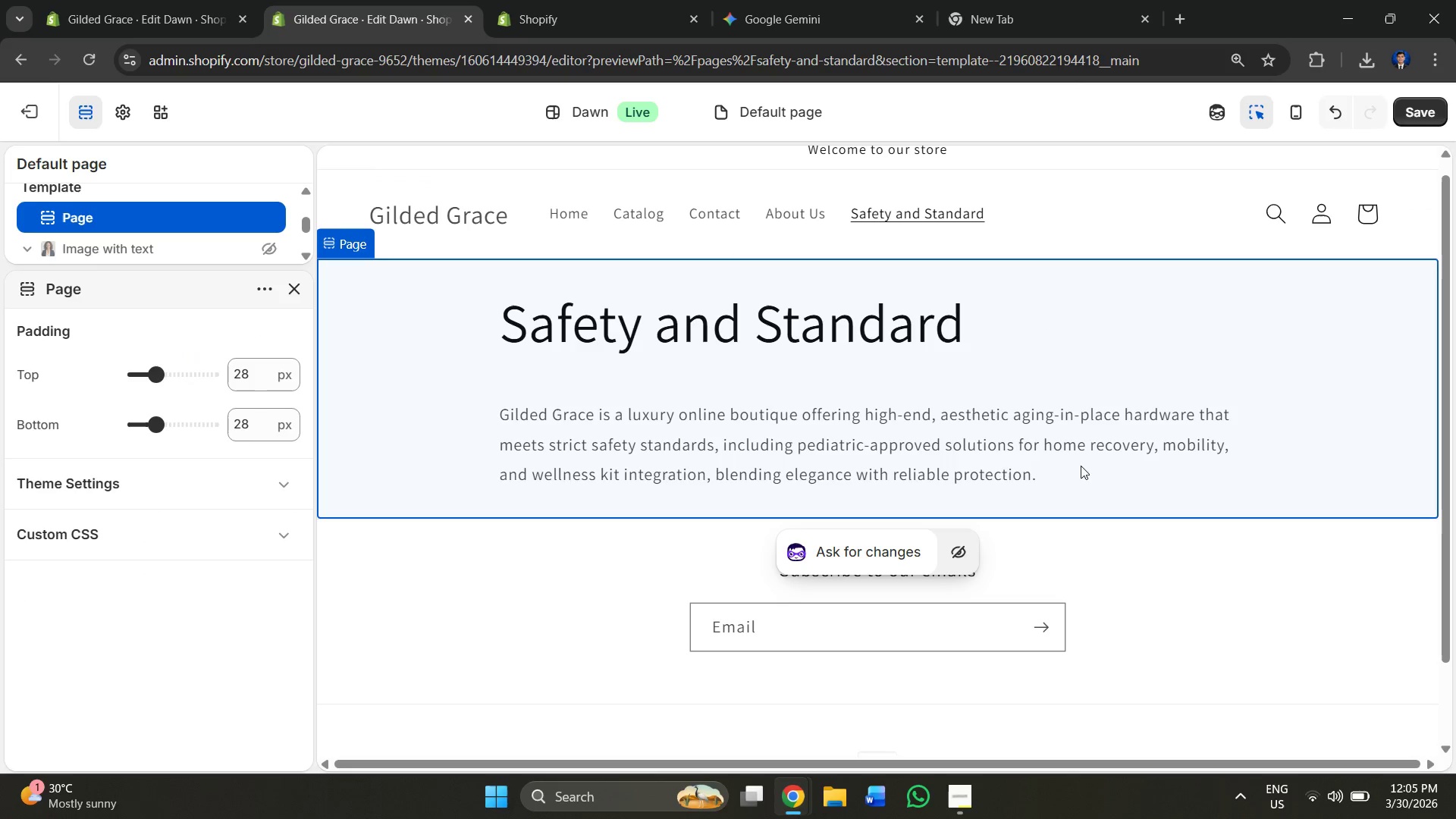 
double_click([1068, 468])
 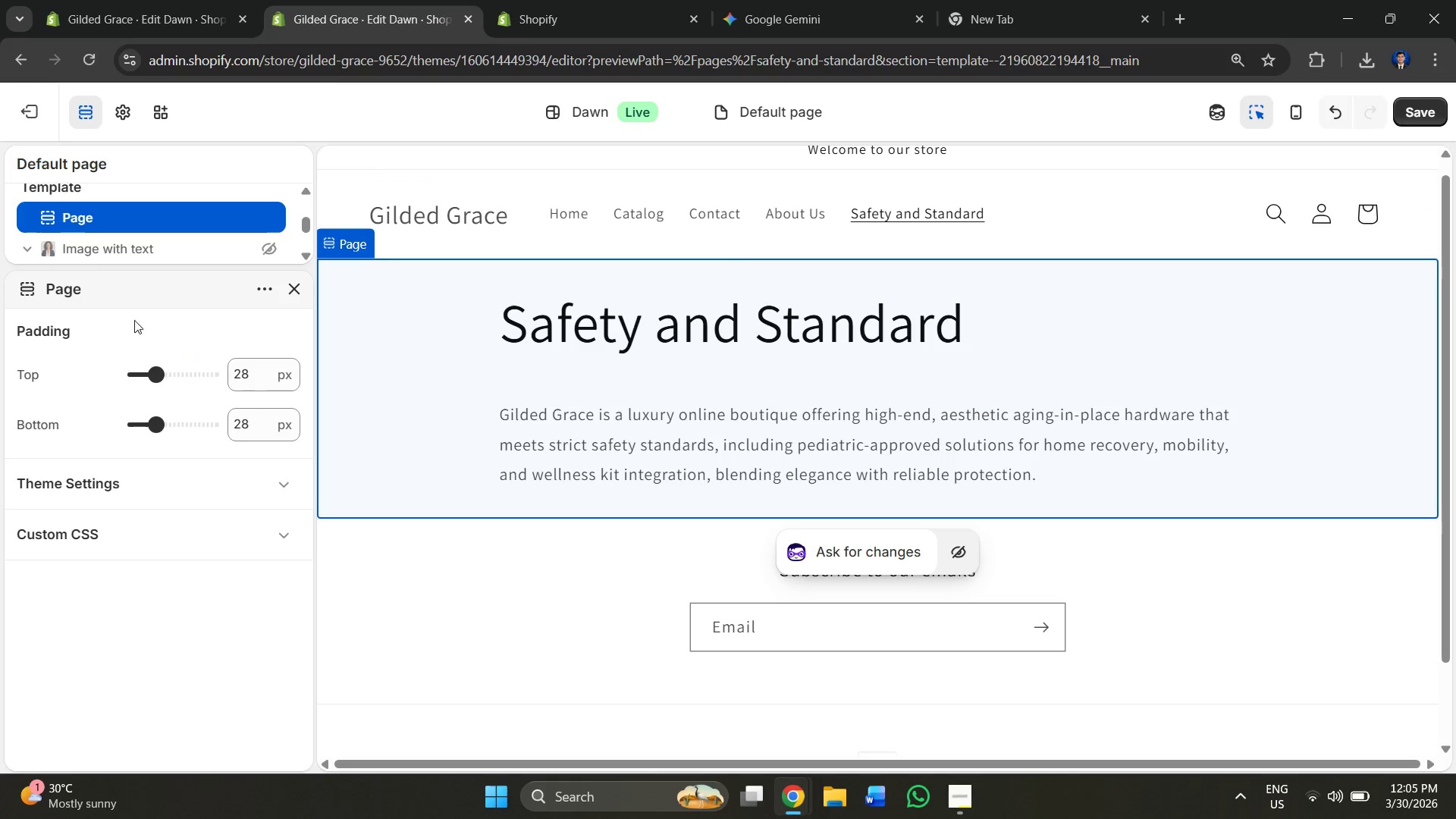 
scroll: coordinate [184, 331], scroll_direction: up, amount: 3.0
 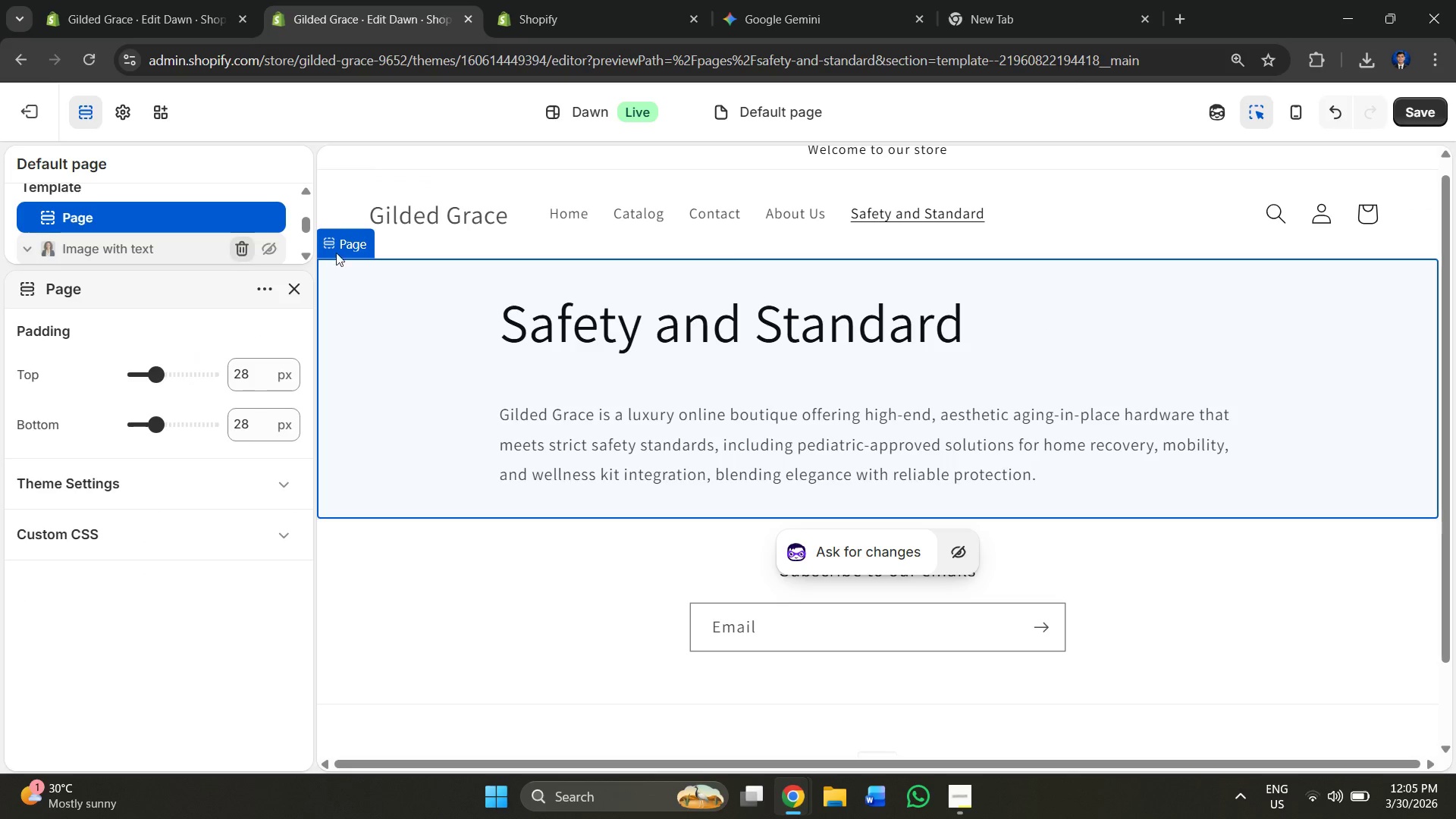 
left_click([792, 223])
 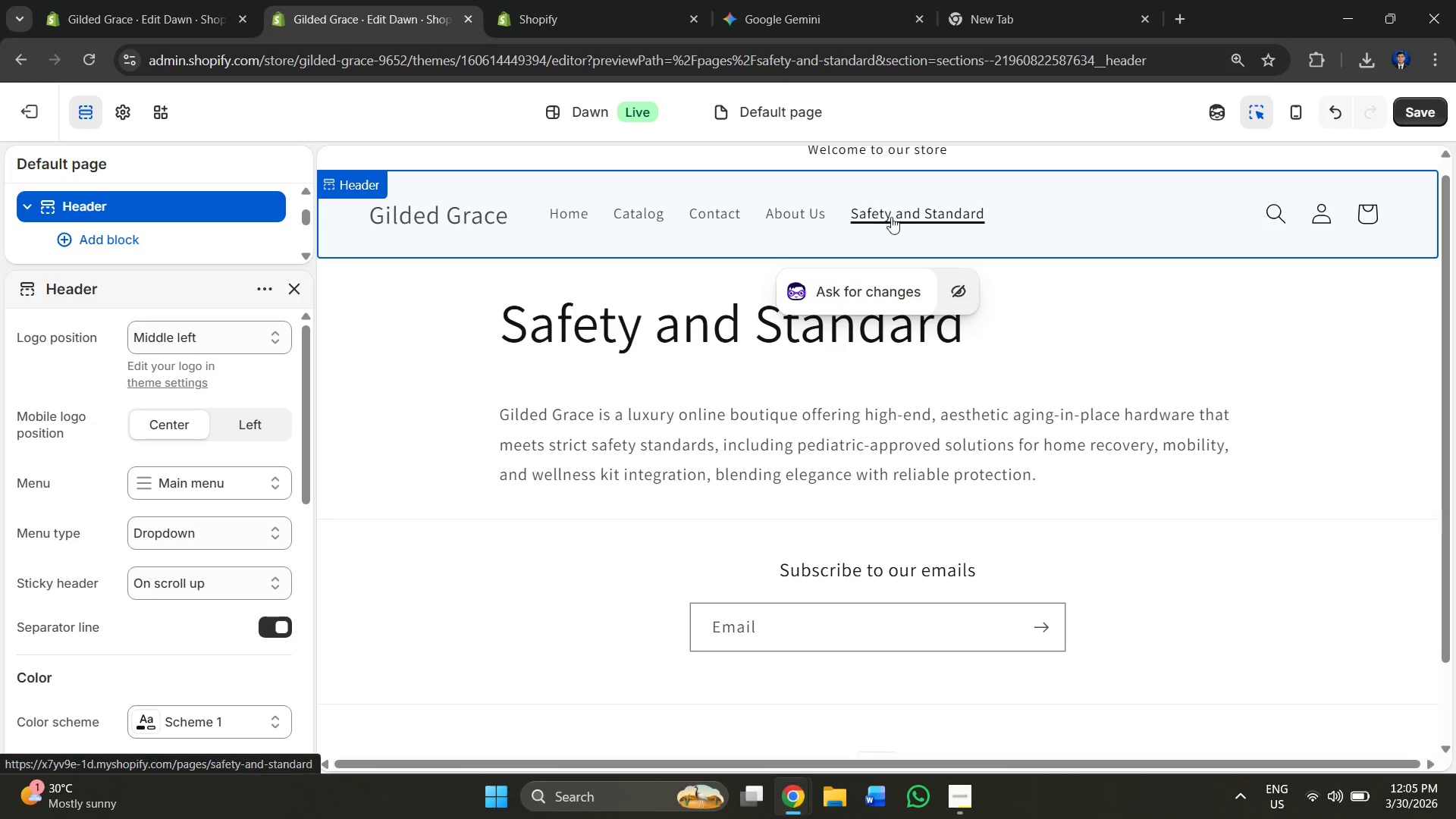 
left_click([903, 212])
 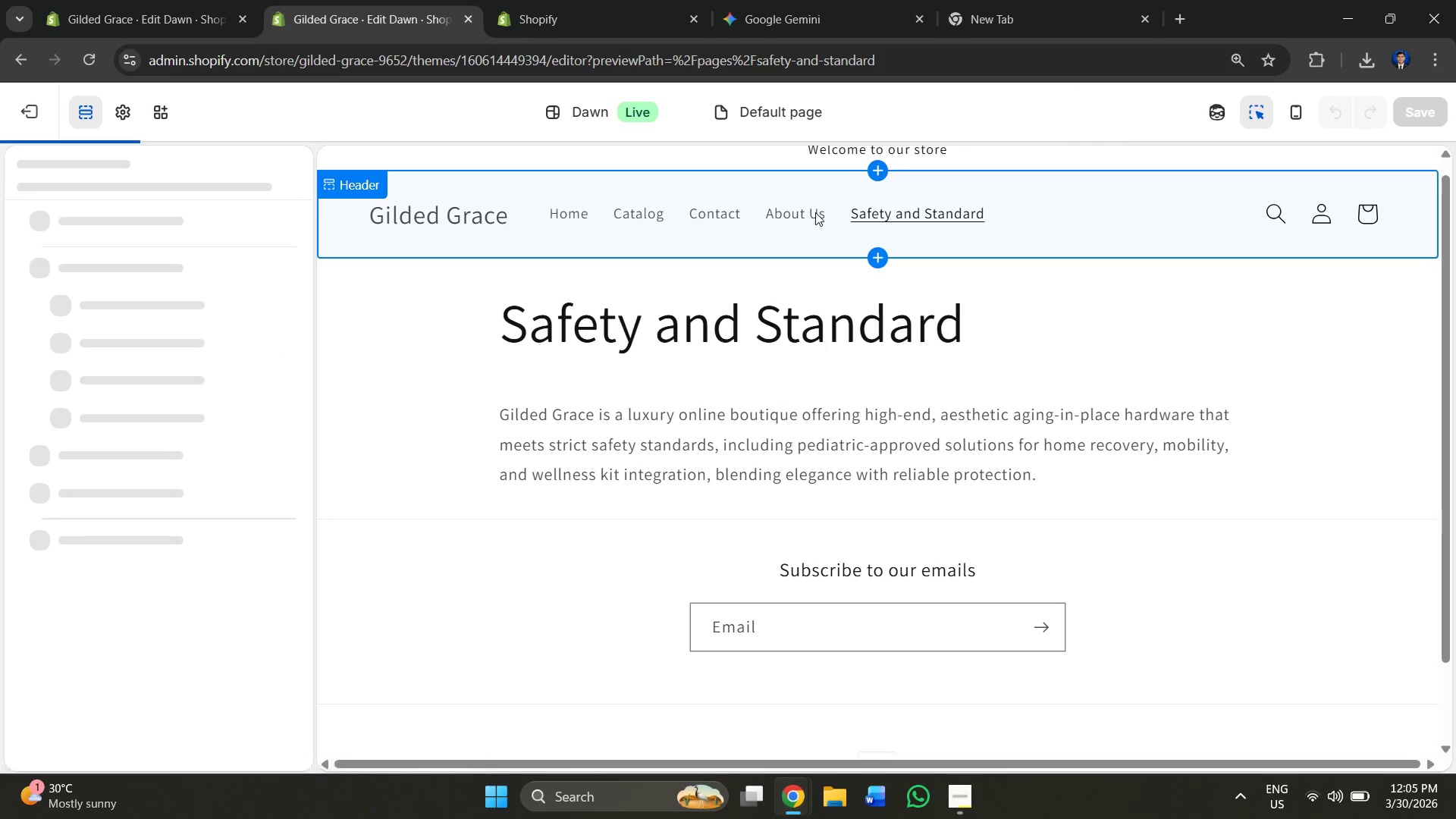 
double_click([815, 212])
 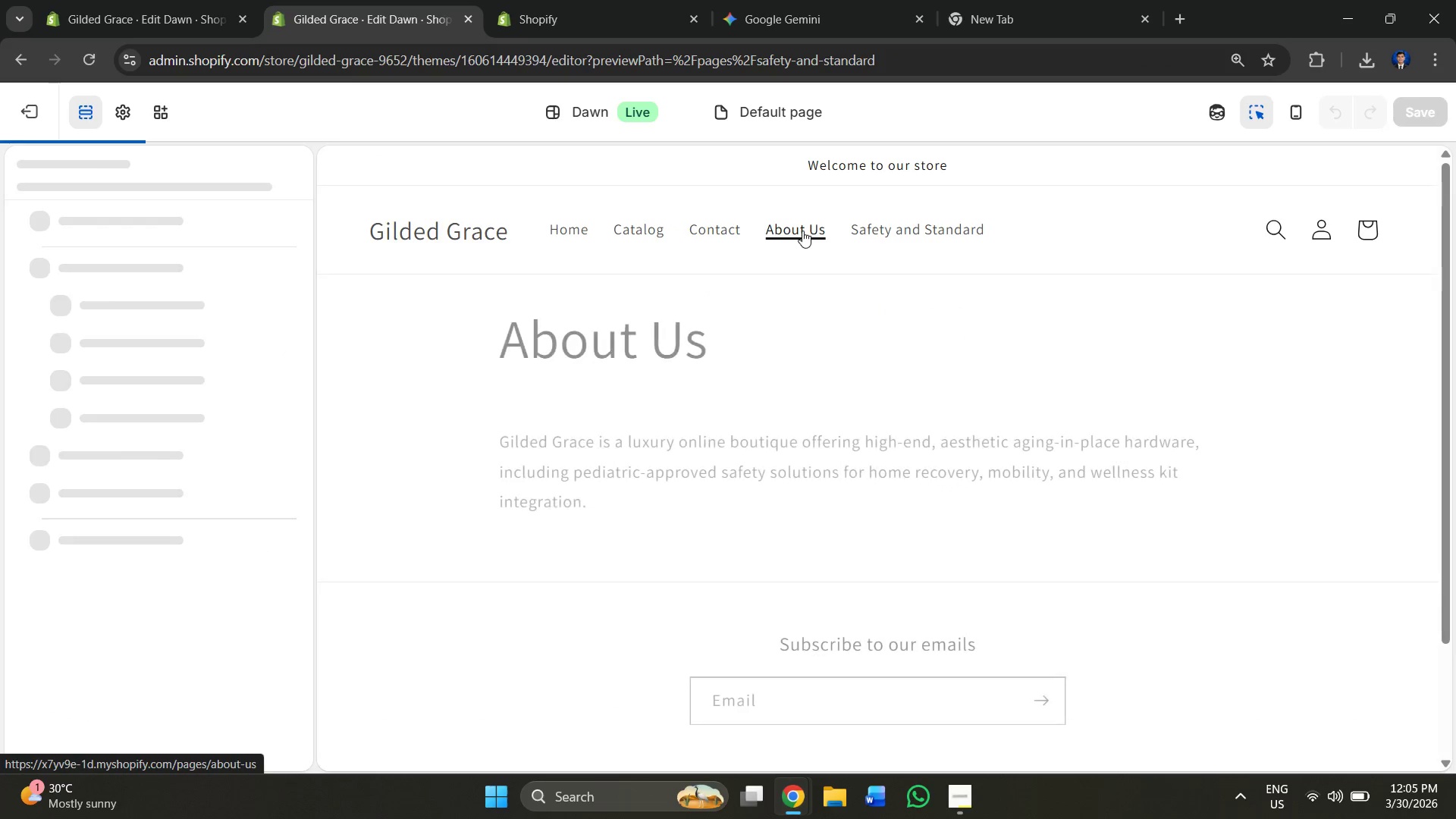 
left_click([802, 231])
 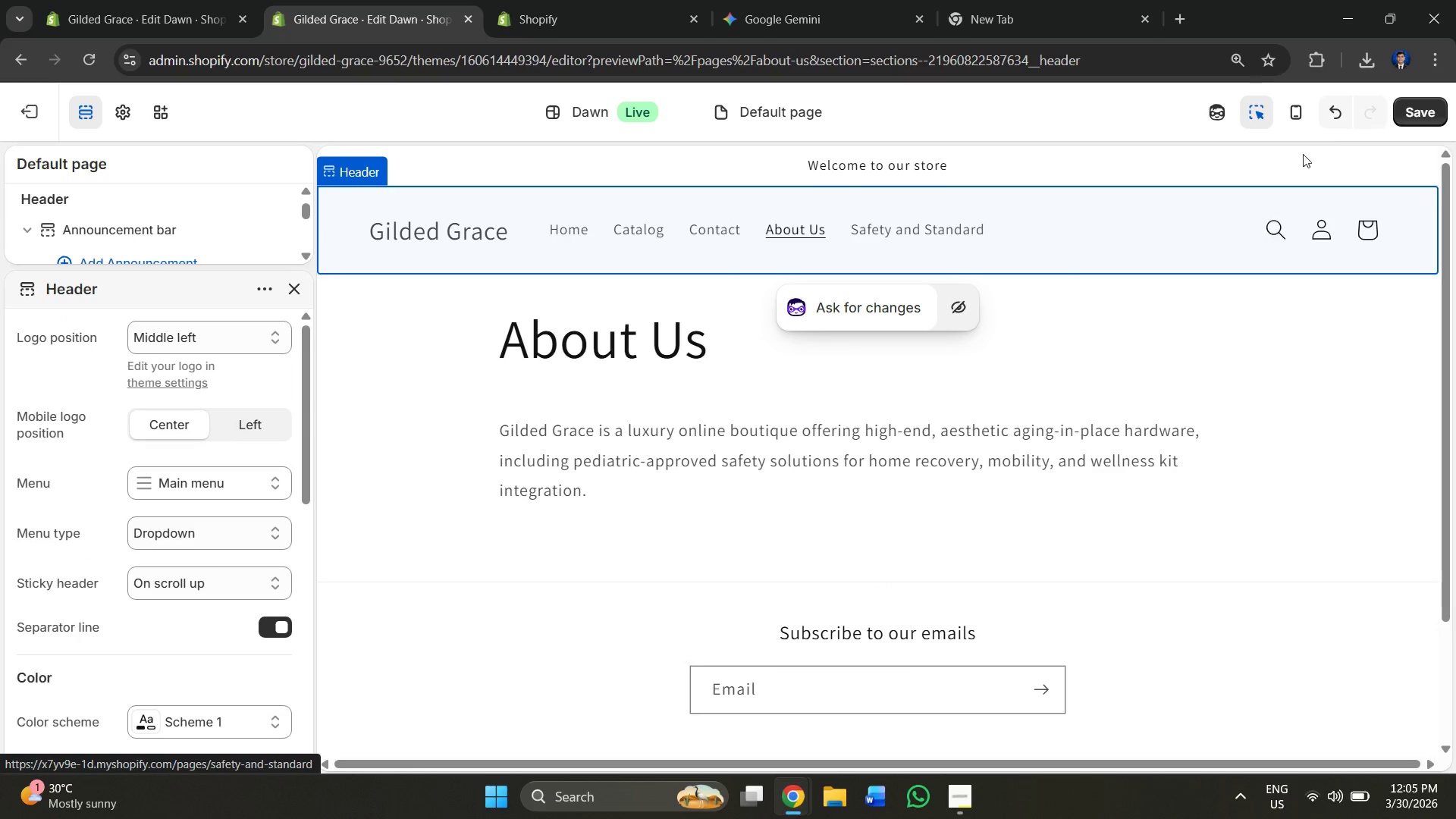 
left_click([1334, 116])
 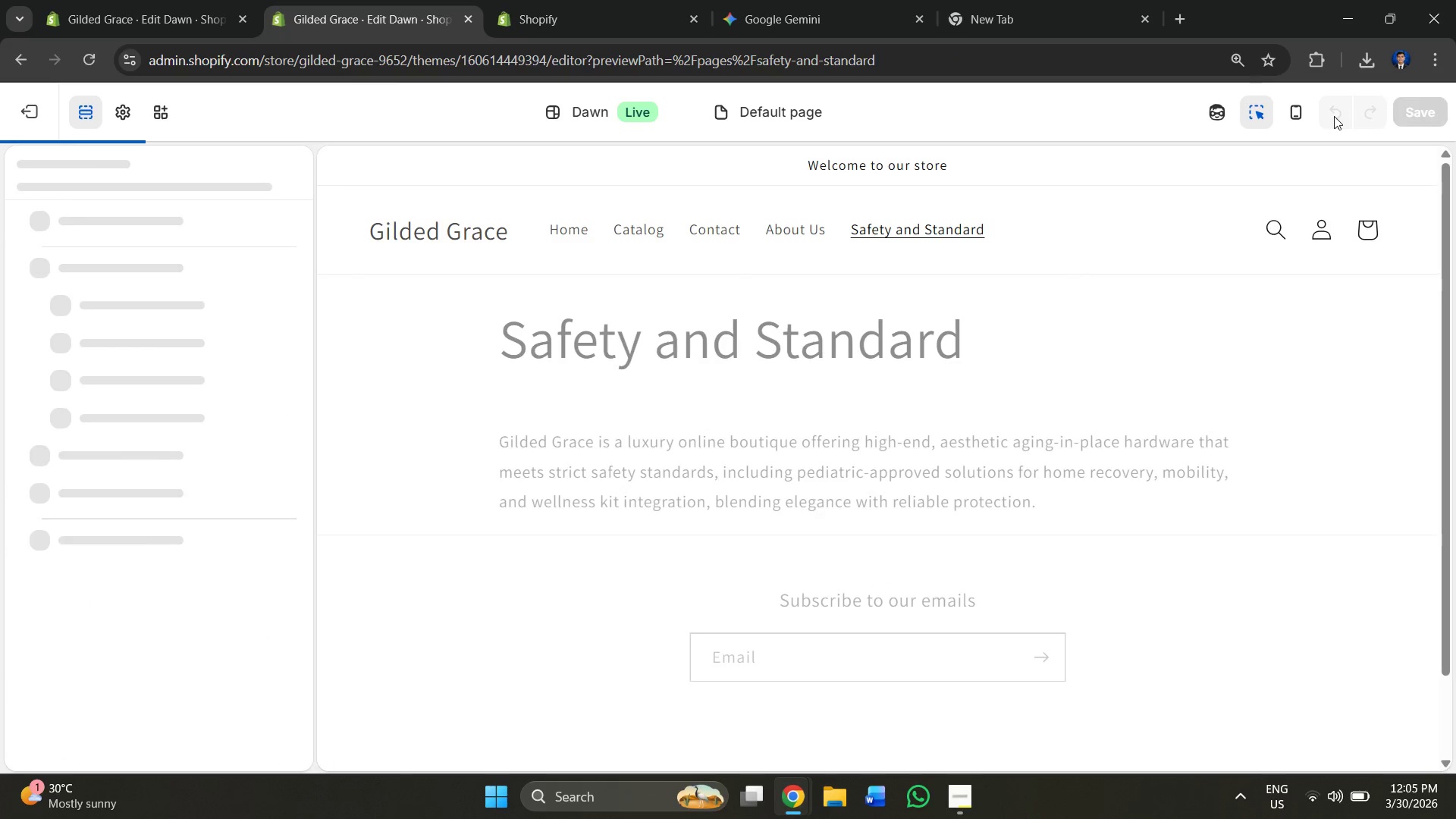 
left_click([1334, 116])
 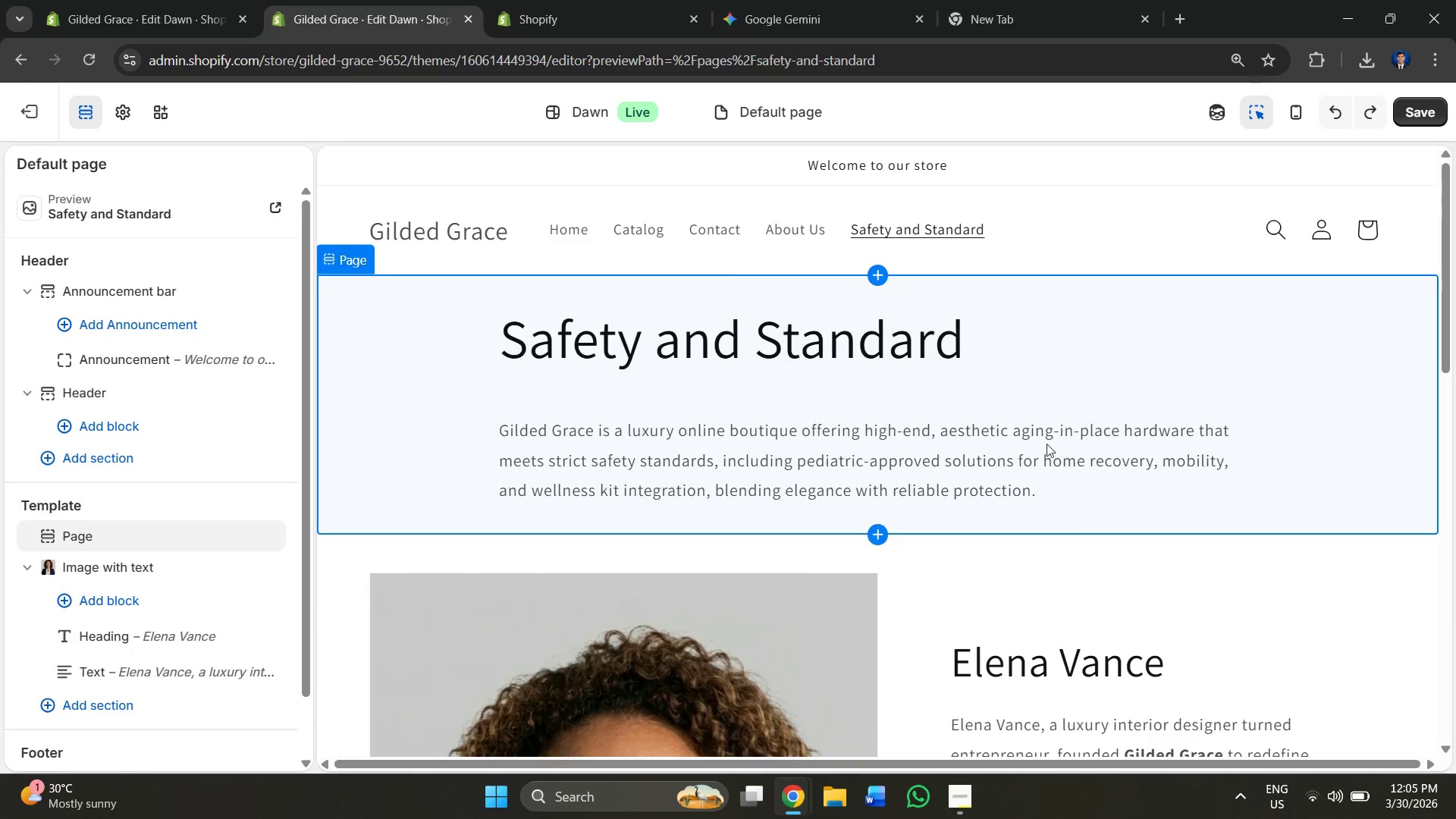 
left_click([783, 229])
 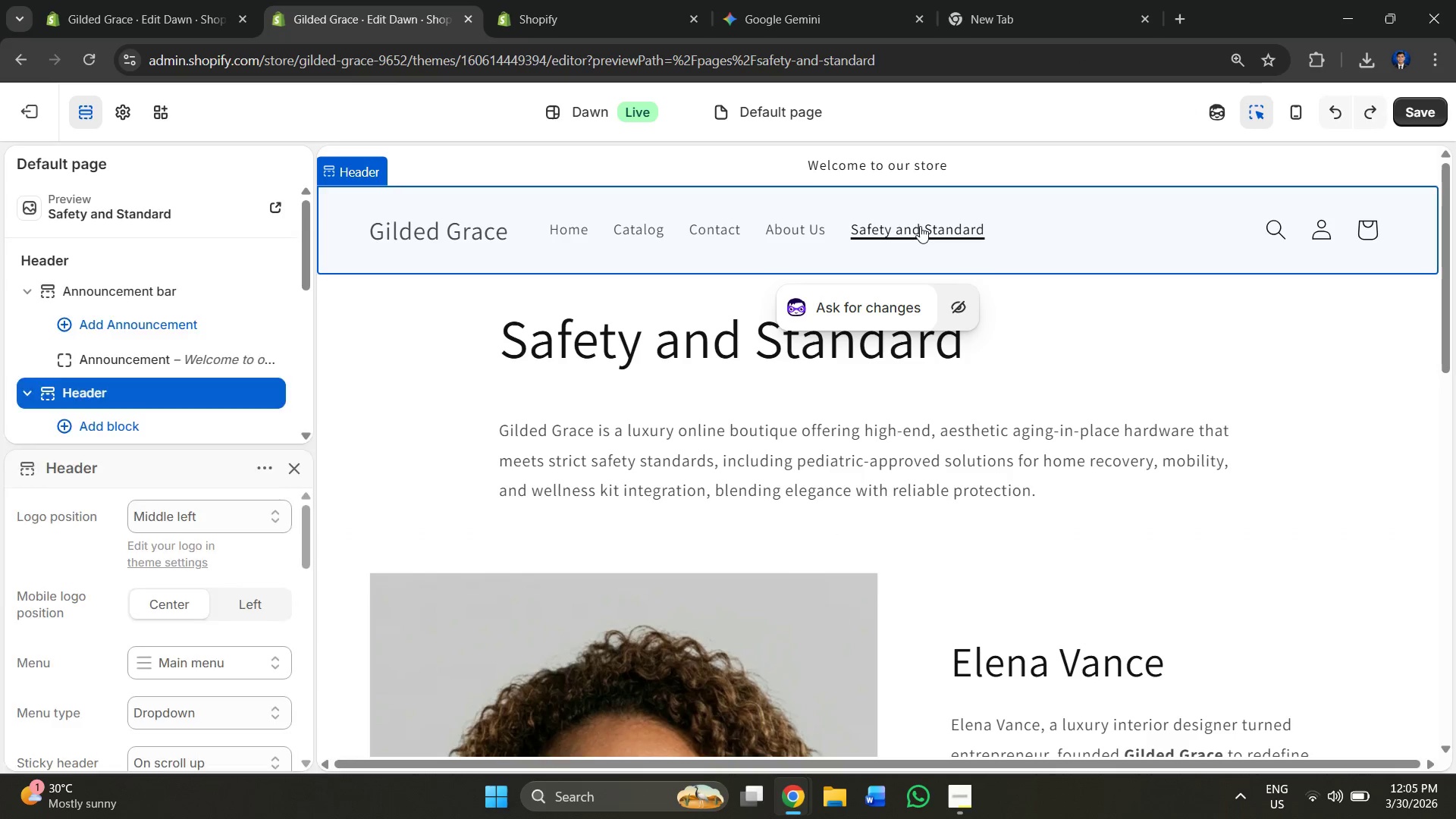 
left_click([920, 226])
 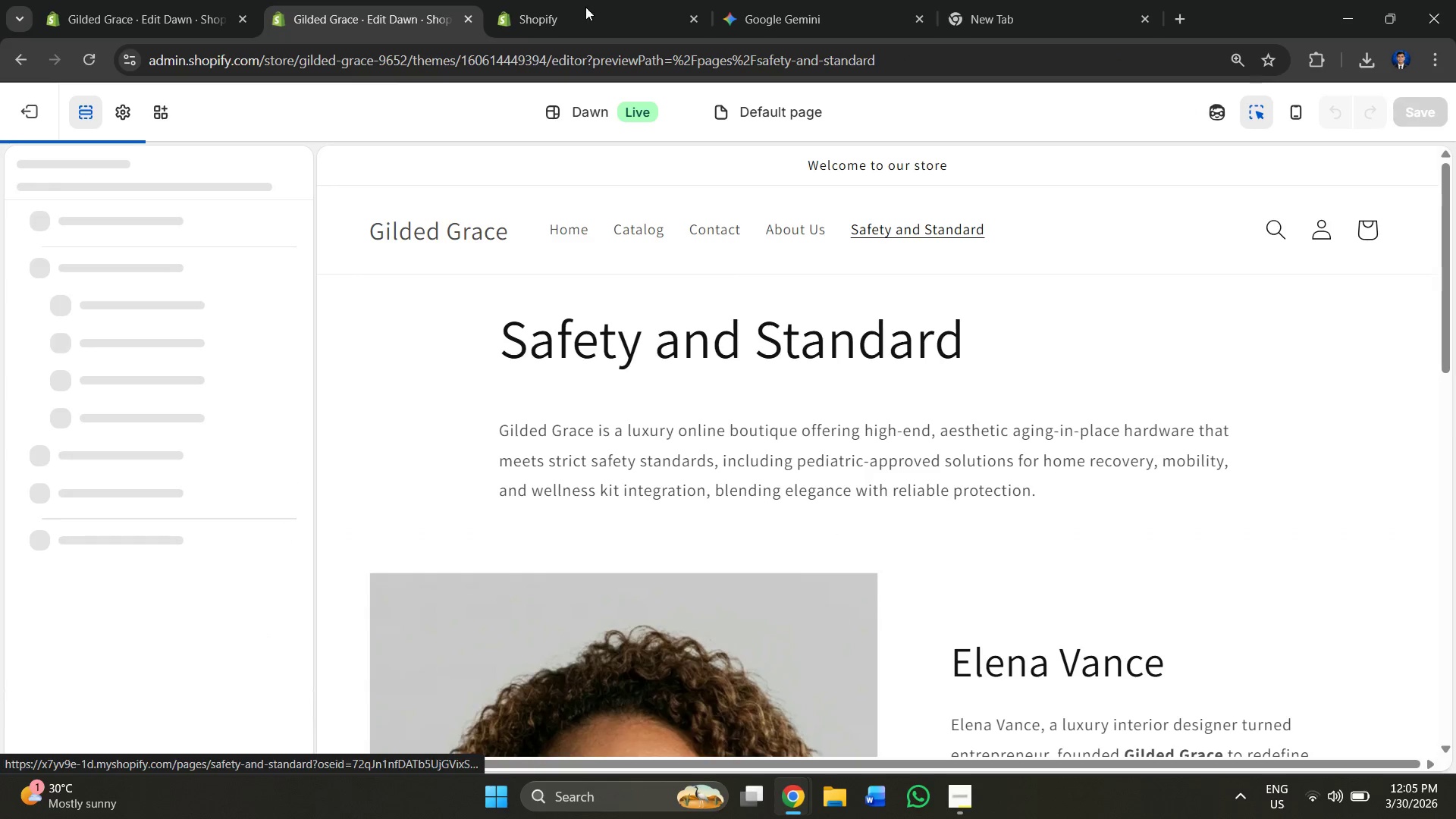 
left_click([547, 0])
 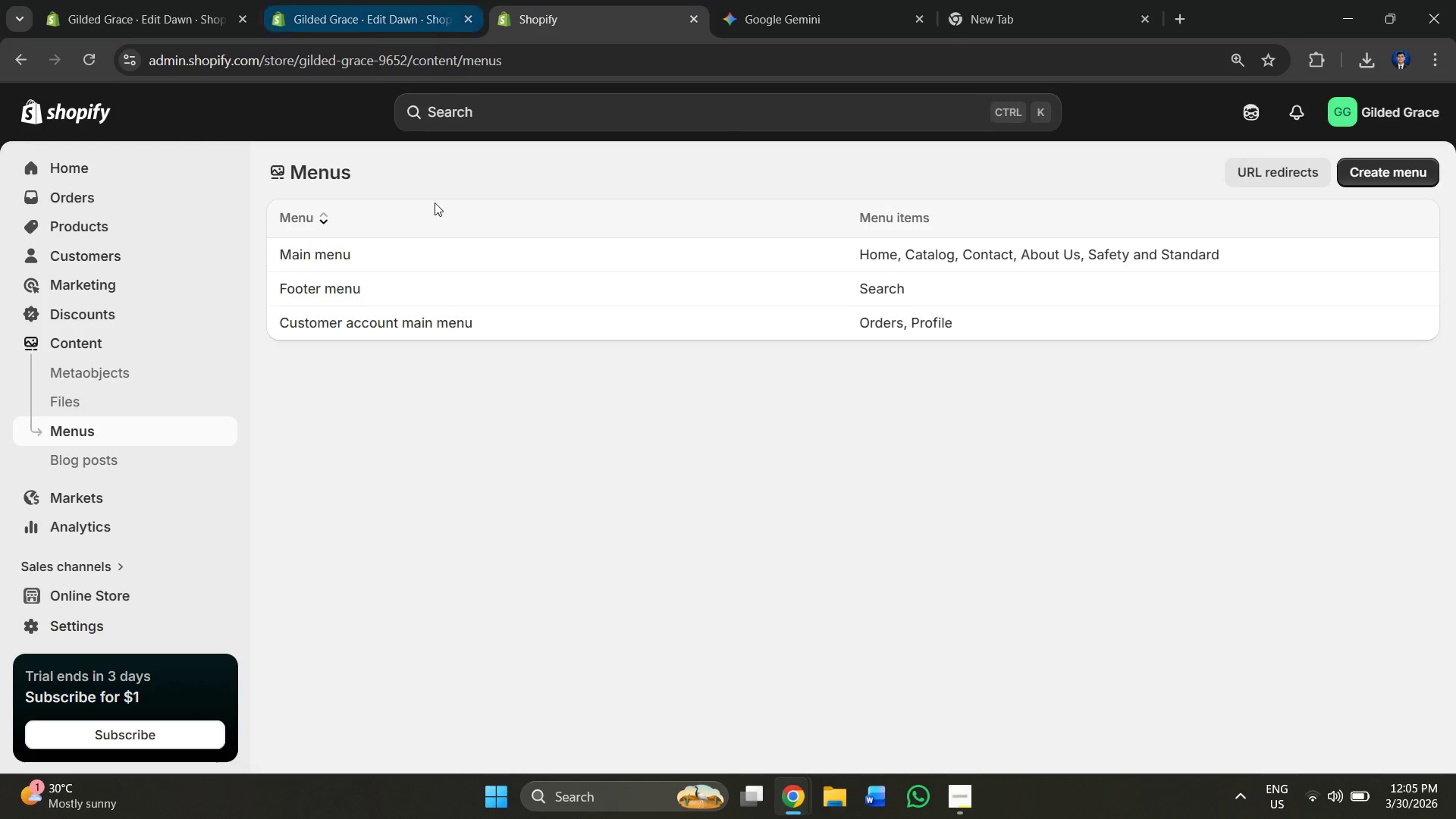 
left_click([429, 245])
 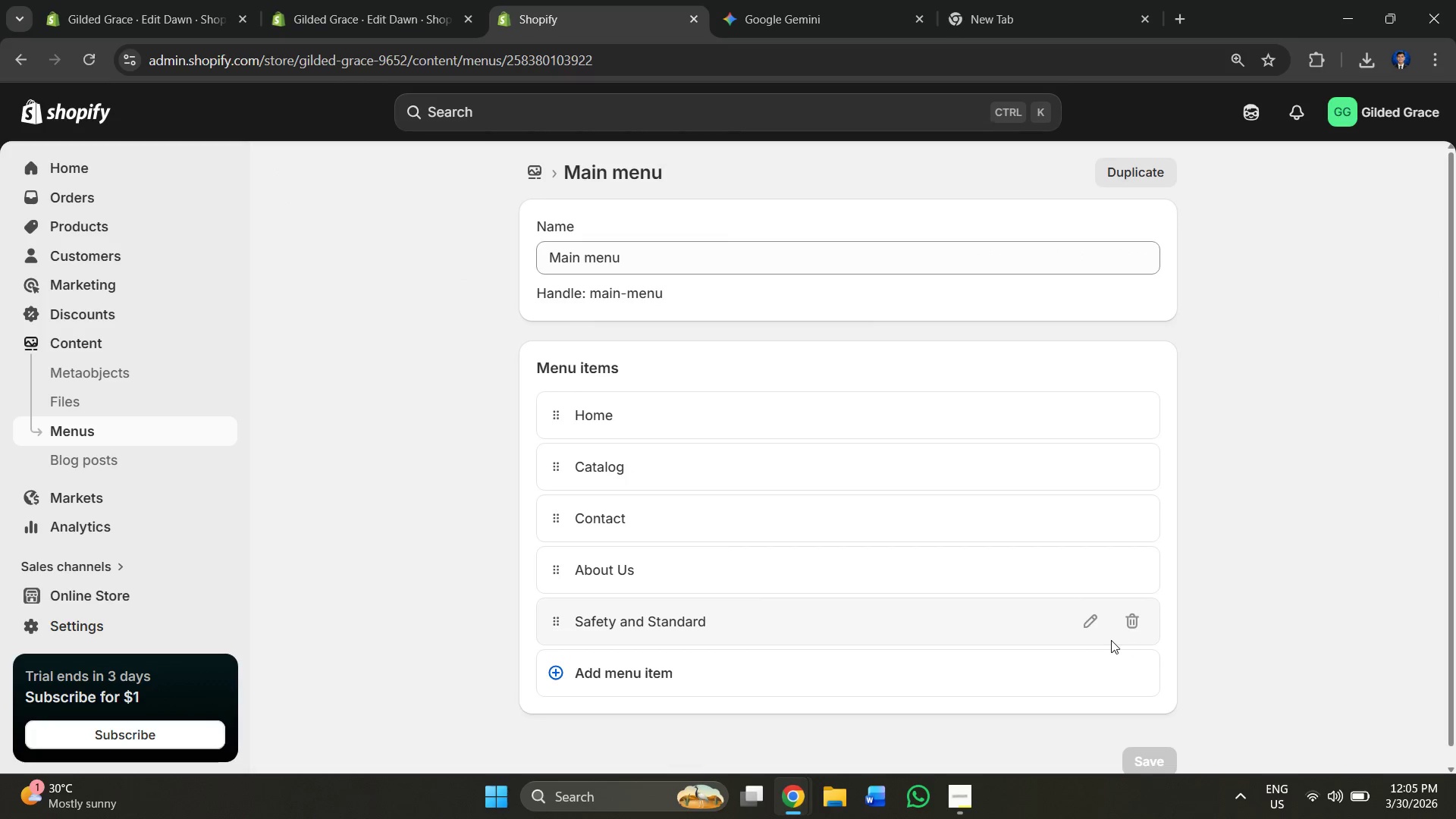 
left_click([1100, 626])
 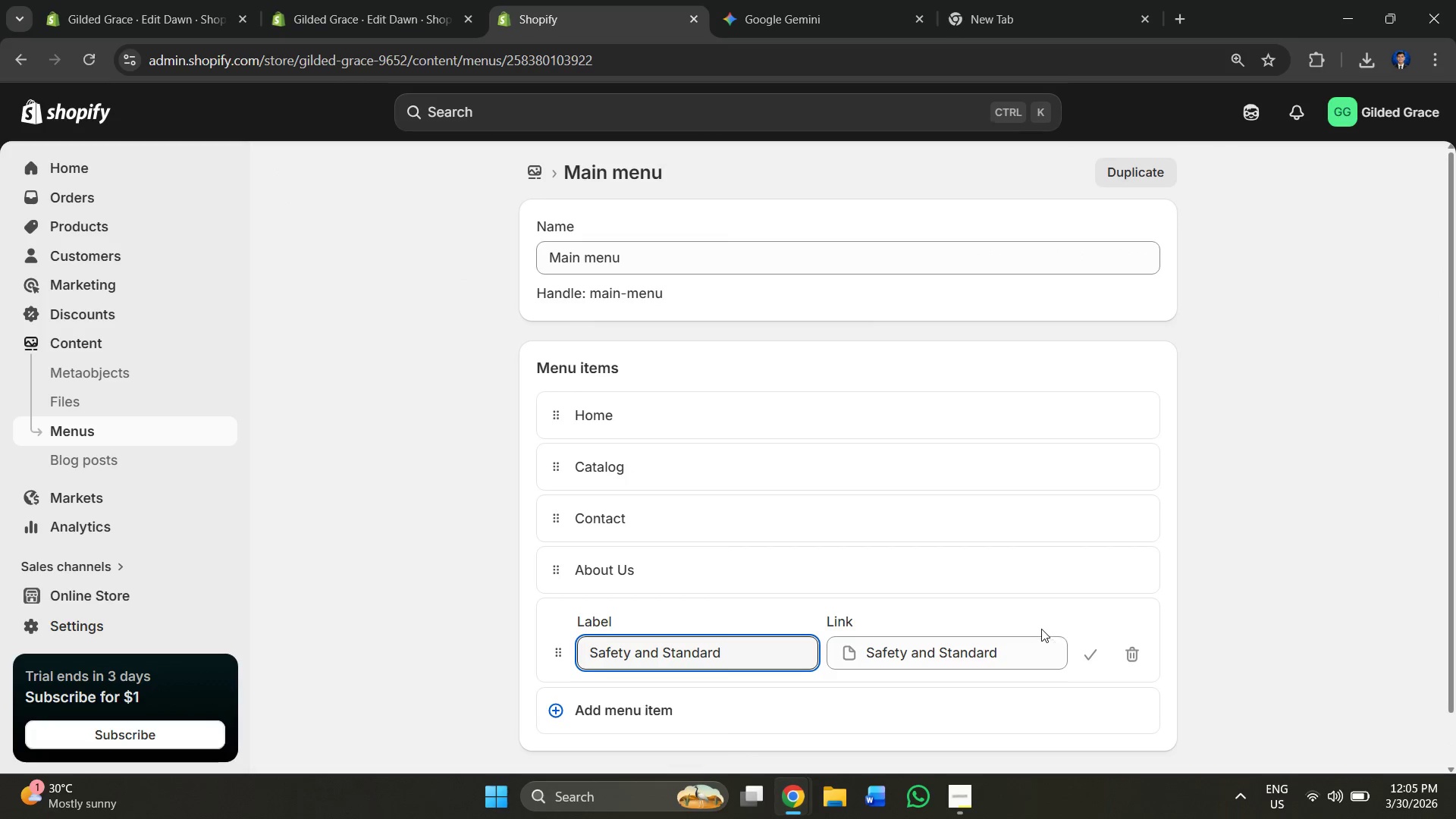 
left_click([949, 658])
 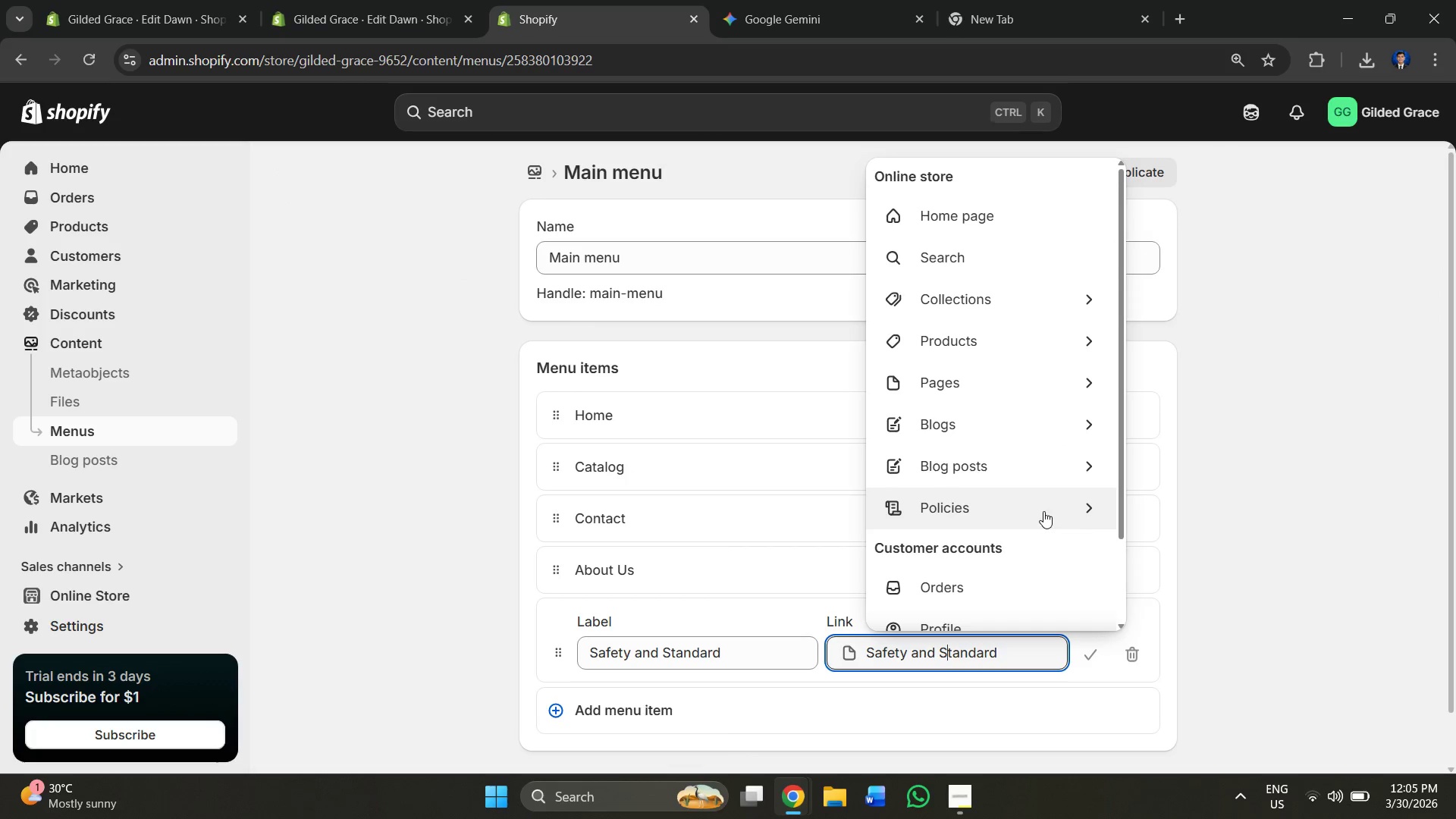 
wait(5.83)
 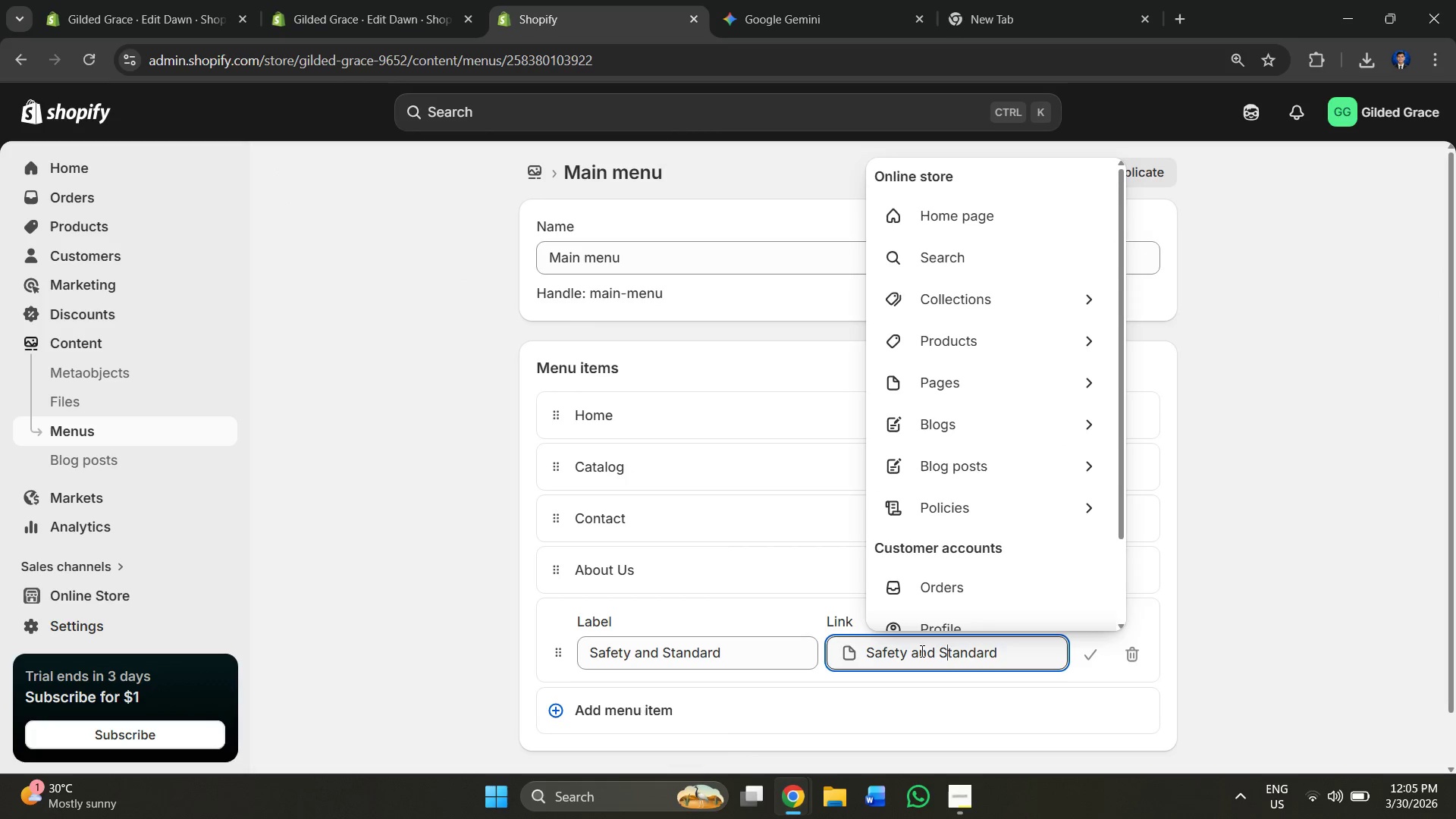 
left_click([1088, 427])
 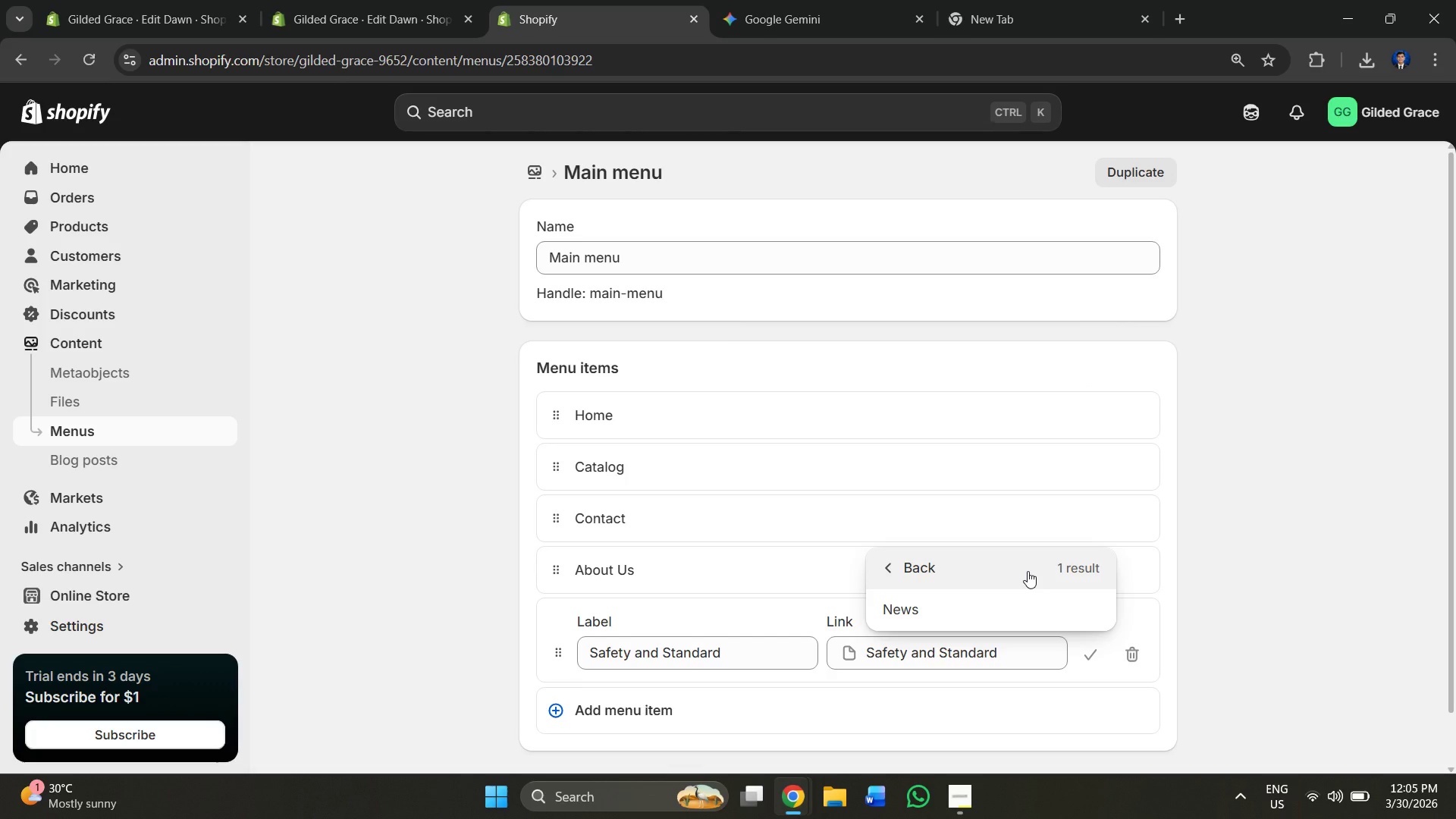 
left_click([1028, 571])
 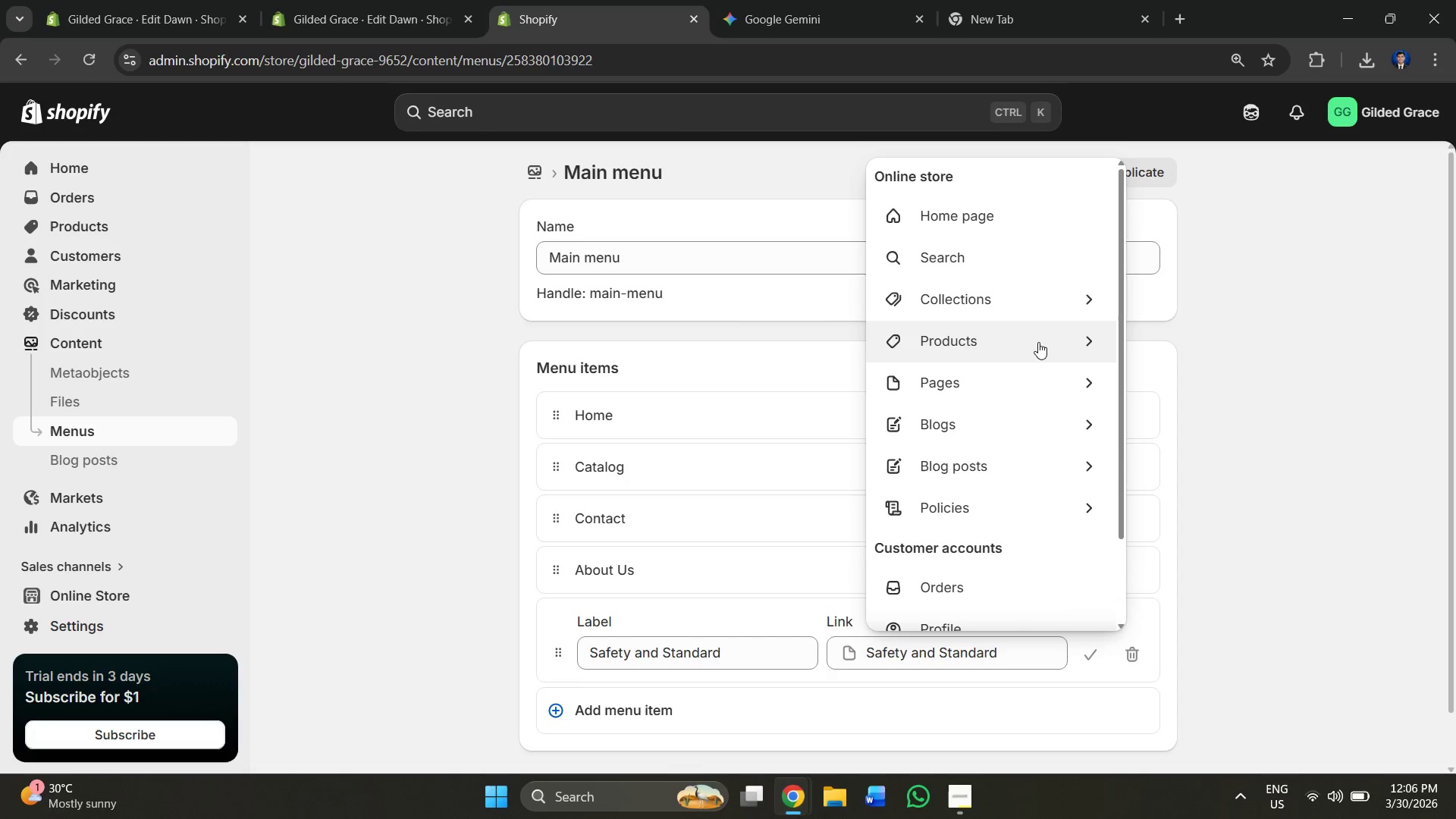 
left_click([1017, 384])
 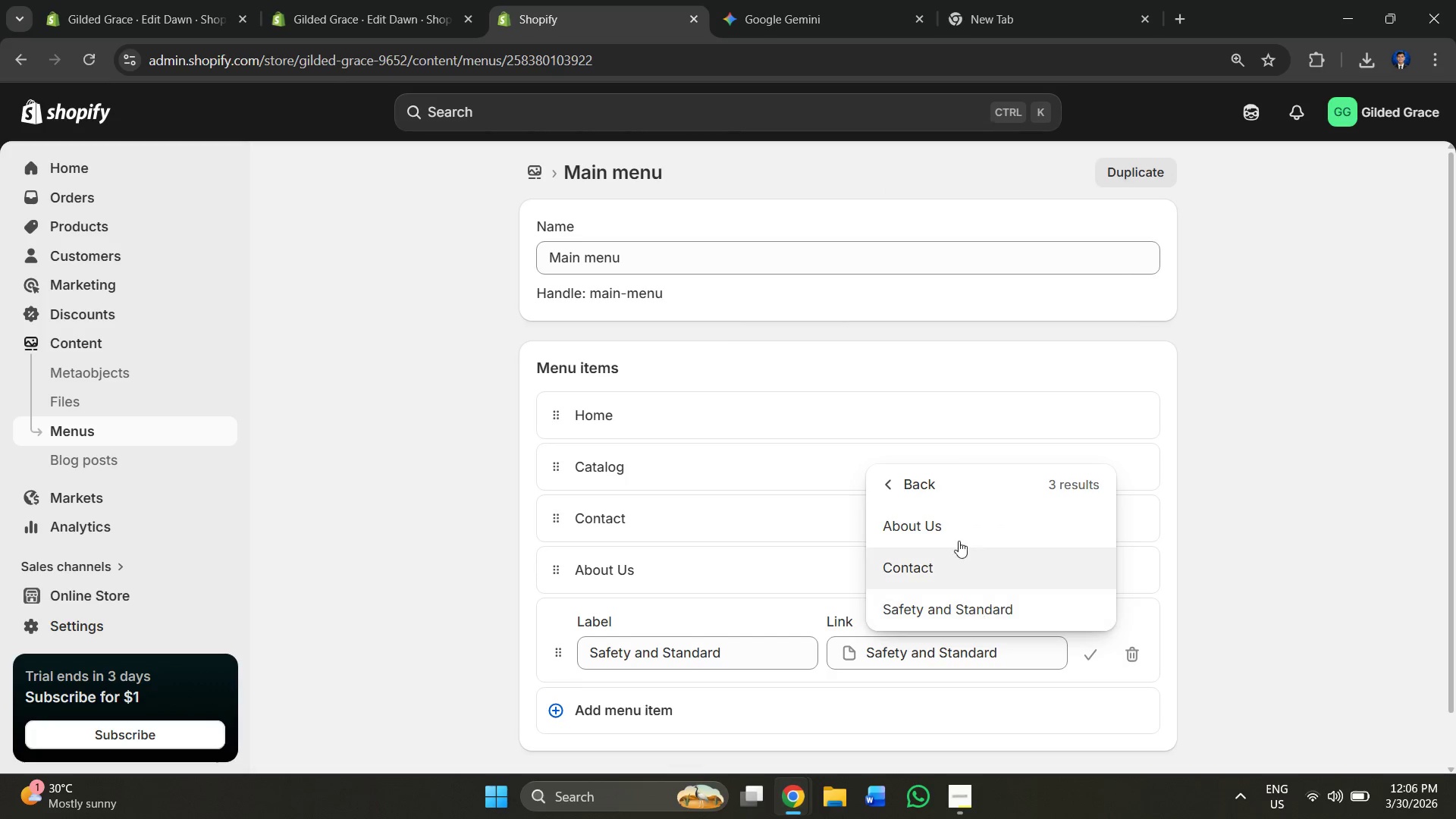 
left_click([900, 492])
 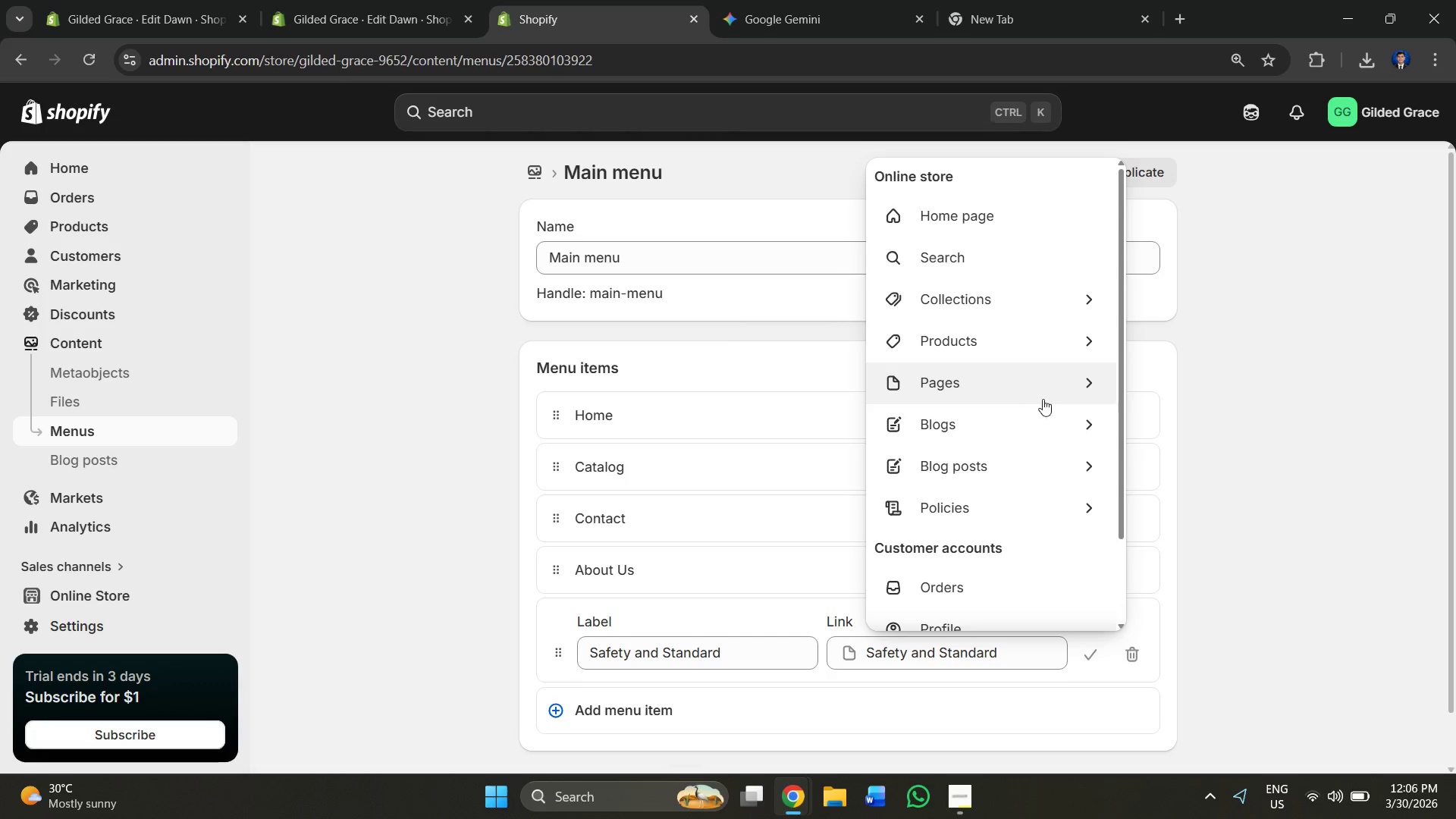 
left_click([1086, 384])
 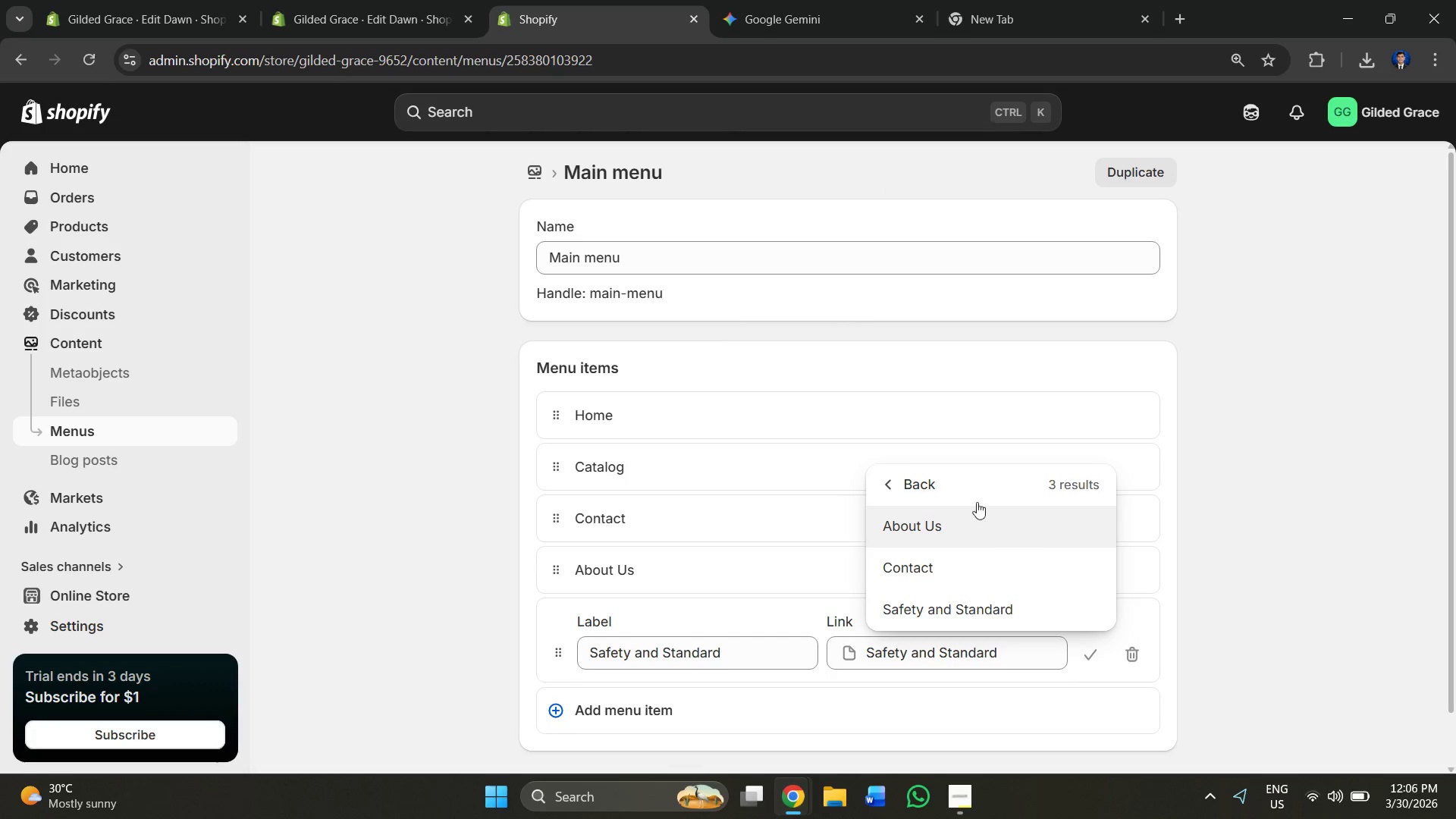 
left_click([875, 480])
 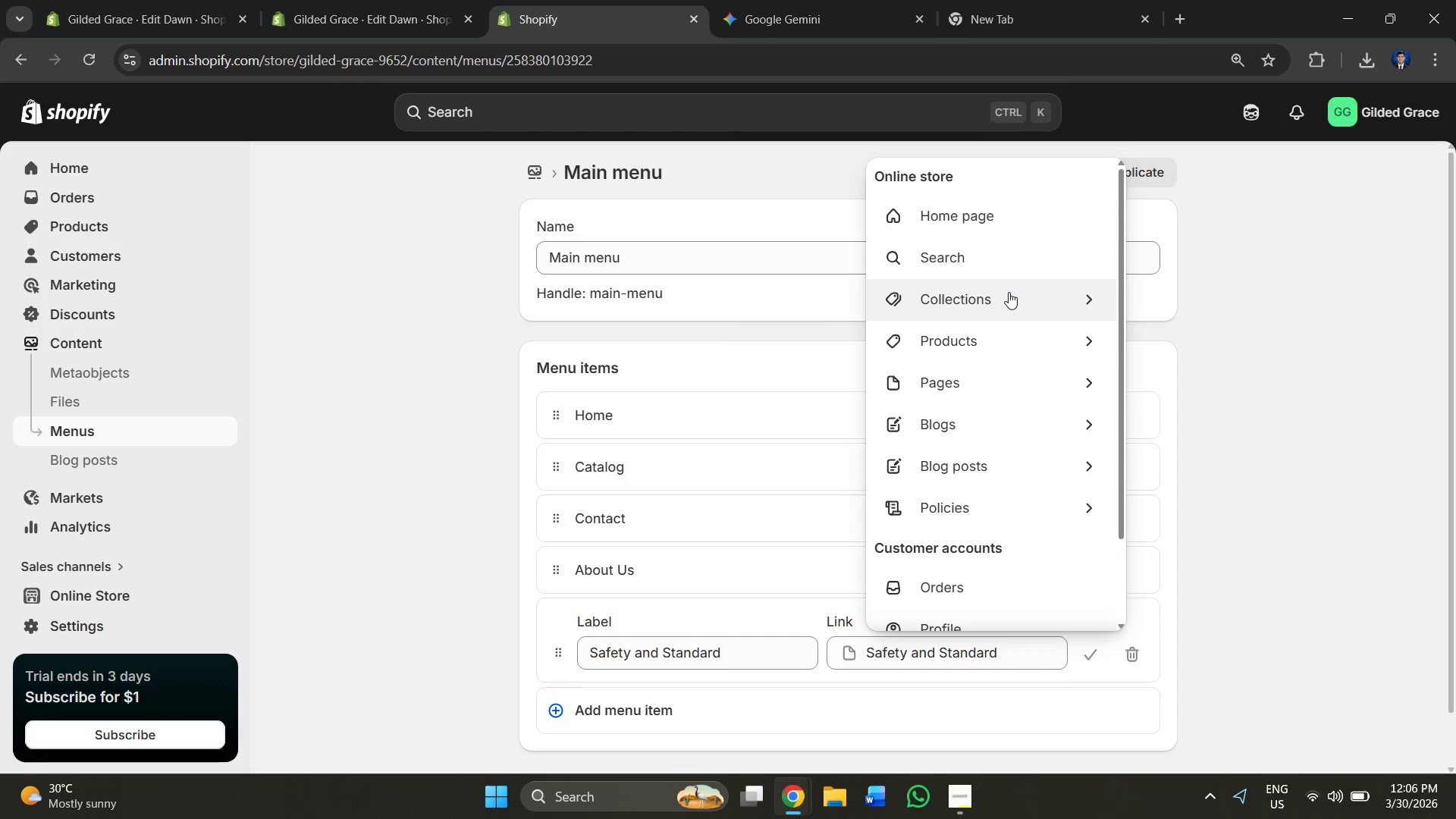 
wait(13.5)
 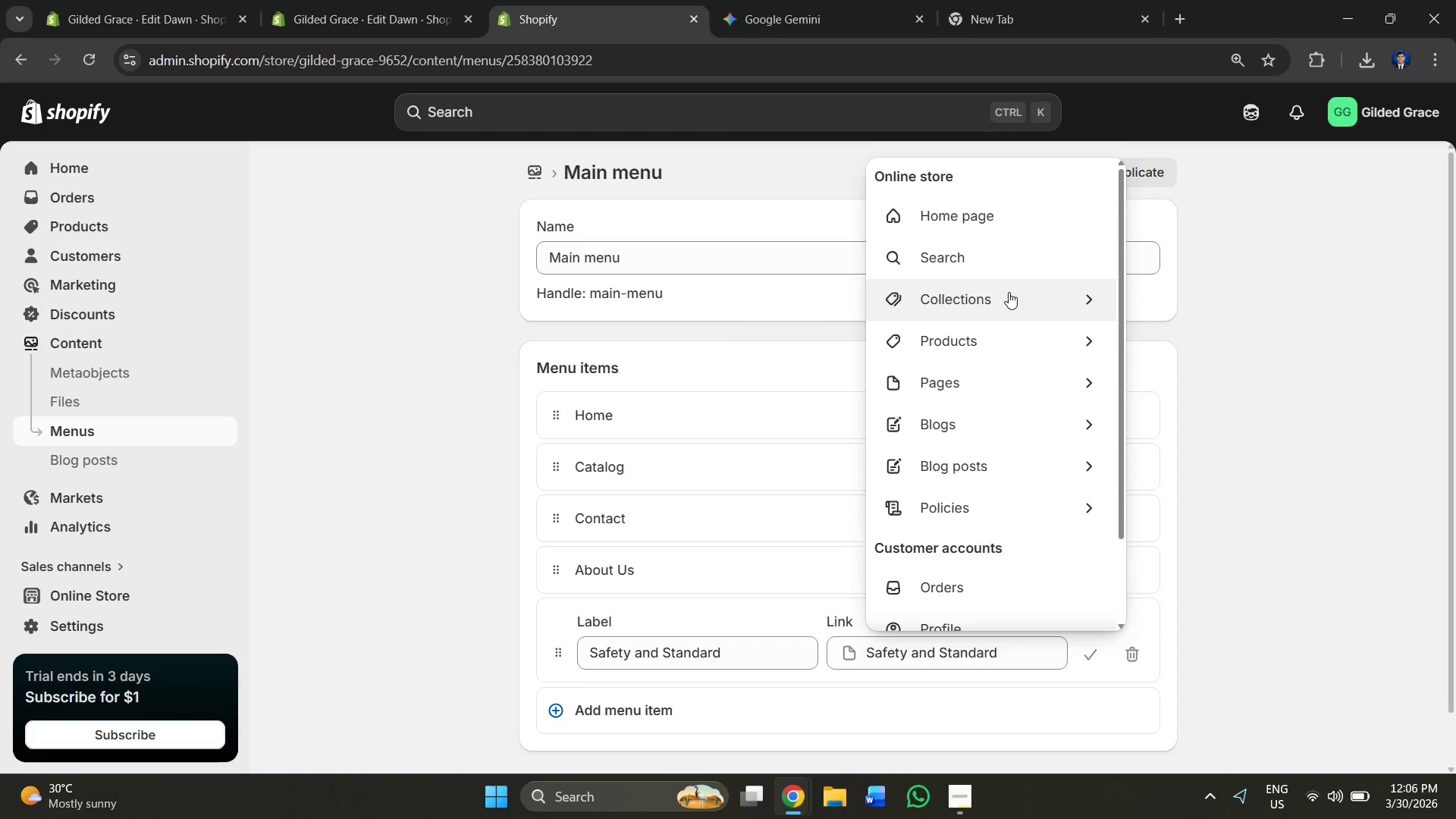 
left_click([985, 223])
 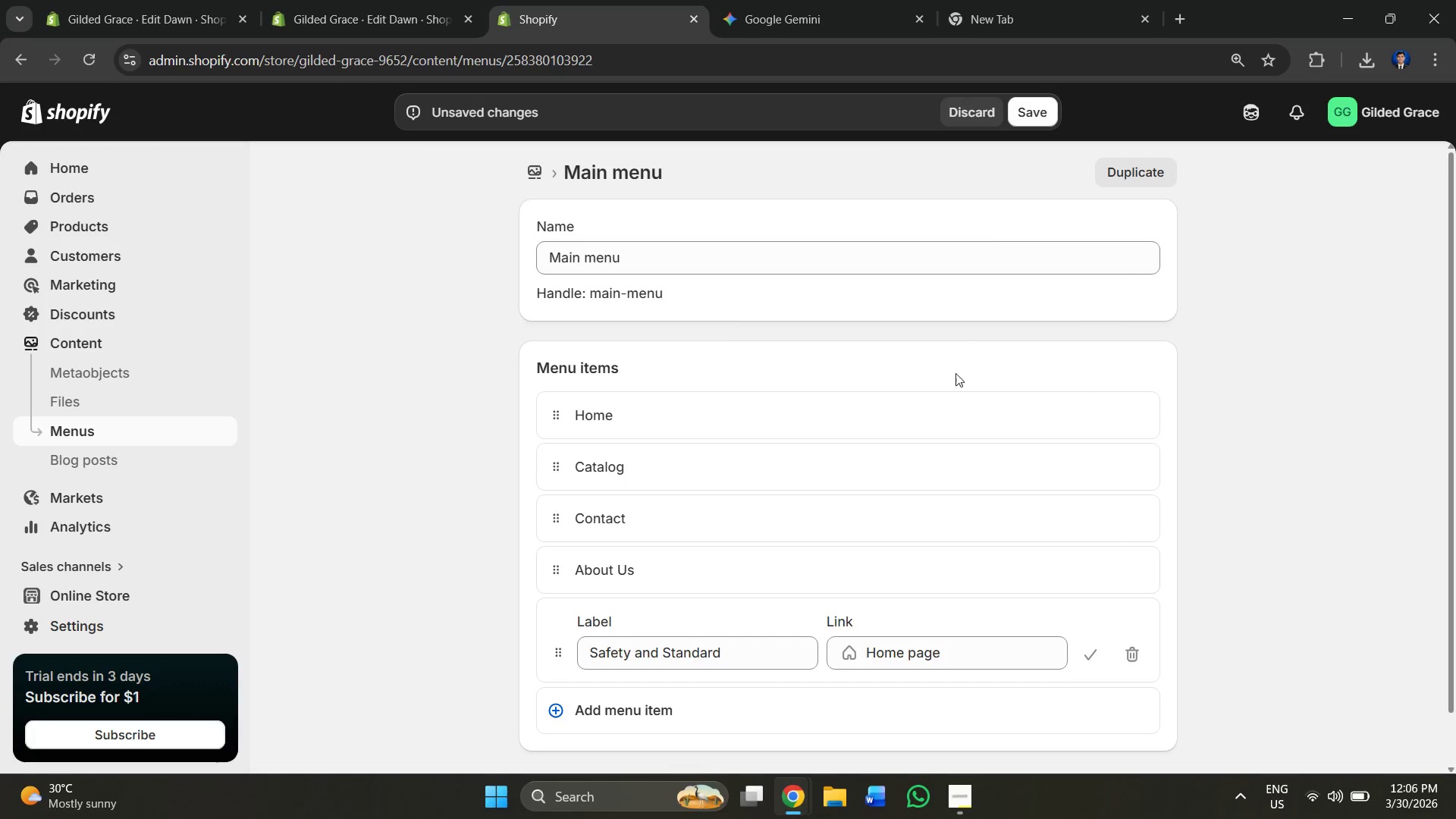 
left_click([968, 651])
 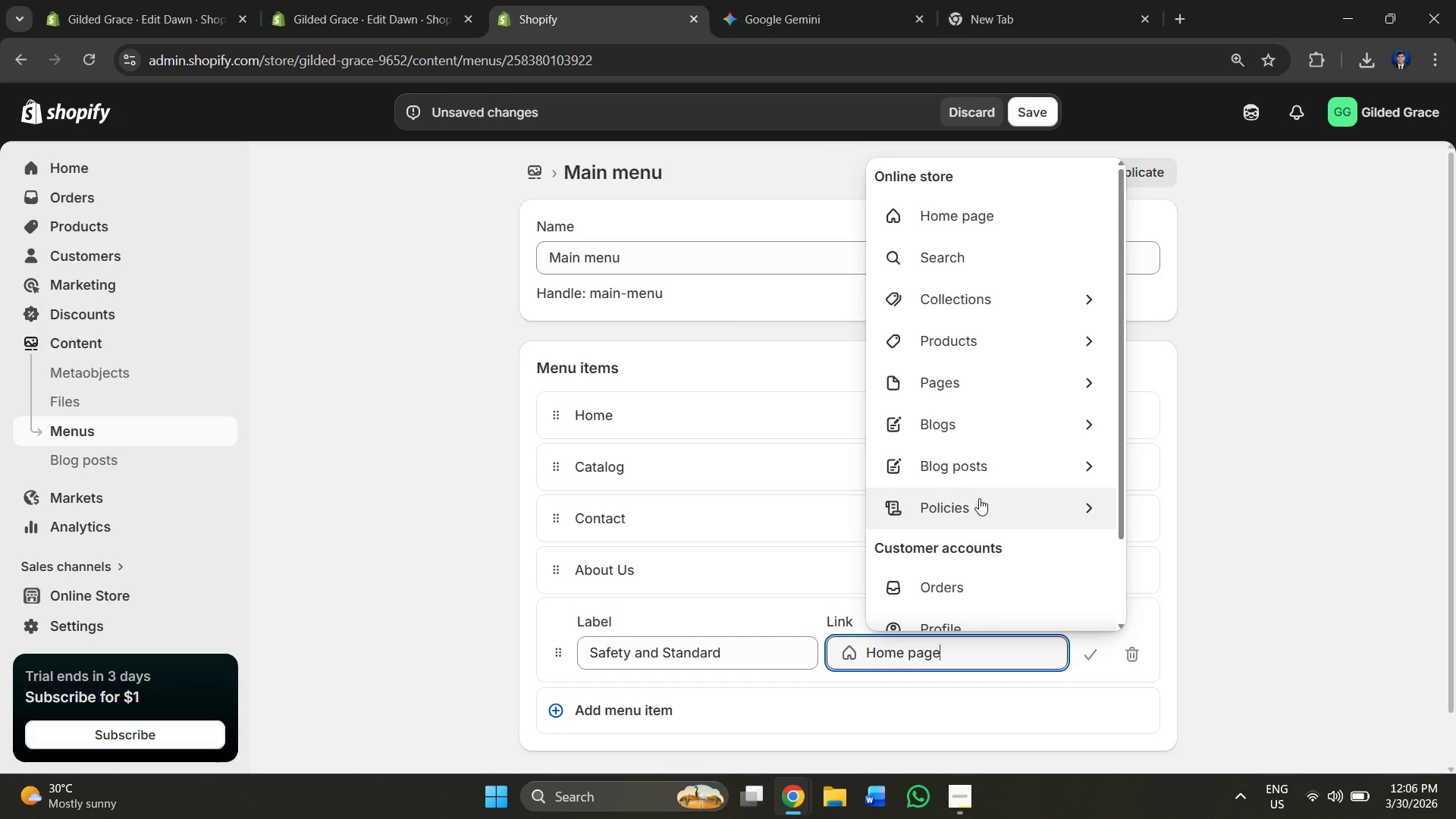 
left_click([979, 499])
 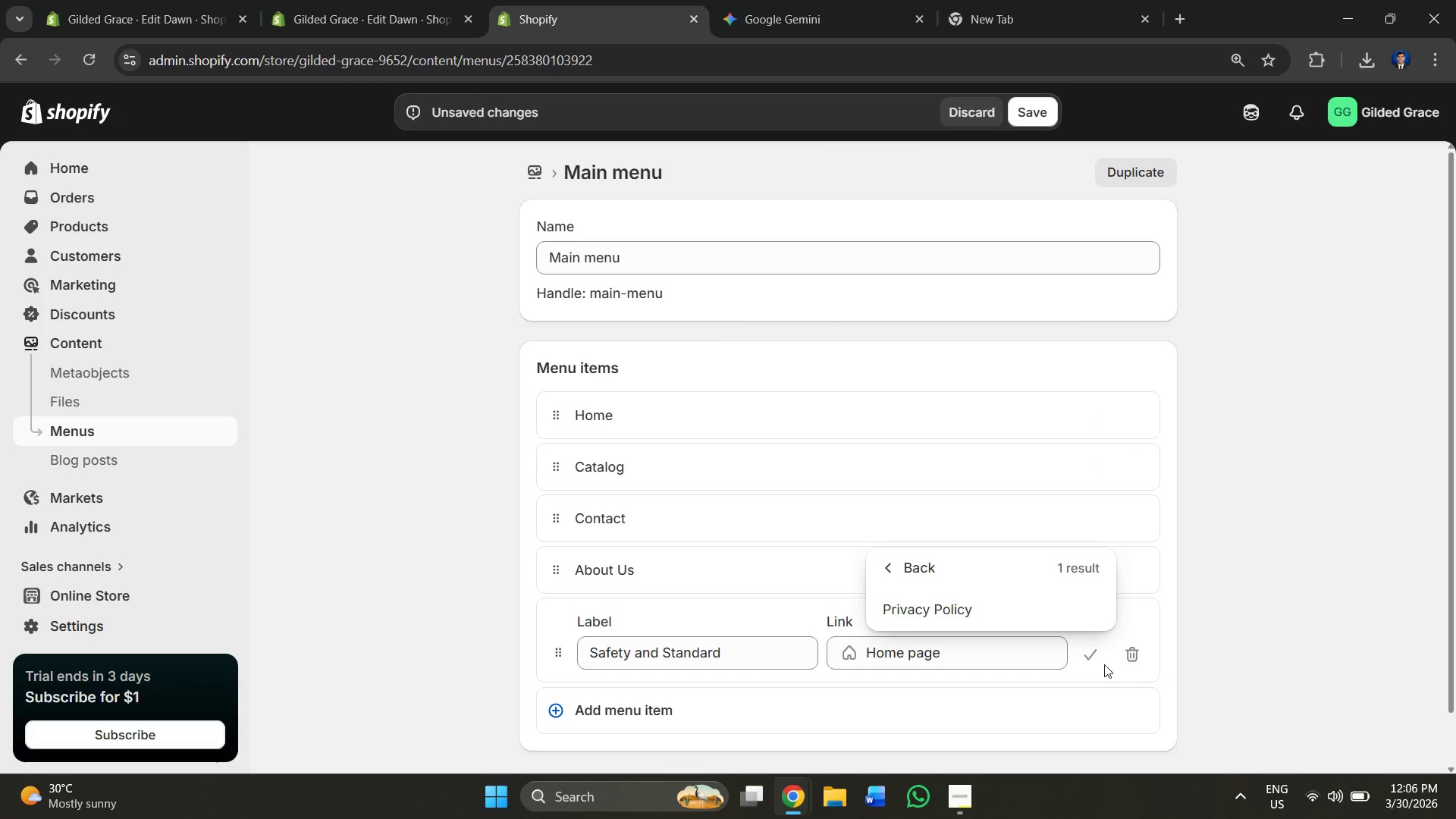 
left_click([1018, 613])
 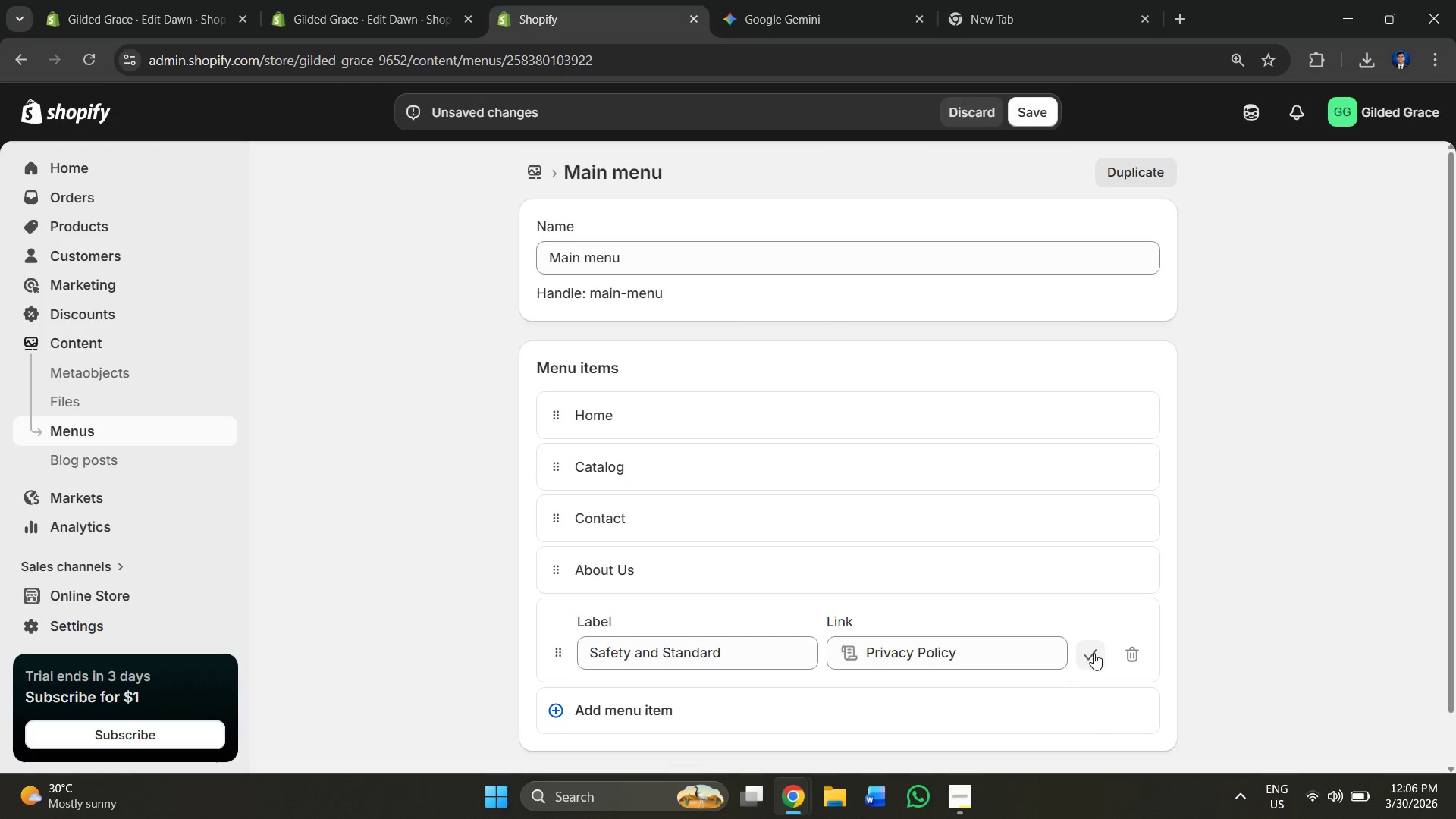 
left_click([1094, 653])
 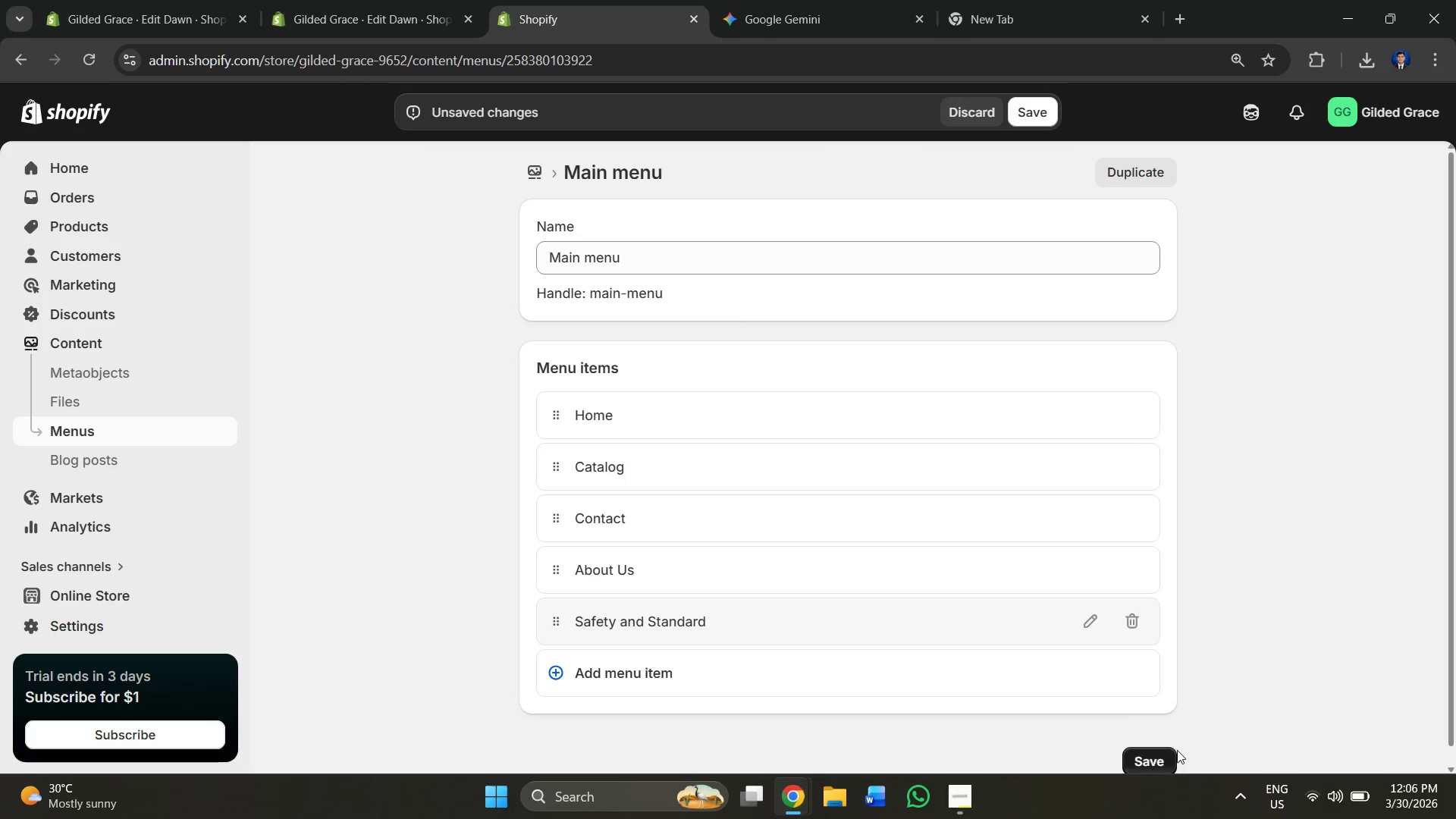 
left_click([1166, 753])
 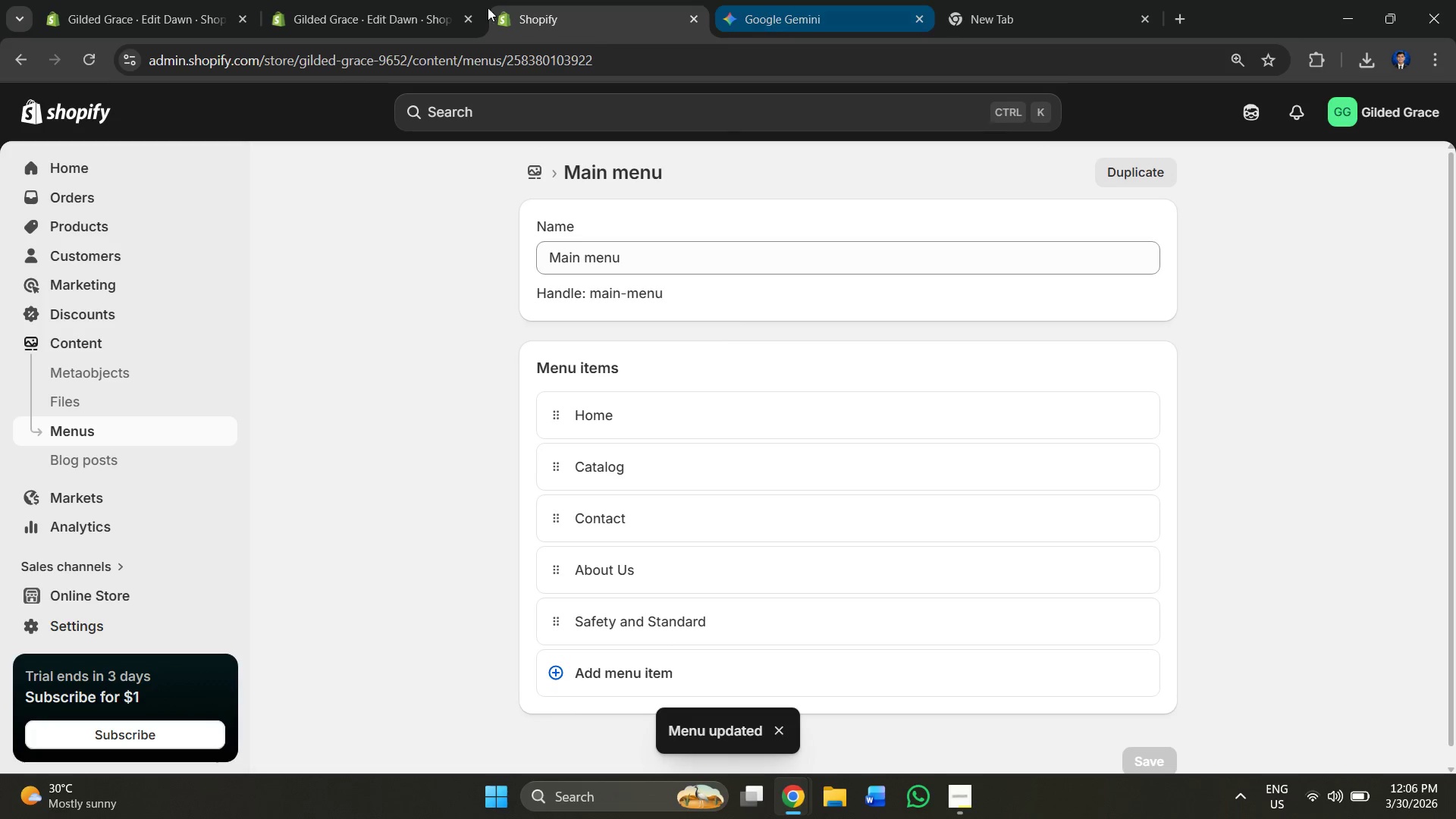 
left_click_drag(start_coordinate=[554, 0], to_coordinate=[551, 0])
 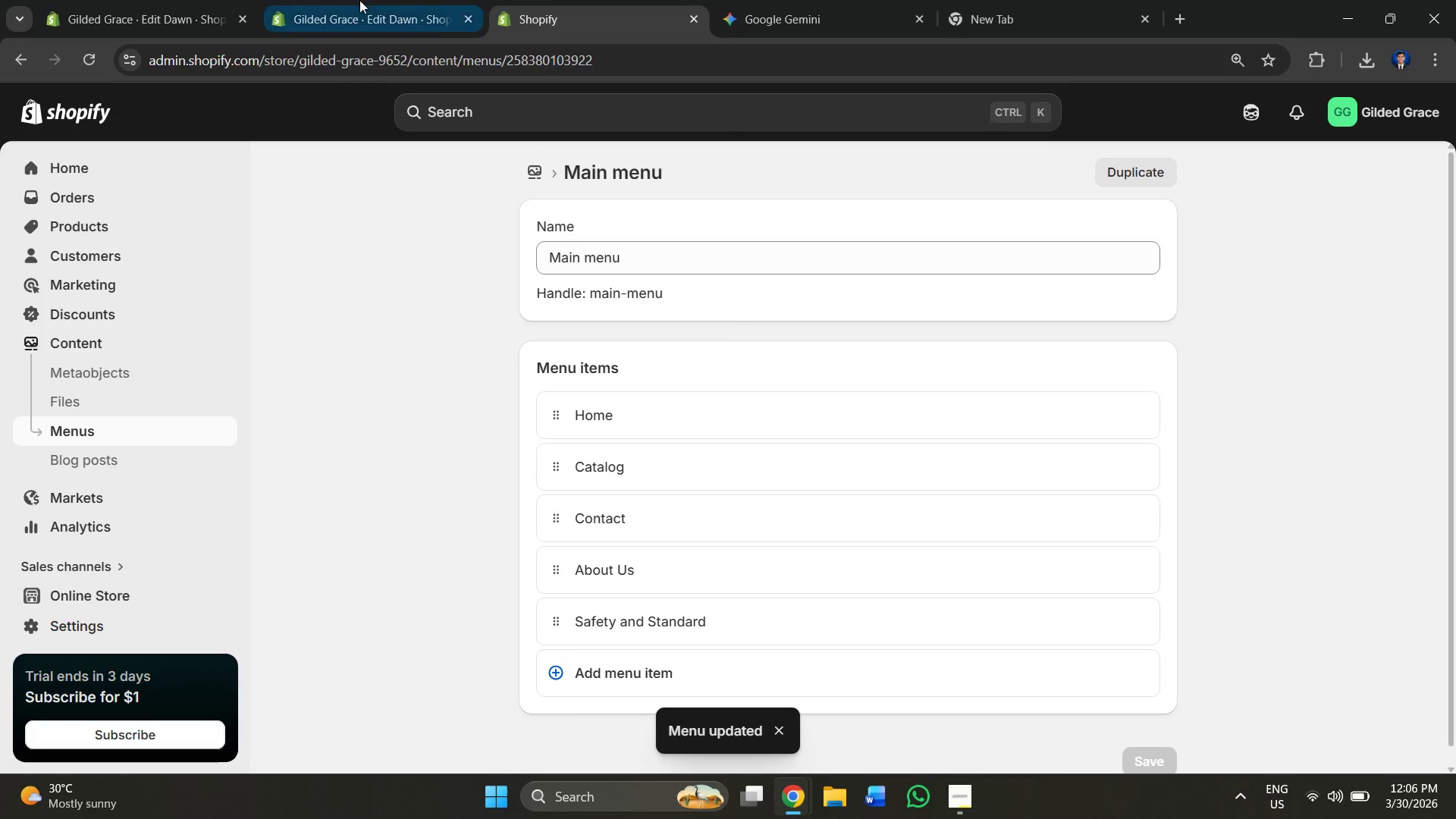 
double_click([359, 0])
 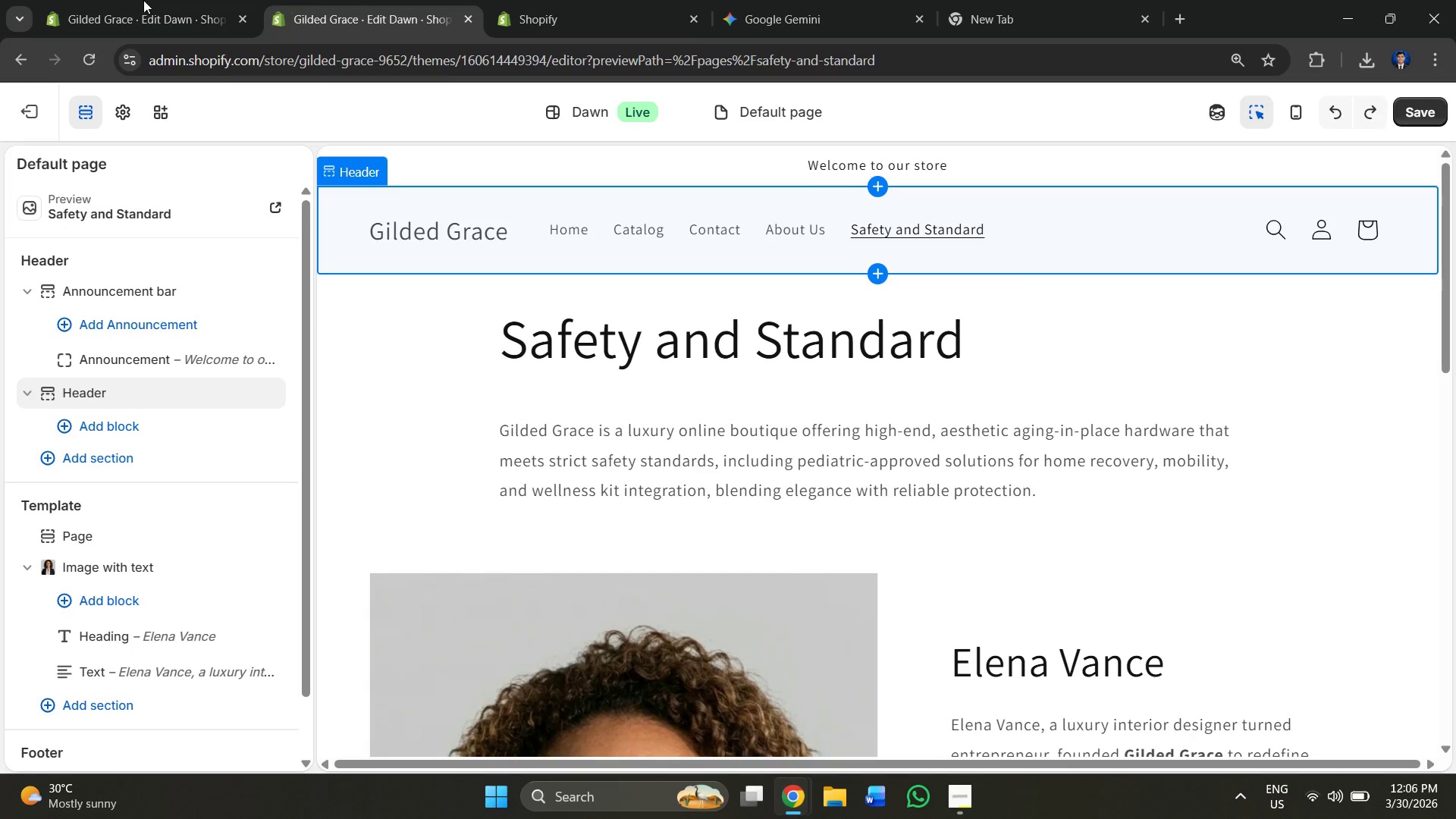 
triple_click([126, 0])
 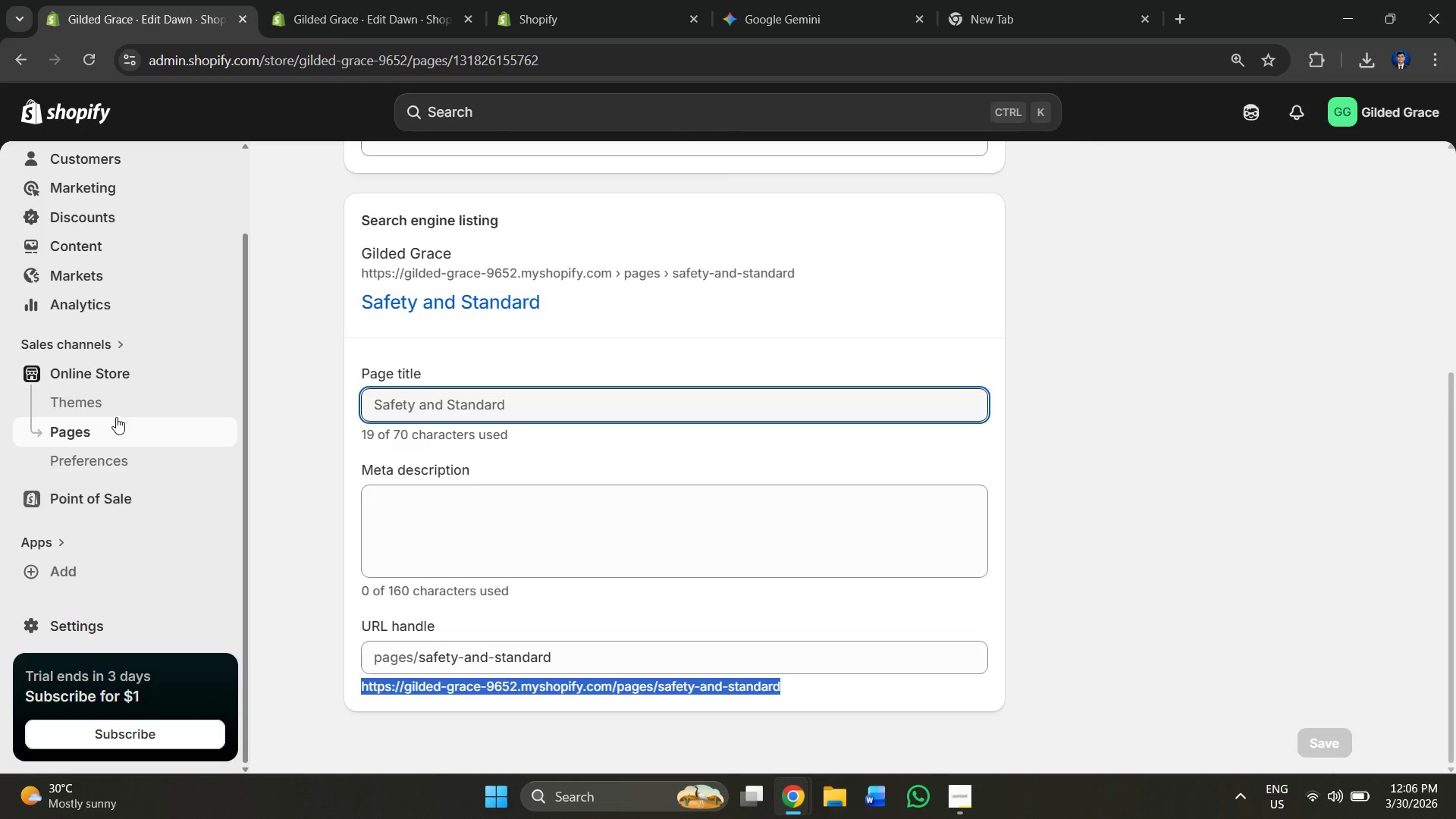 
left_click([108, 428])
 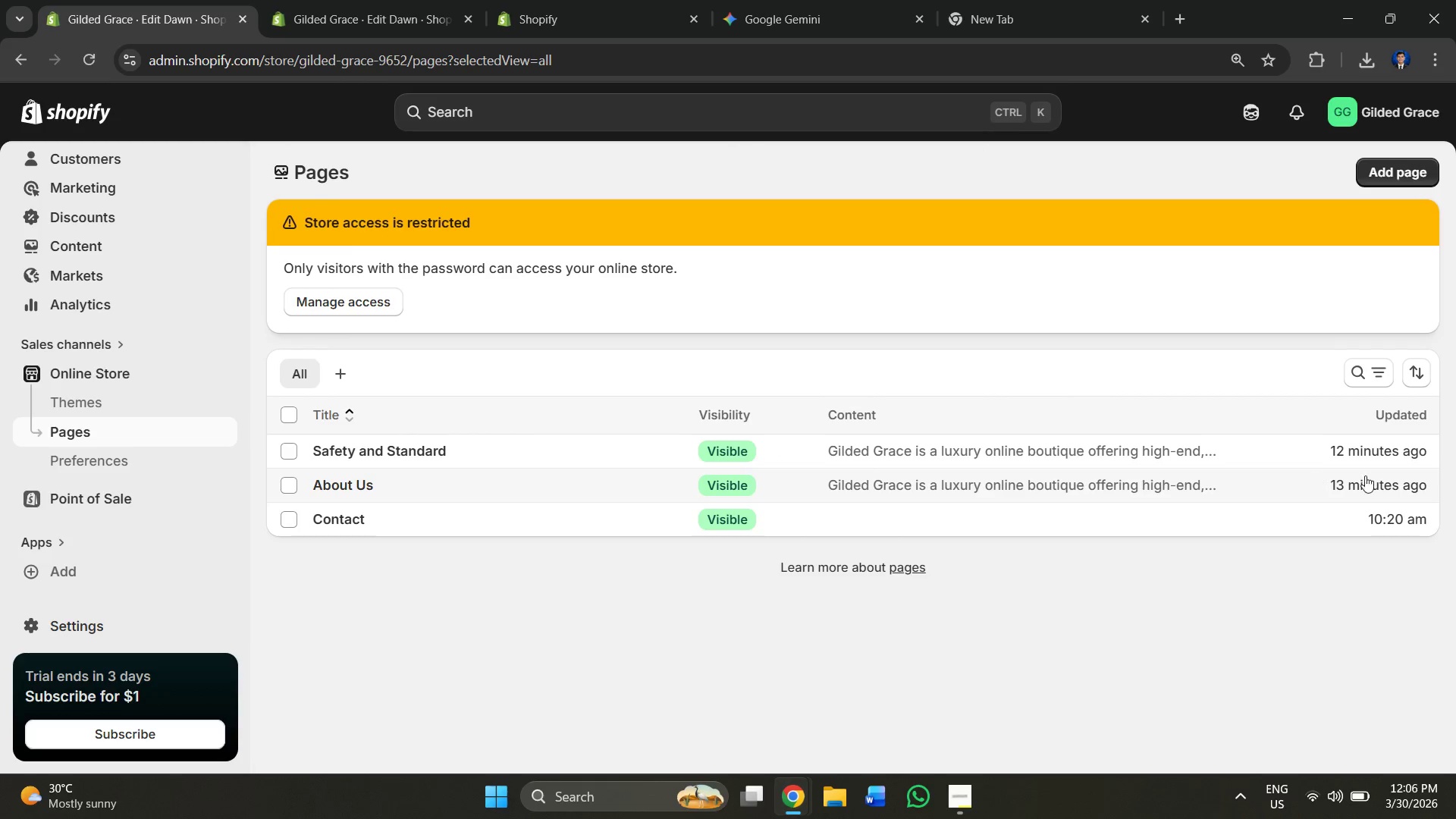 
left_click([1406, 450])
 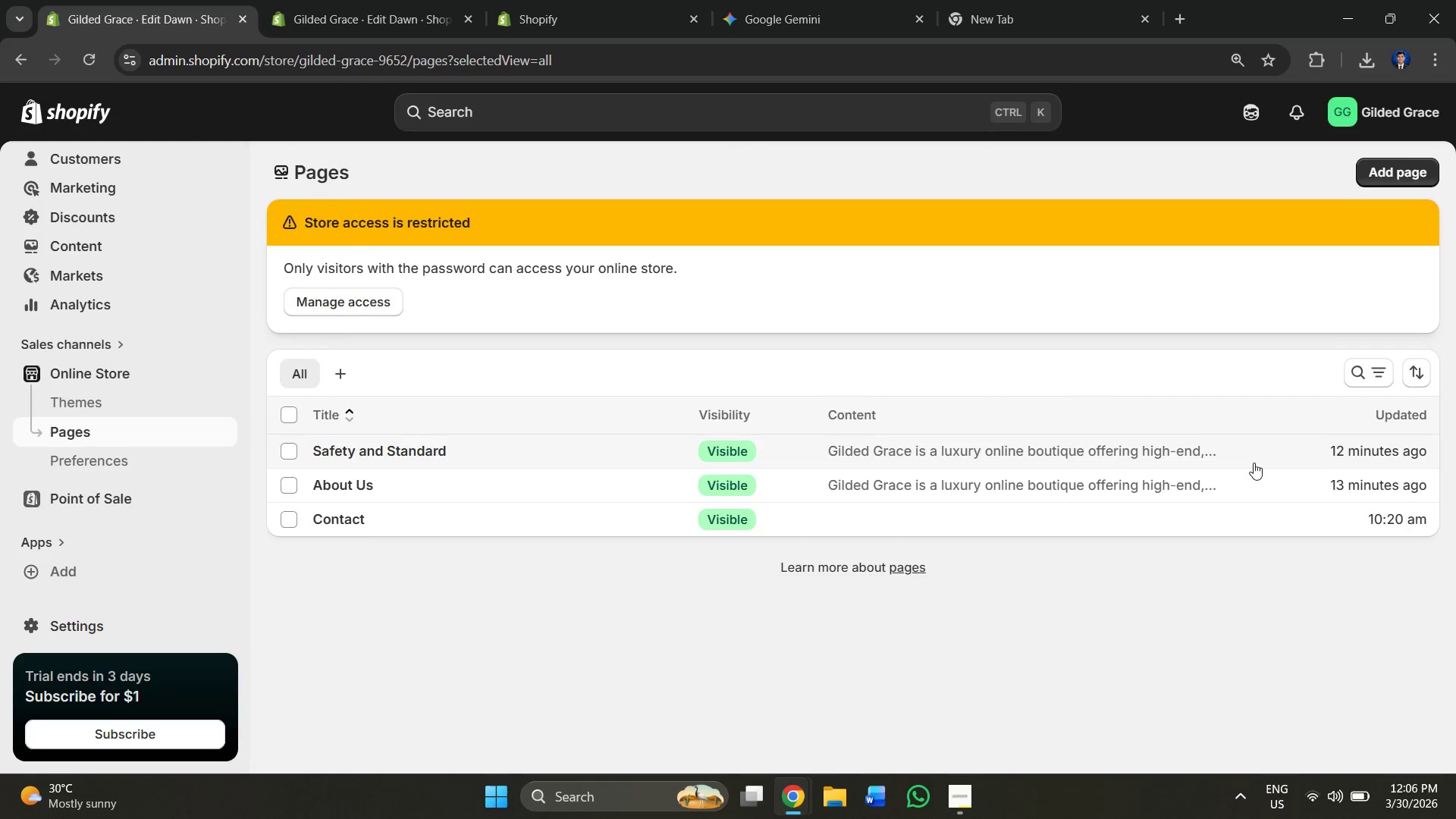 
left_click([1241, 460])
 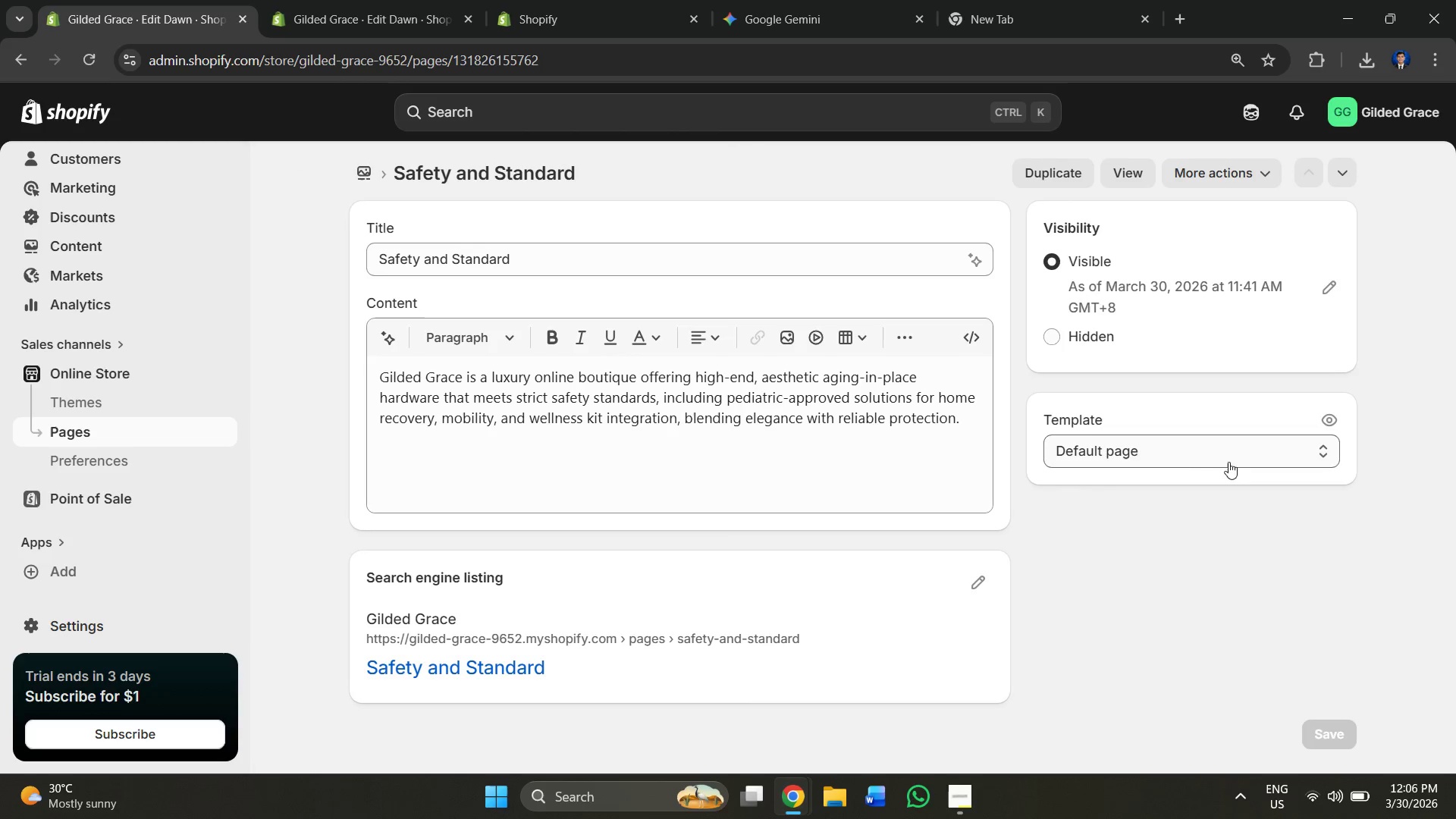 
left_click([1153, 459])
 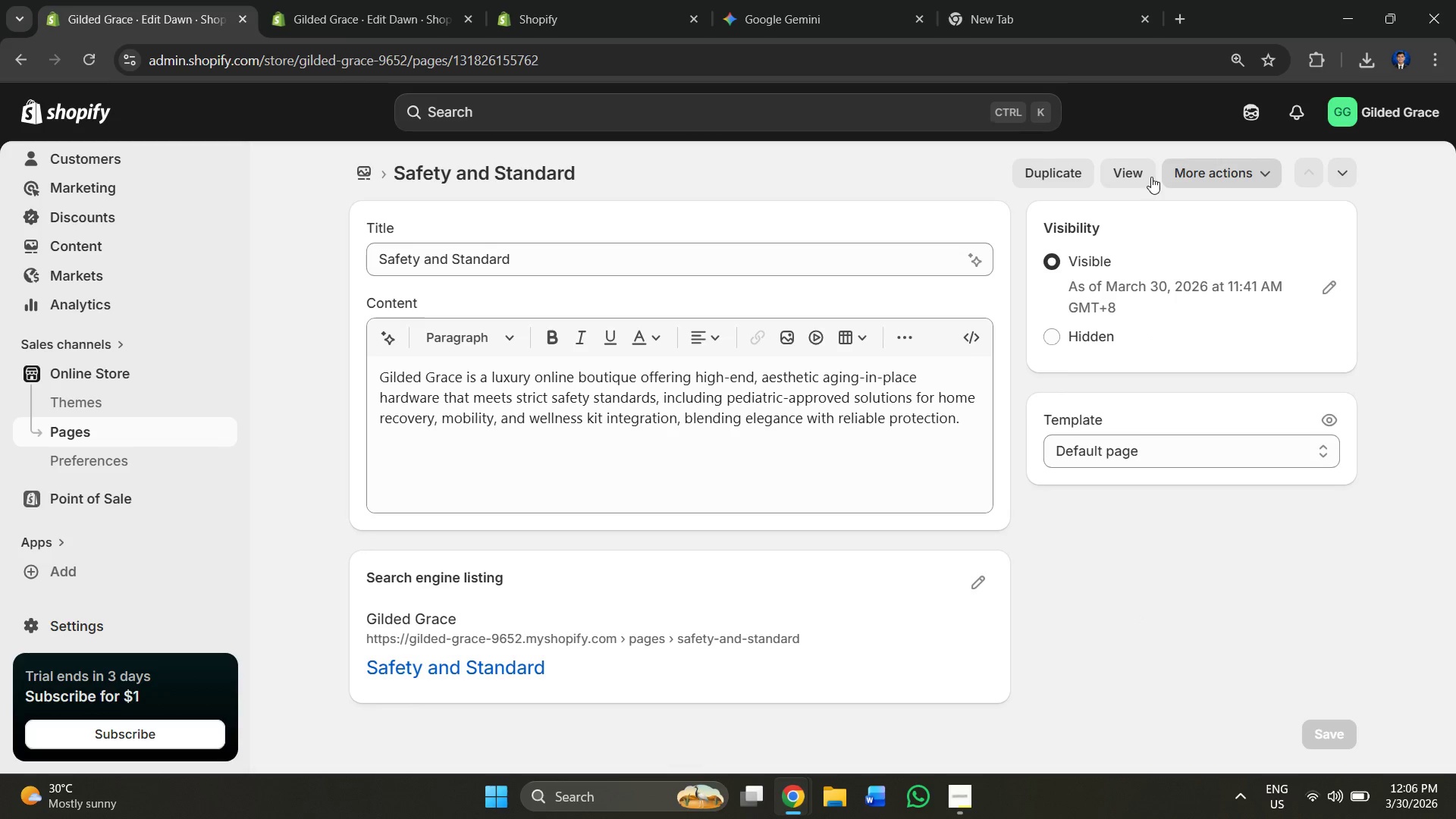 
left_click([1238, 162])
 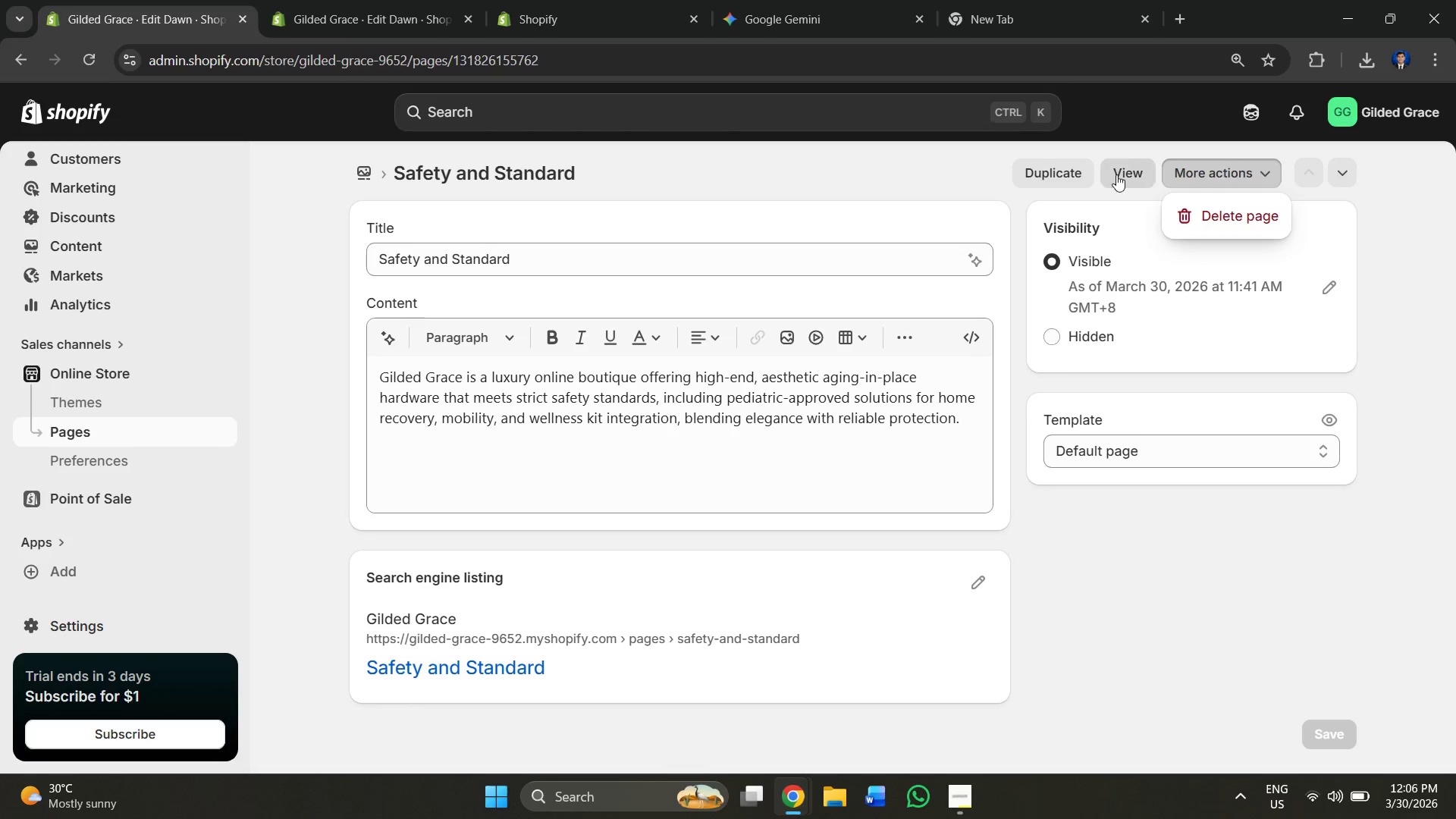 
left_click([1109, 174])
 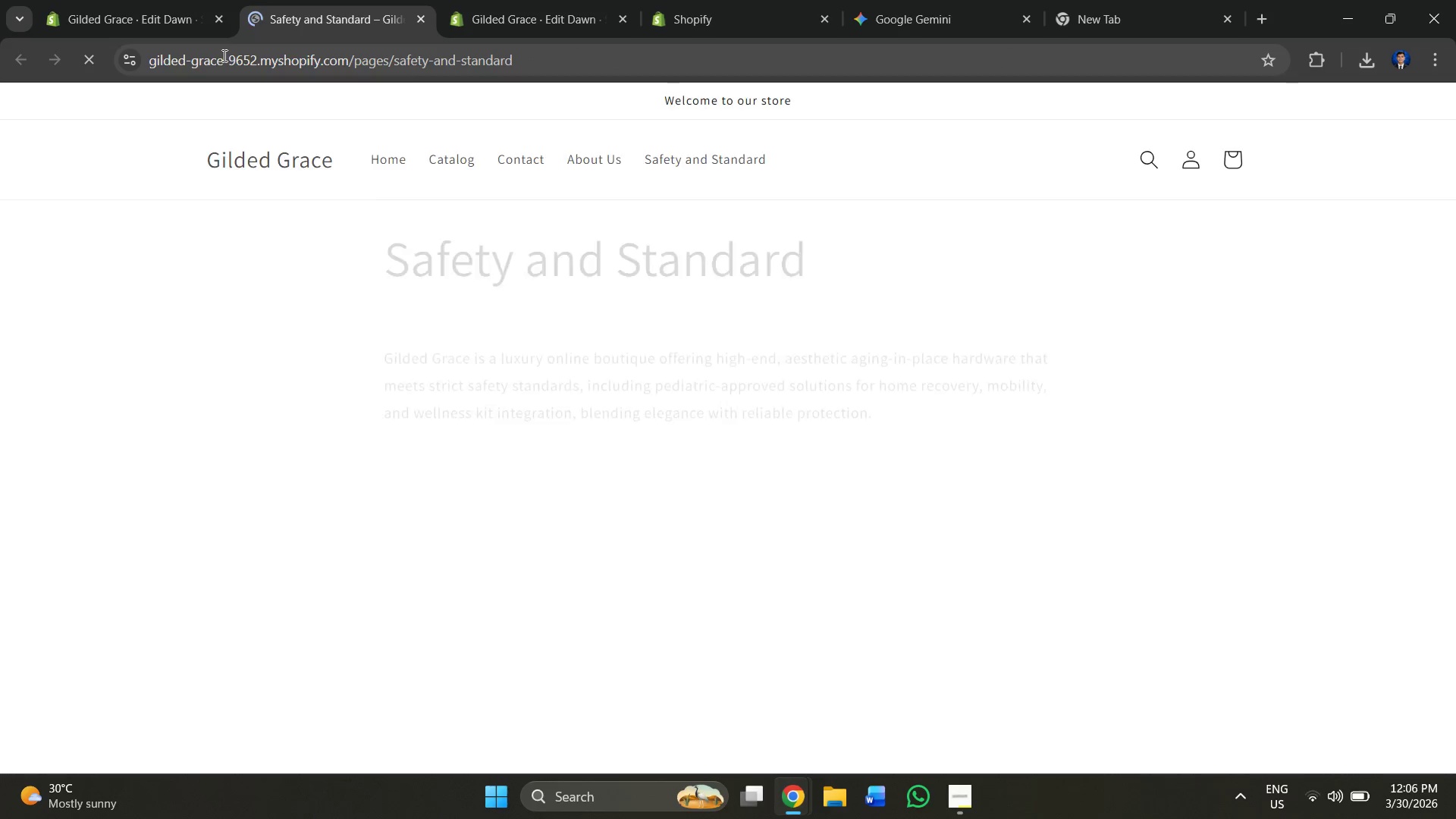 
wait(5.34)
 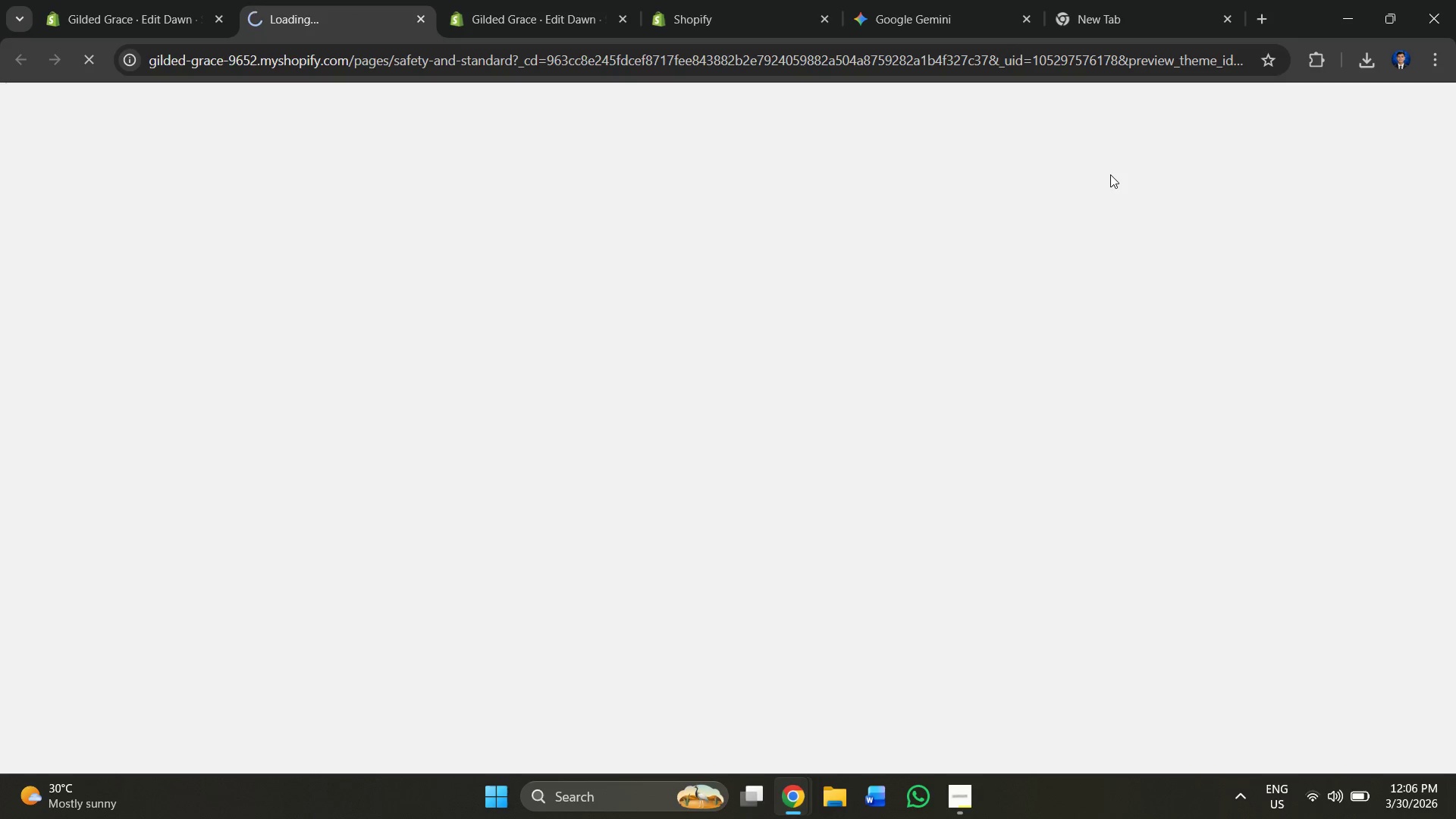 
scroll: coordinate [728, 305], scroll_direction: down, amount: 2.0
 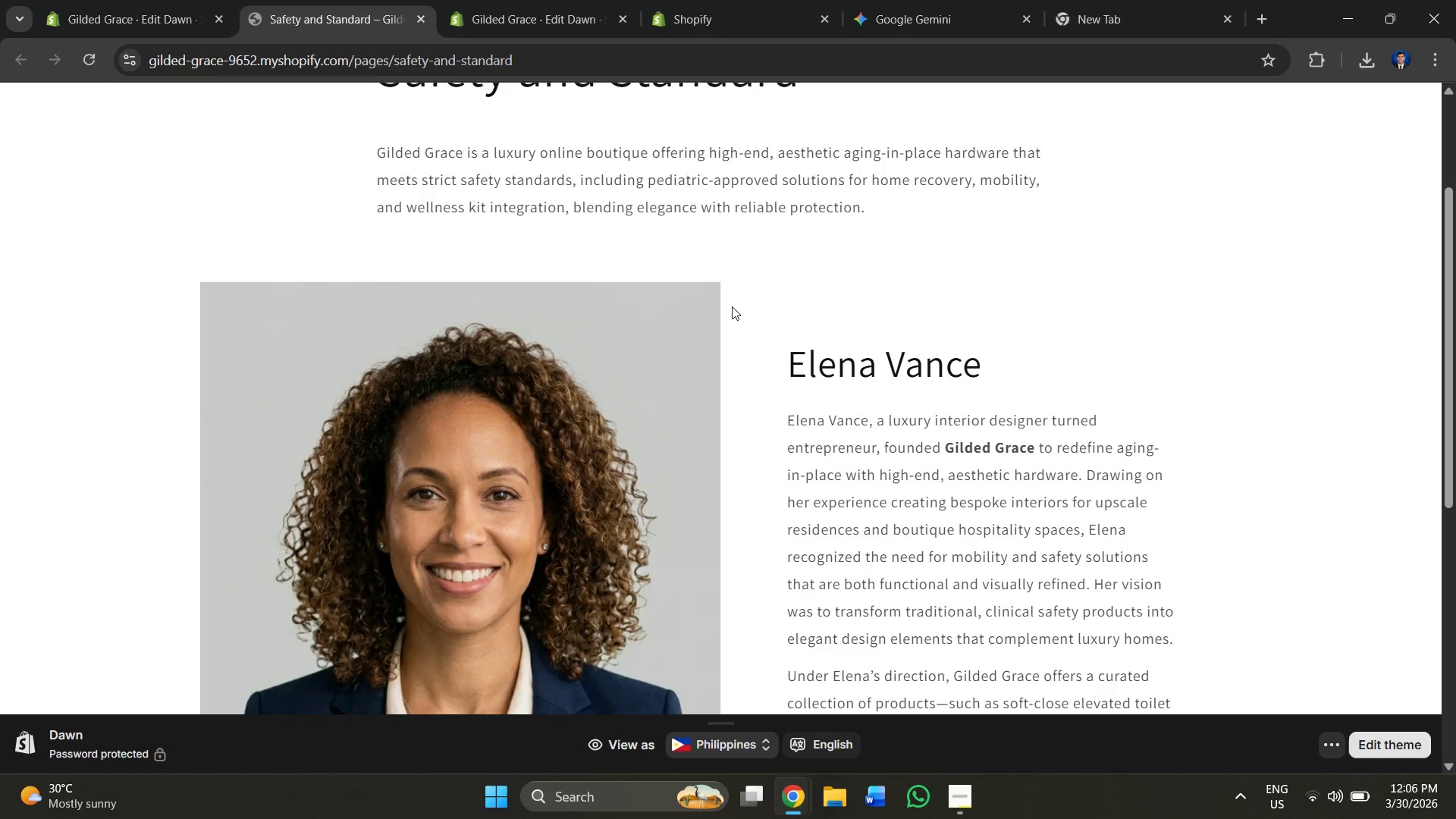 
scroll: coordinate [732, 307], scroll_direction: up, amount: 2.0
 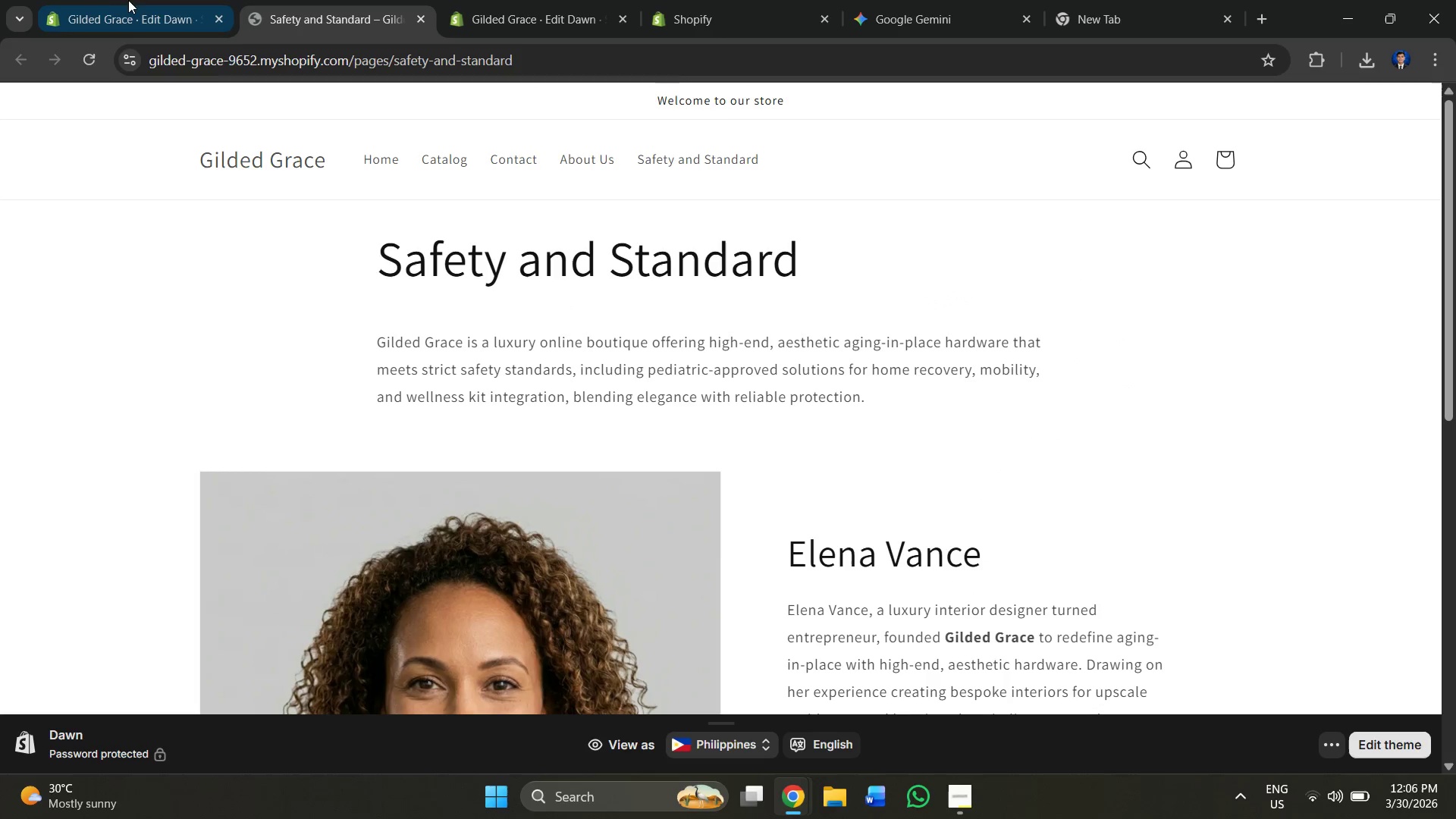 
left_click([99, 0])
 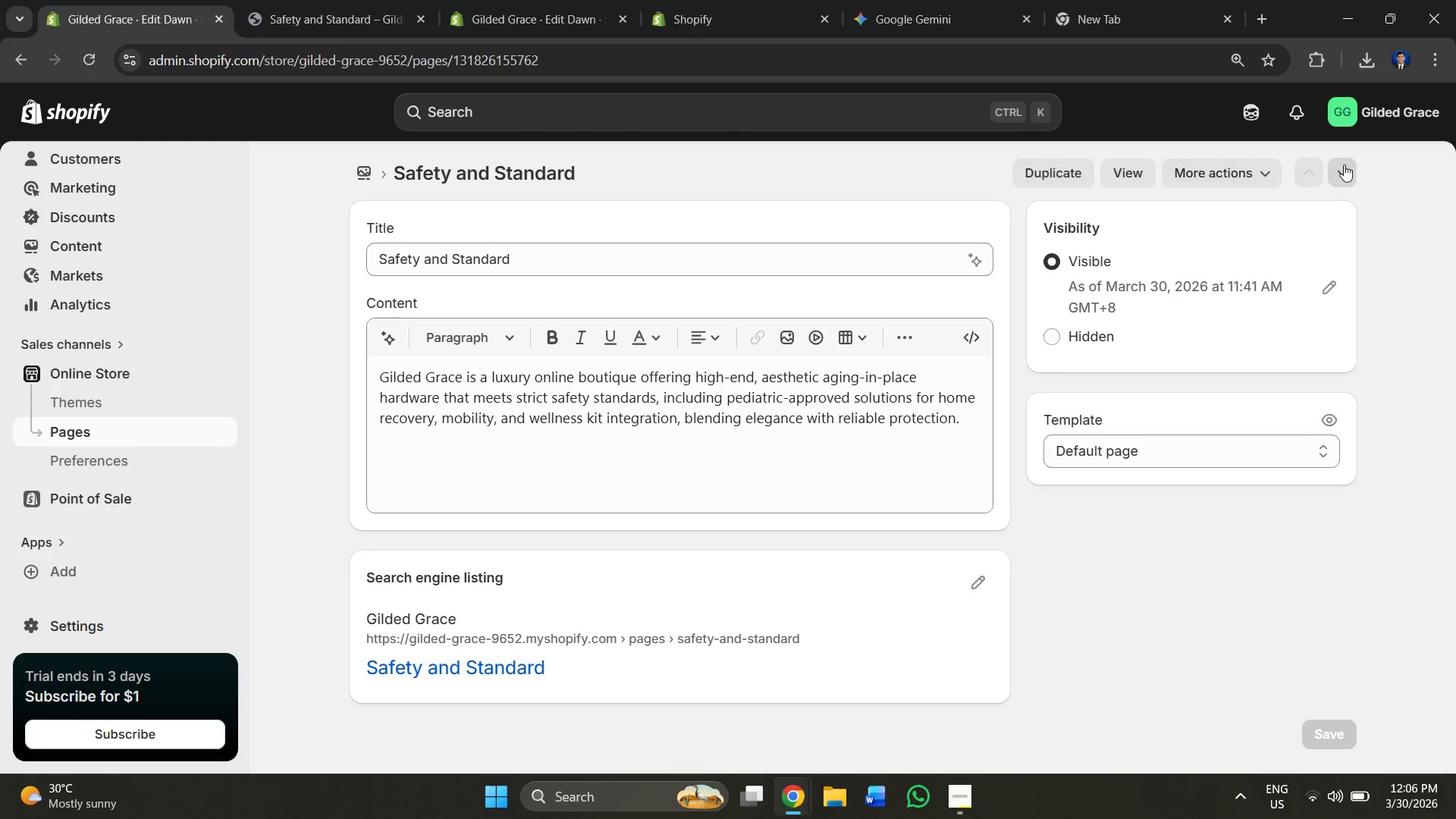 
left_click([1345, 168])
 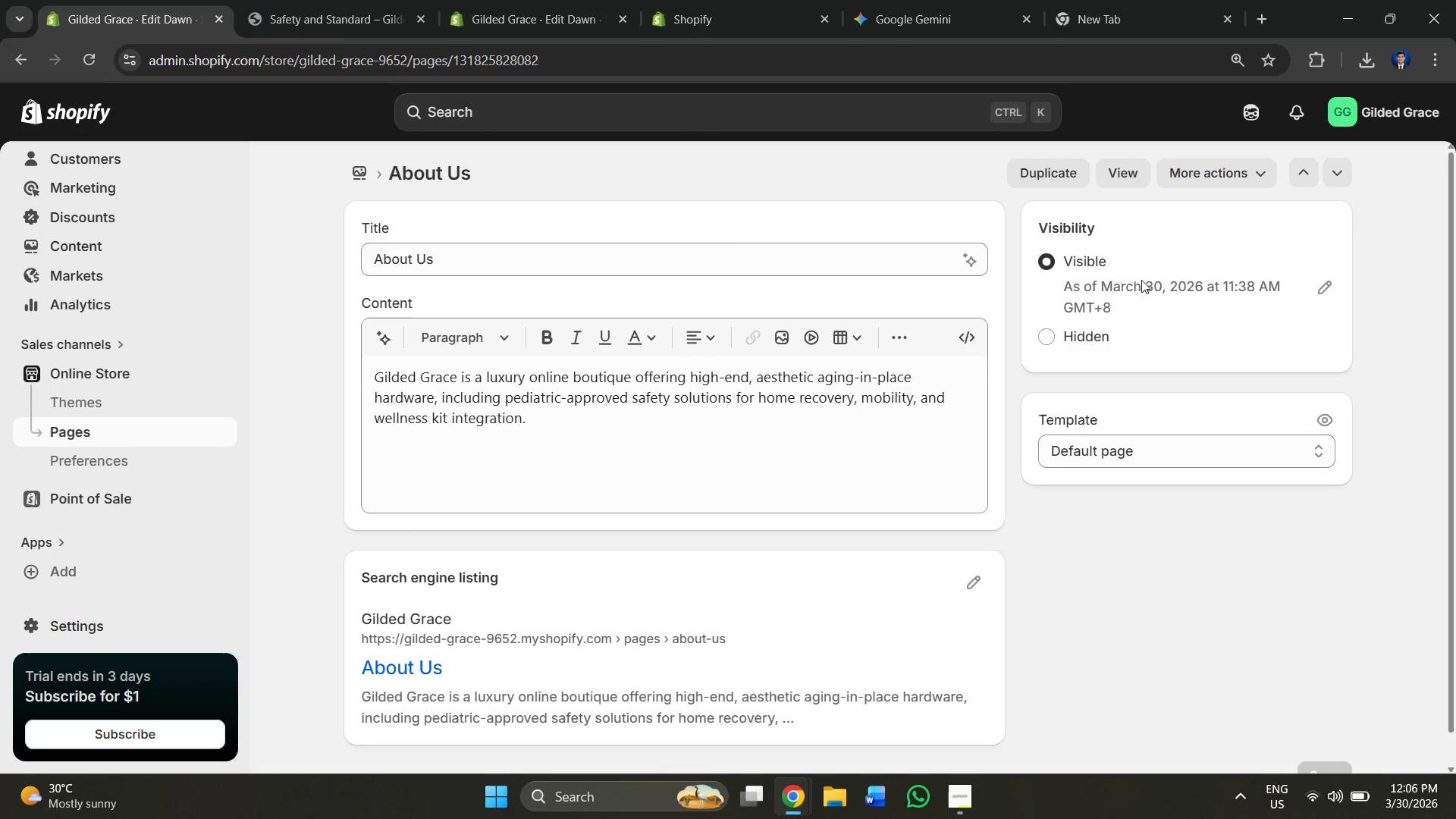 
left_click([1149, 172])
 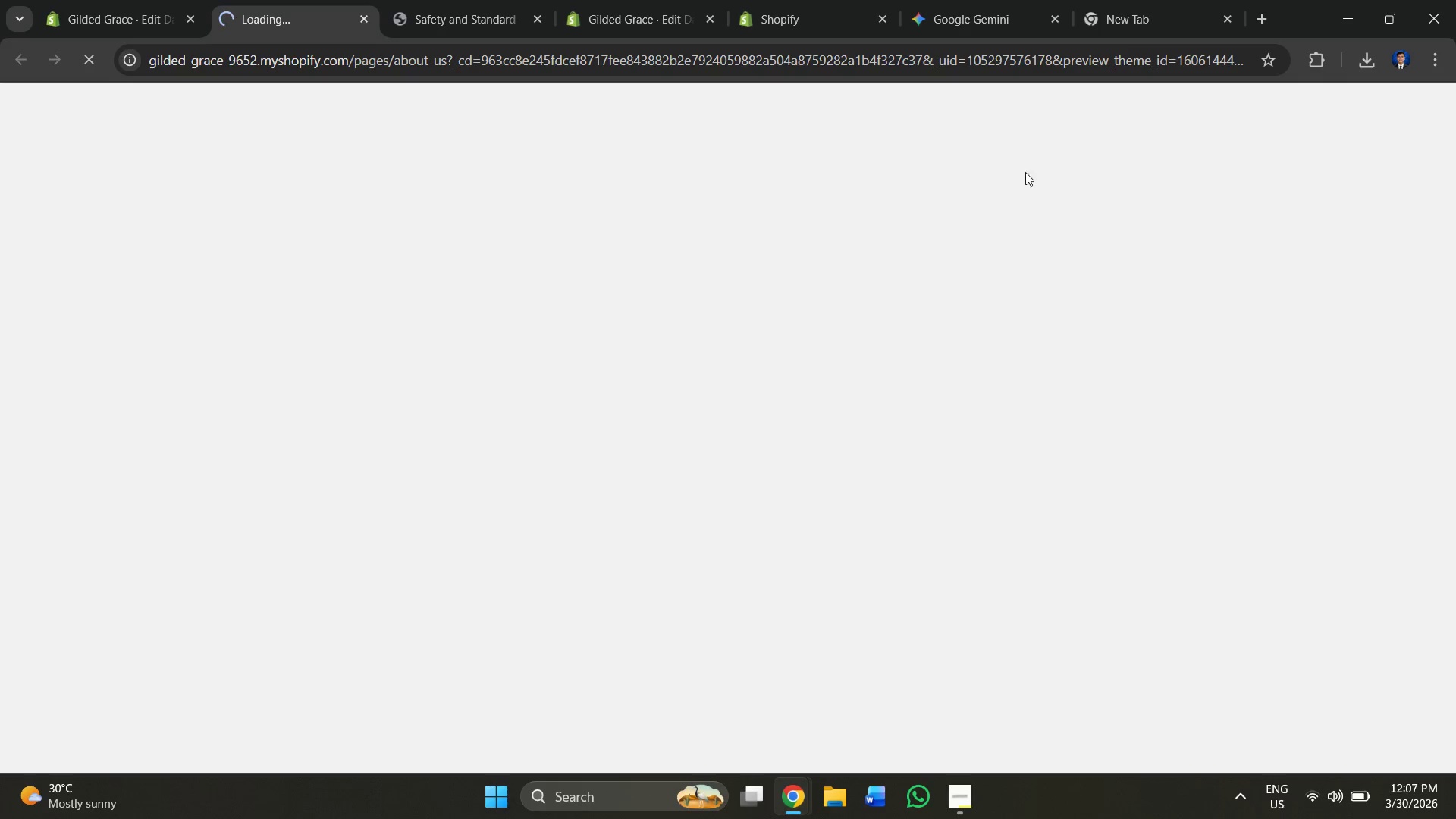 
mouse_move([432, 3])
 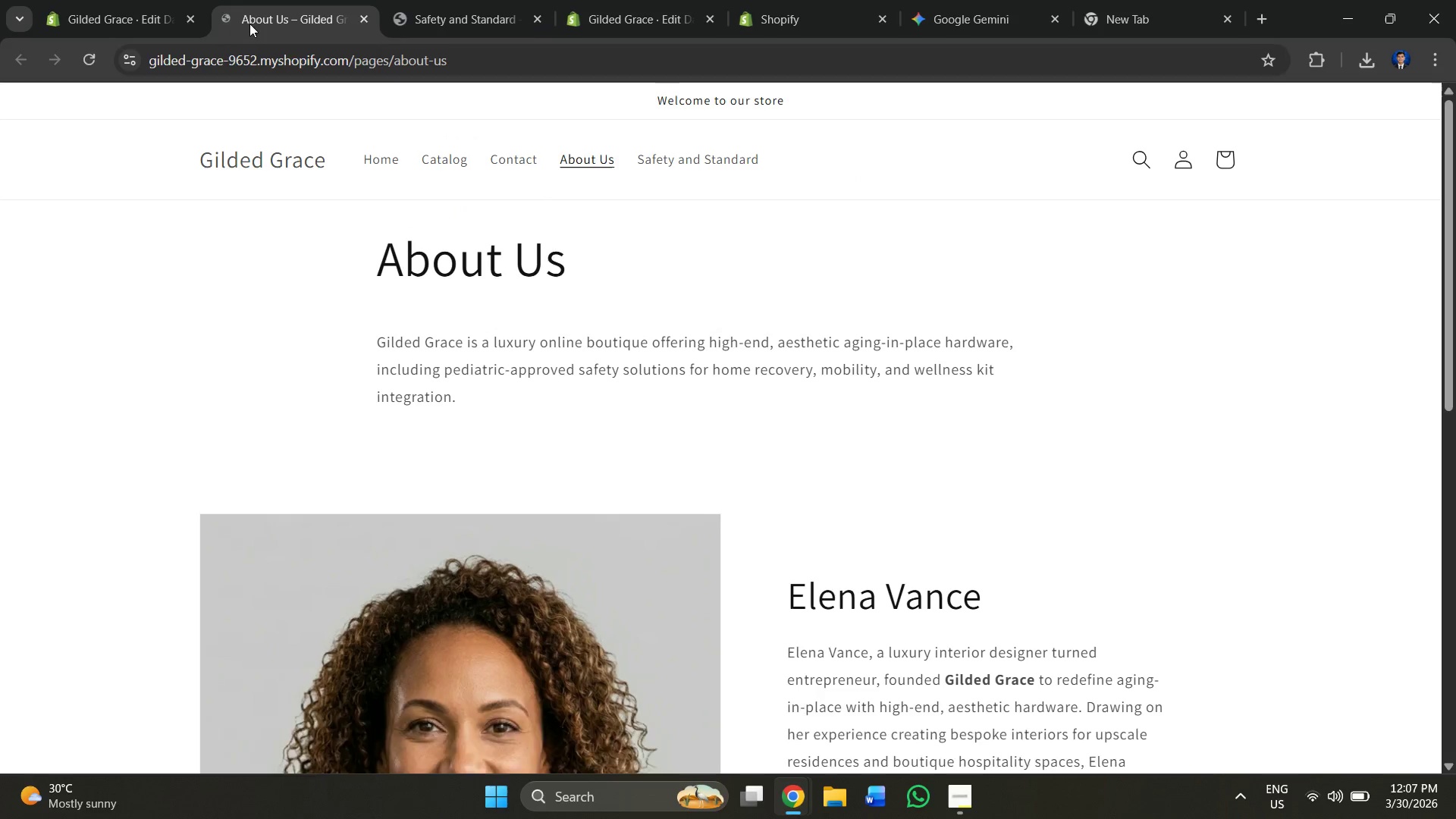 
left_click([325, 15])
 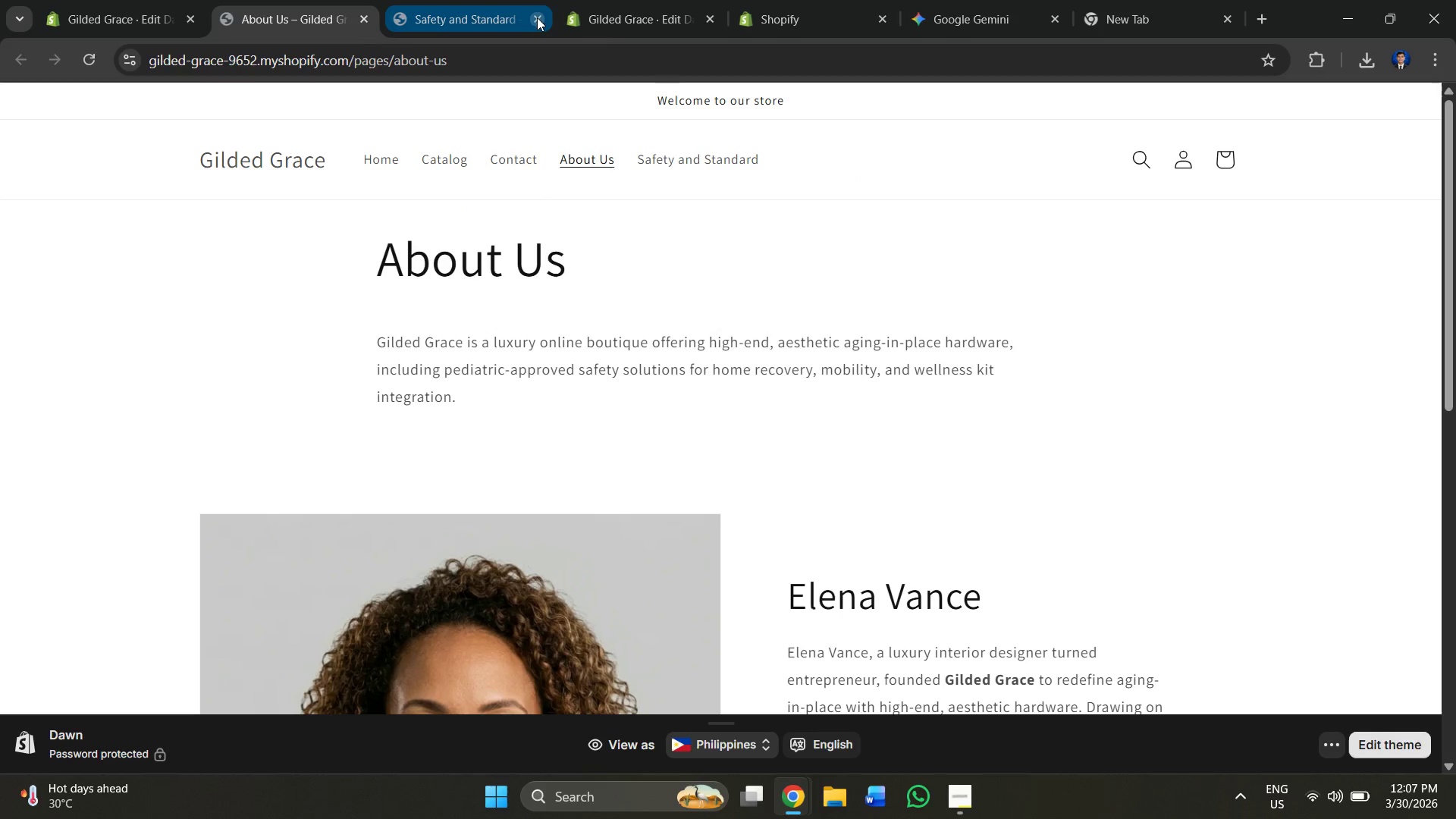 
left_click([537, 17])
 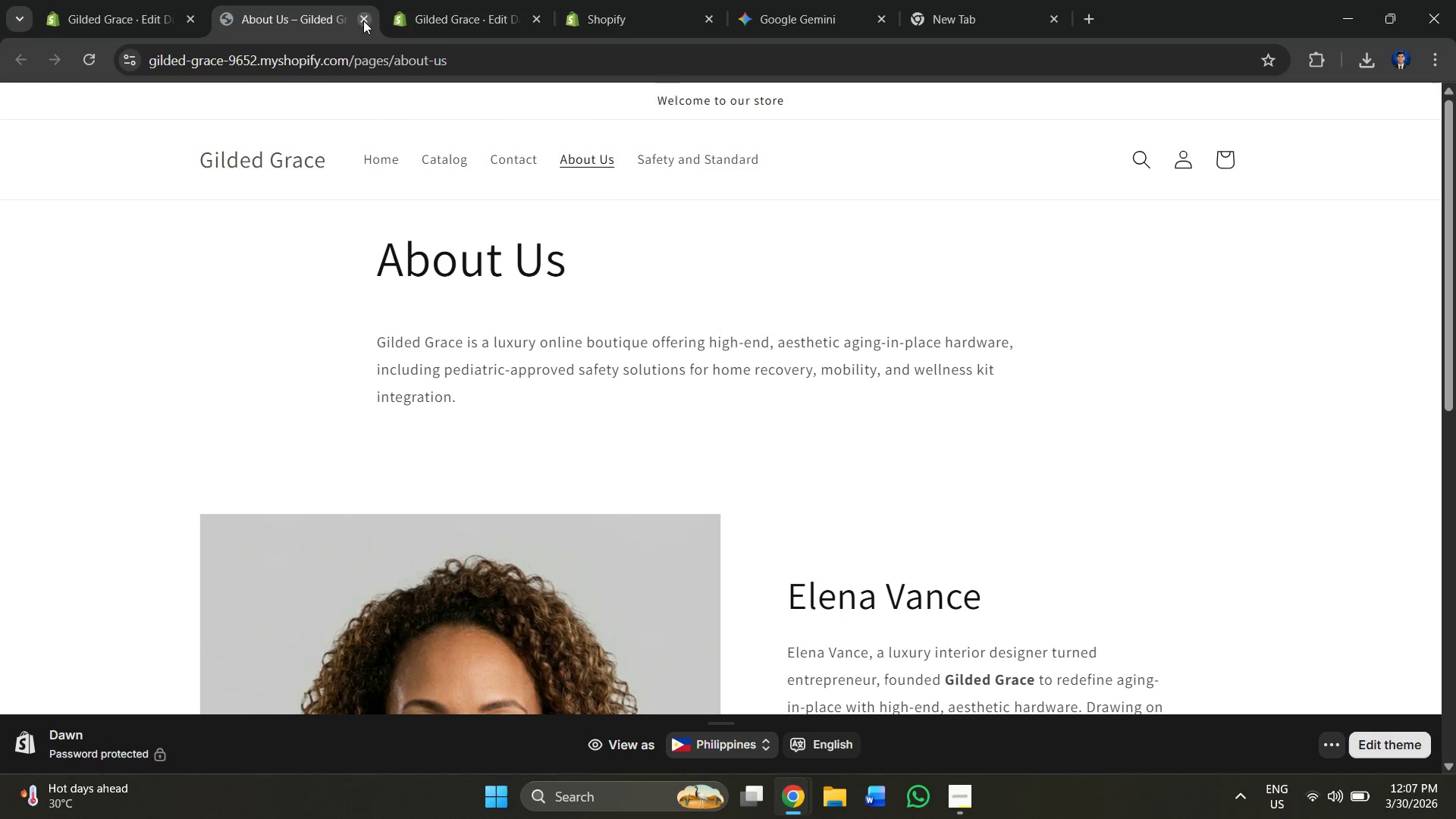 
left_click([363, 20])
 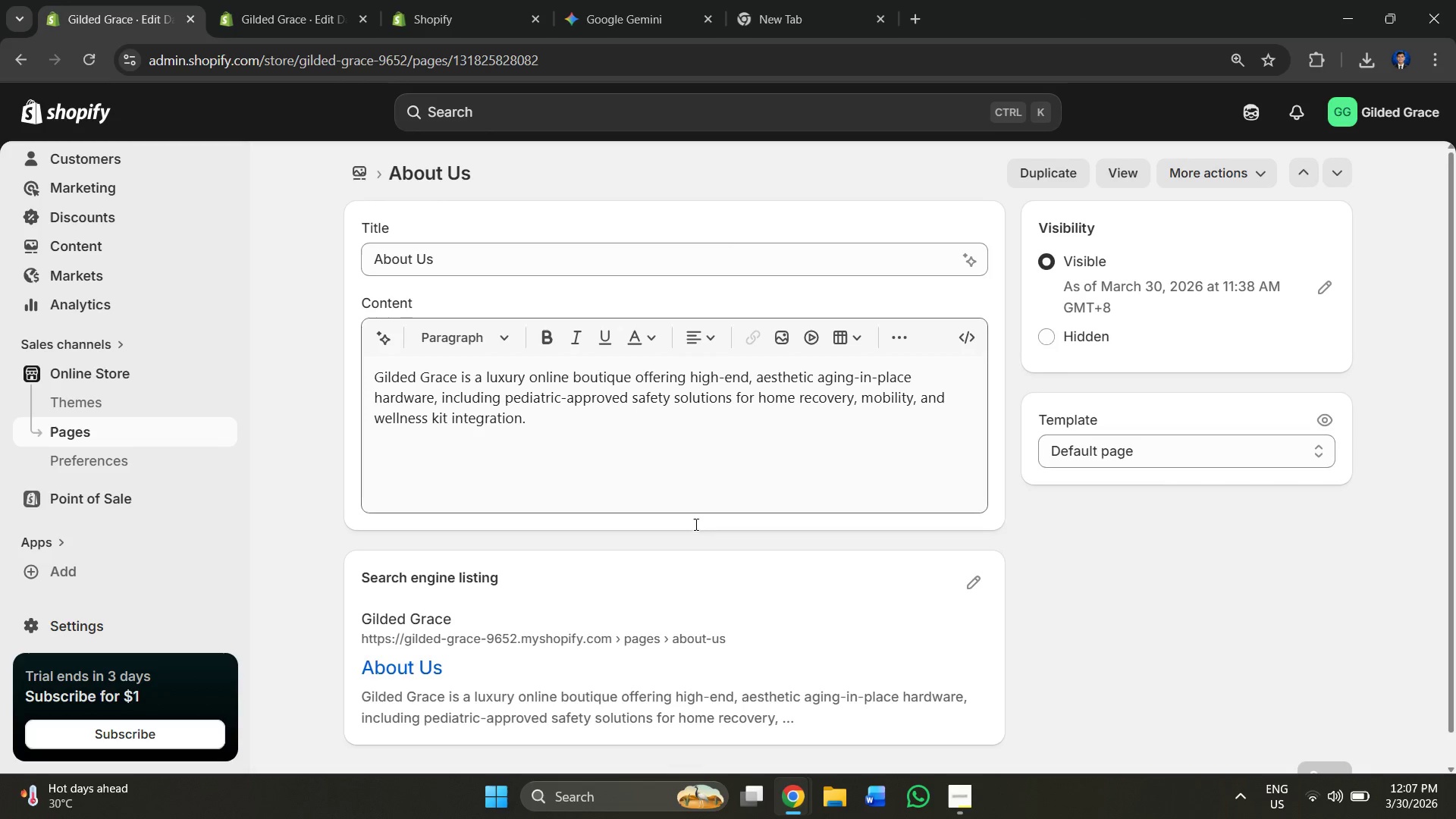 
scroll: coordinate [604, 518], scroll_direction: down, amount: 2.0
 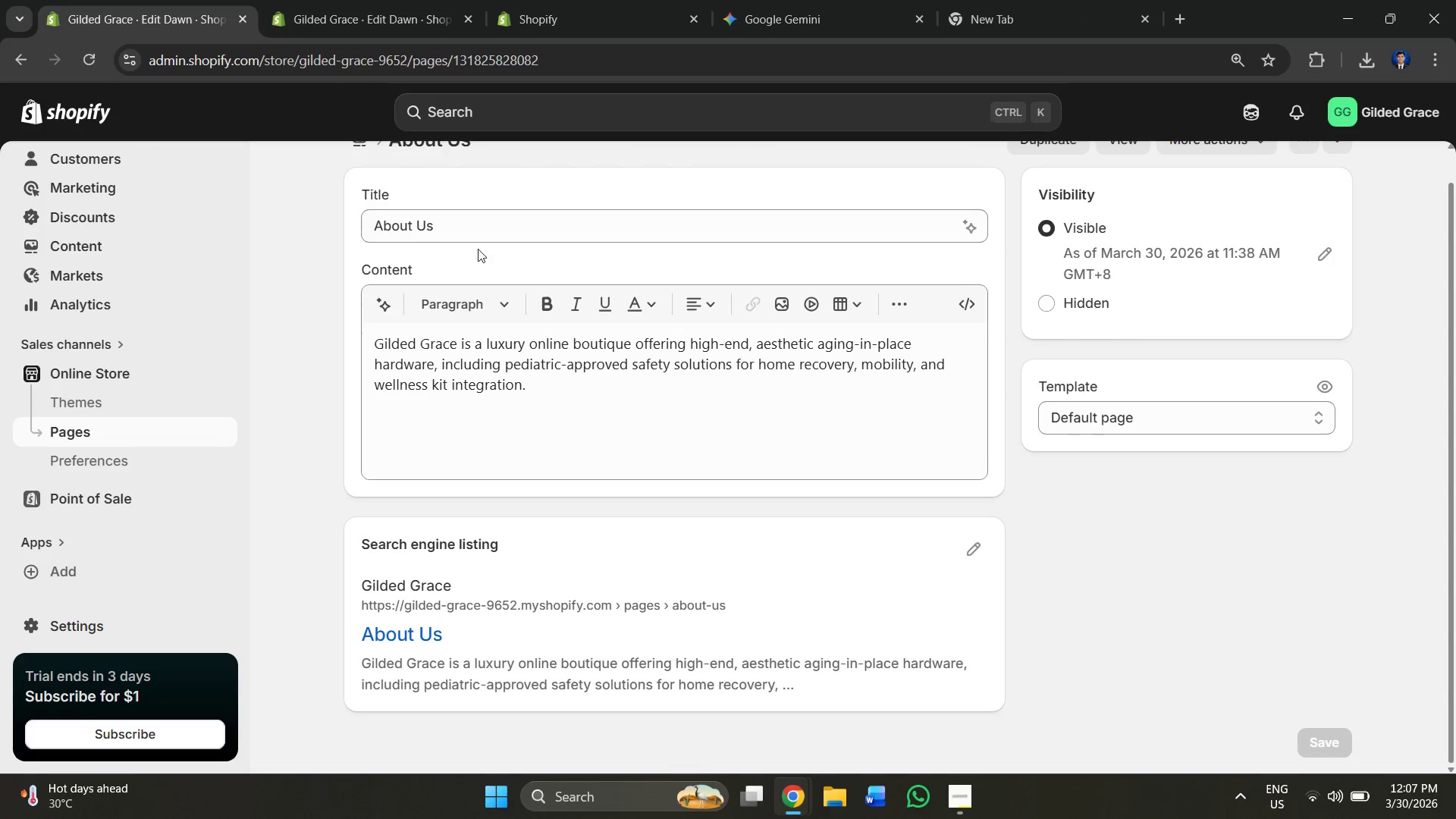 
scroll: coordinate [547, 312], scroll_direction: up, amount: 4.0
 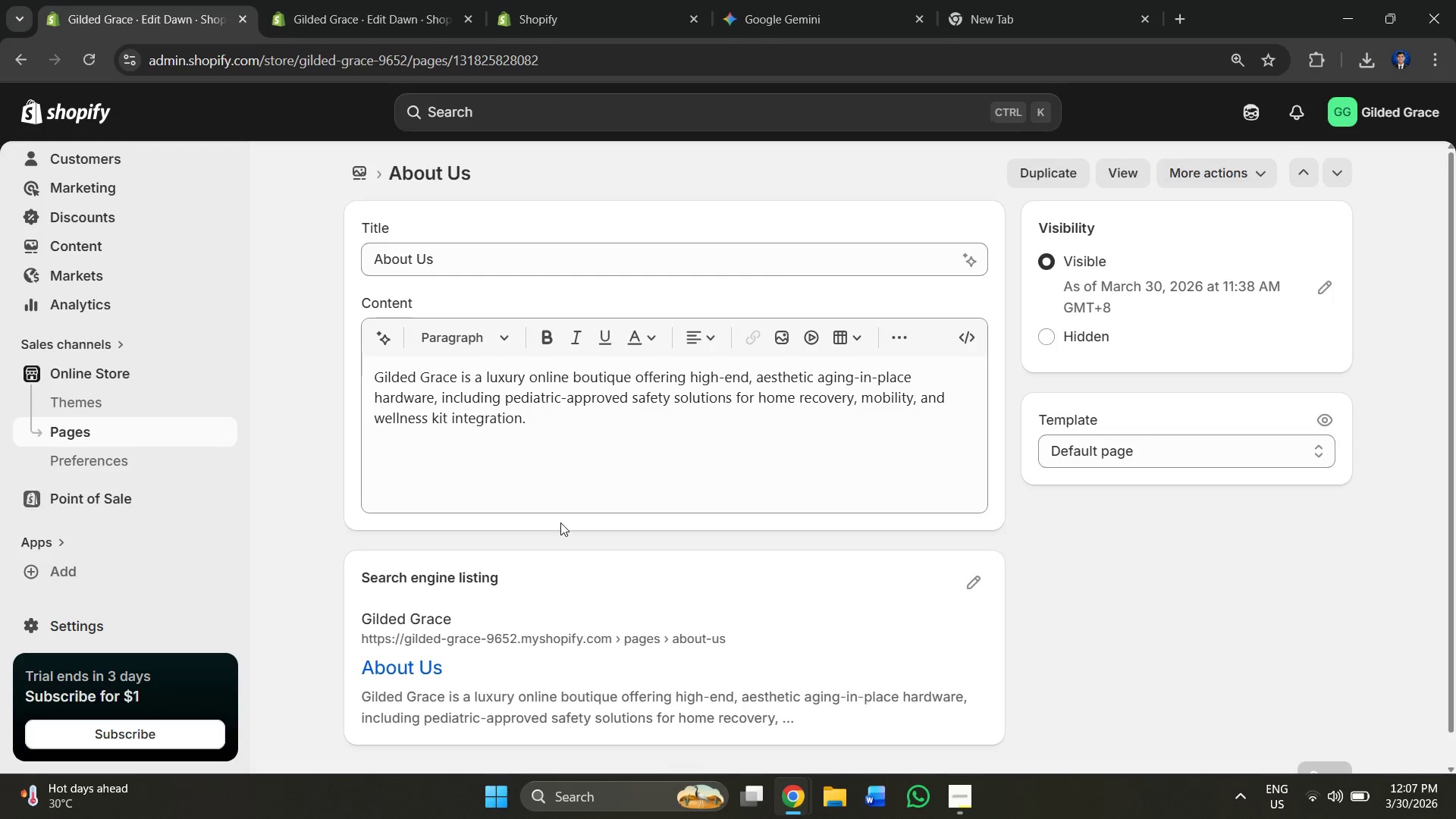 
scroll: coordinate [560, 519], scroll_direction: down, amount: 2.0
 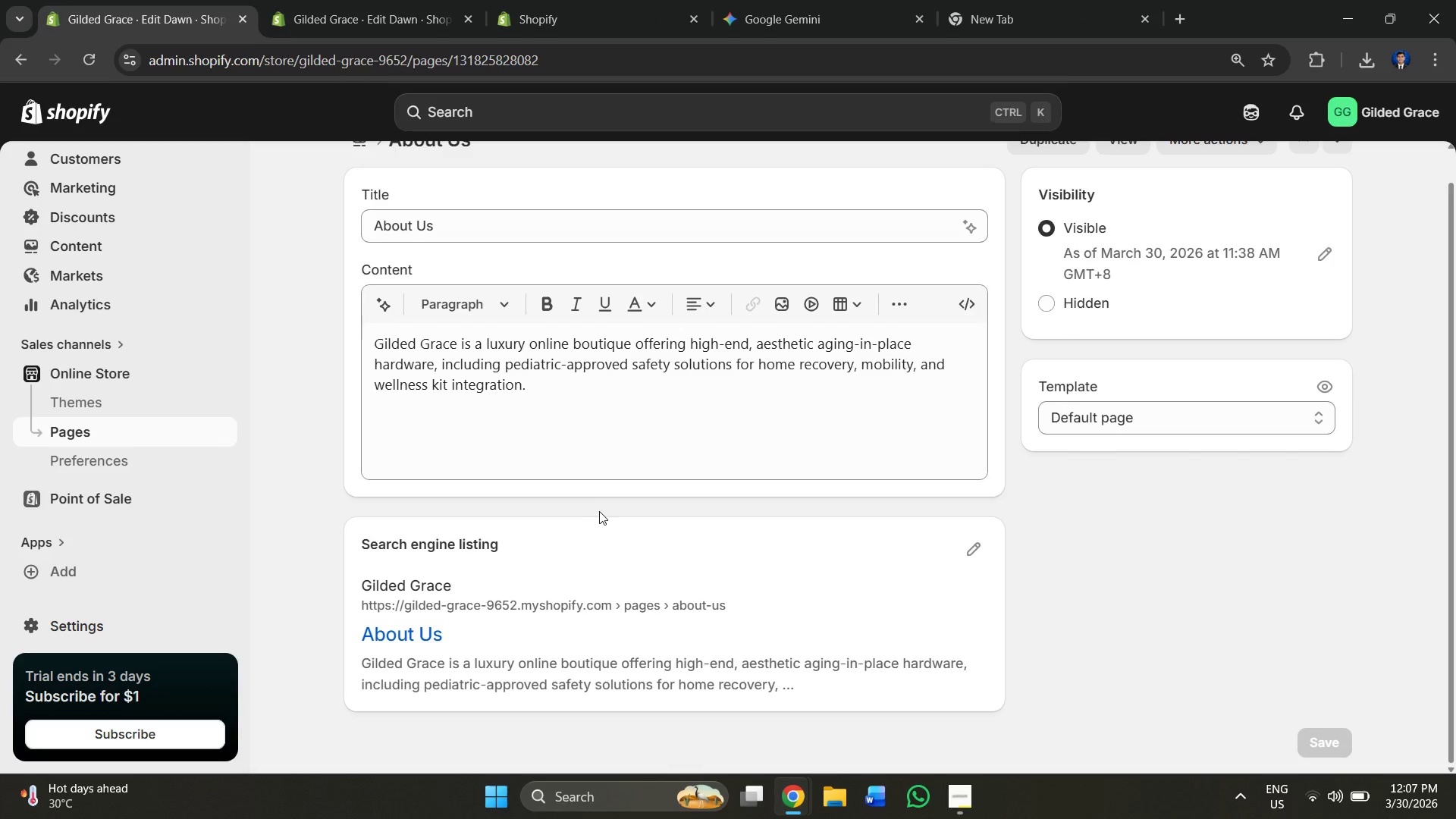 
scroll: coordinate [573, 497], scroll_direction: up, amount: 3.0
 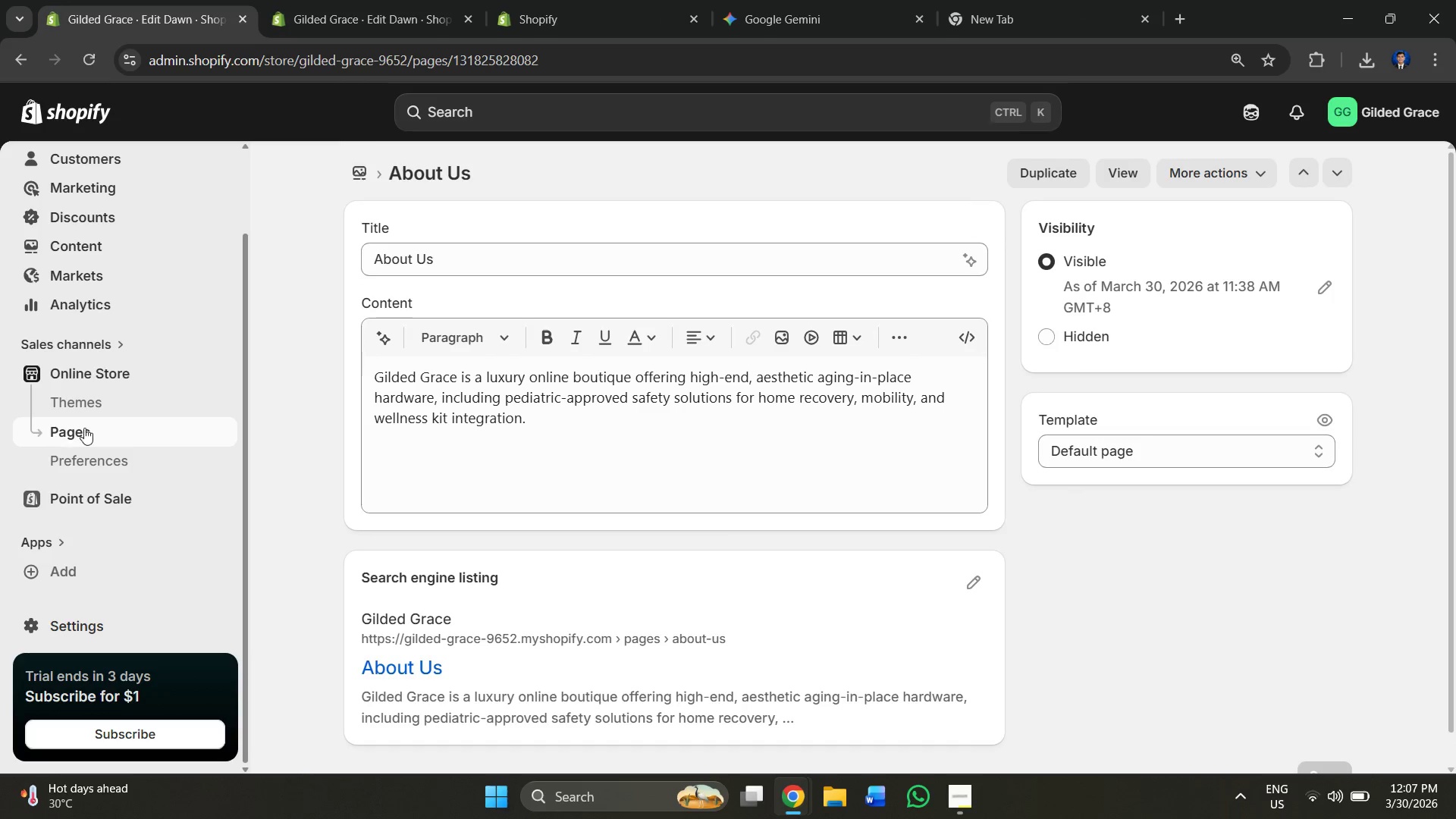 
left_click([87, 428])
 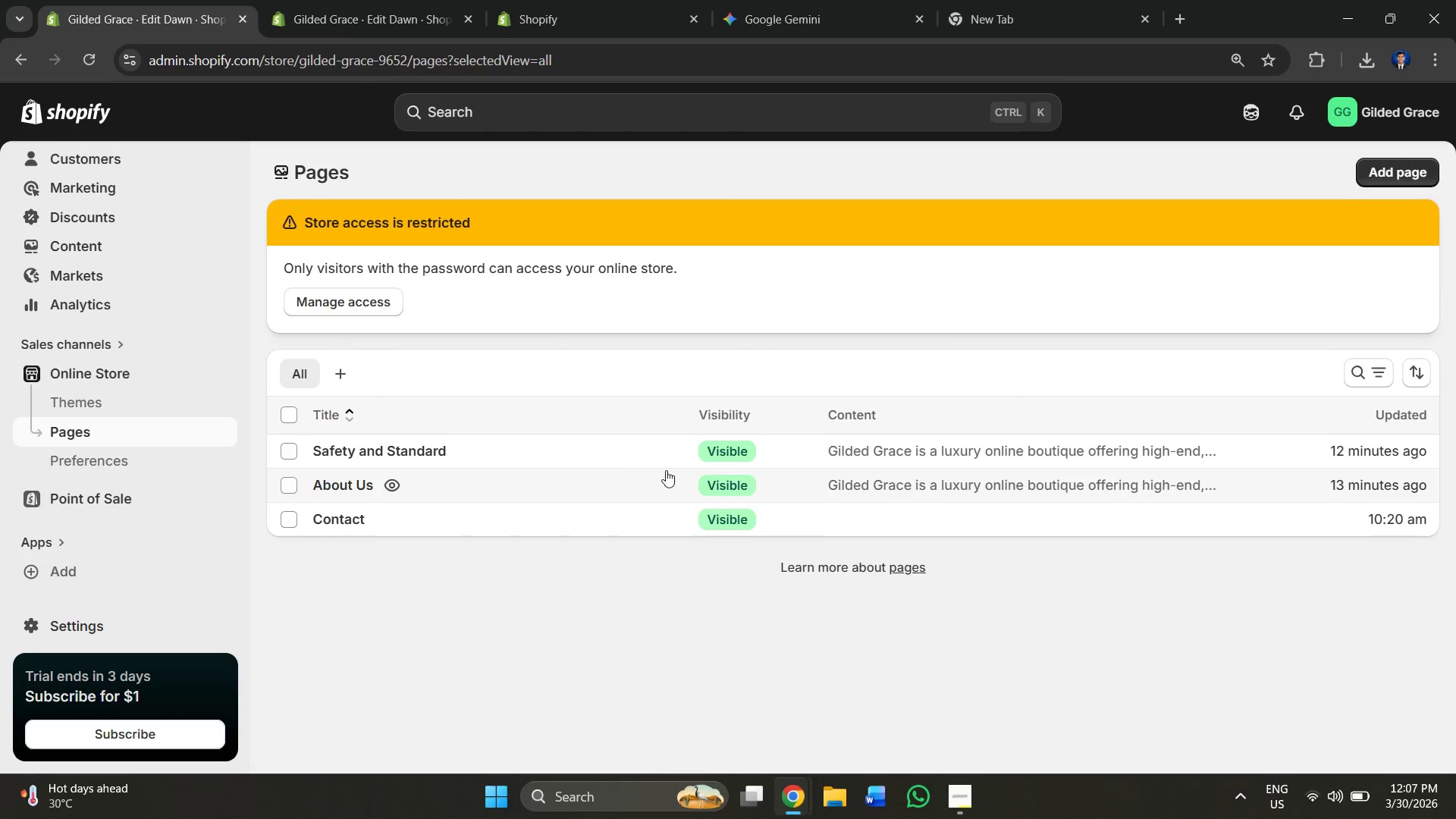 
wait(9.12)
 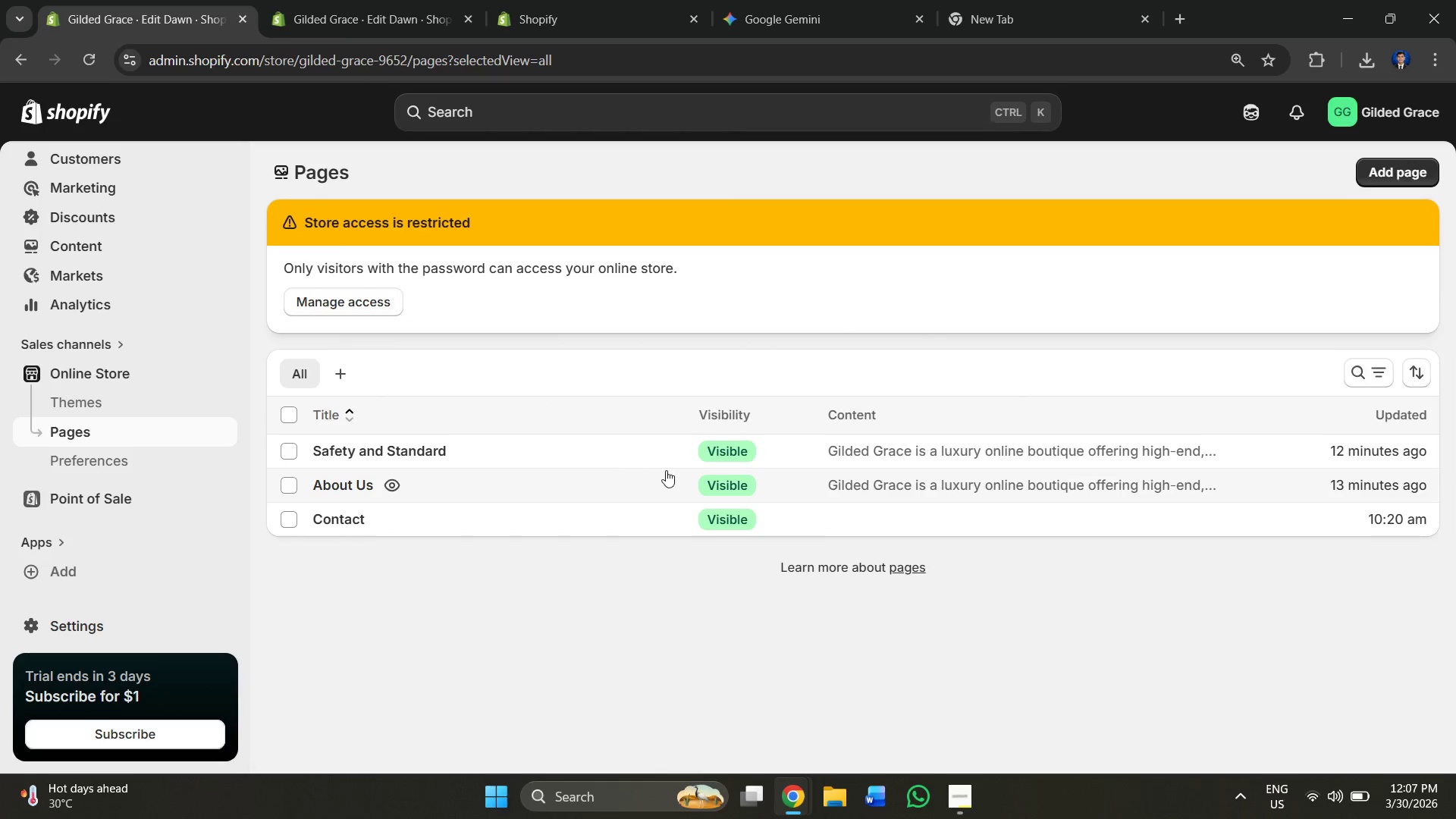 
left_click([352, 382])
 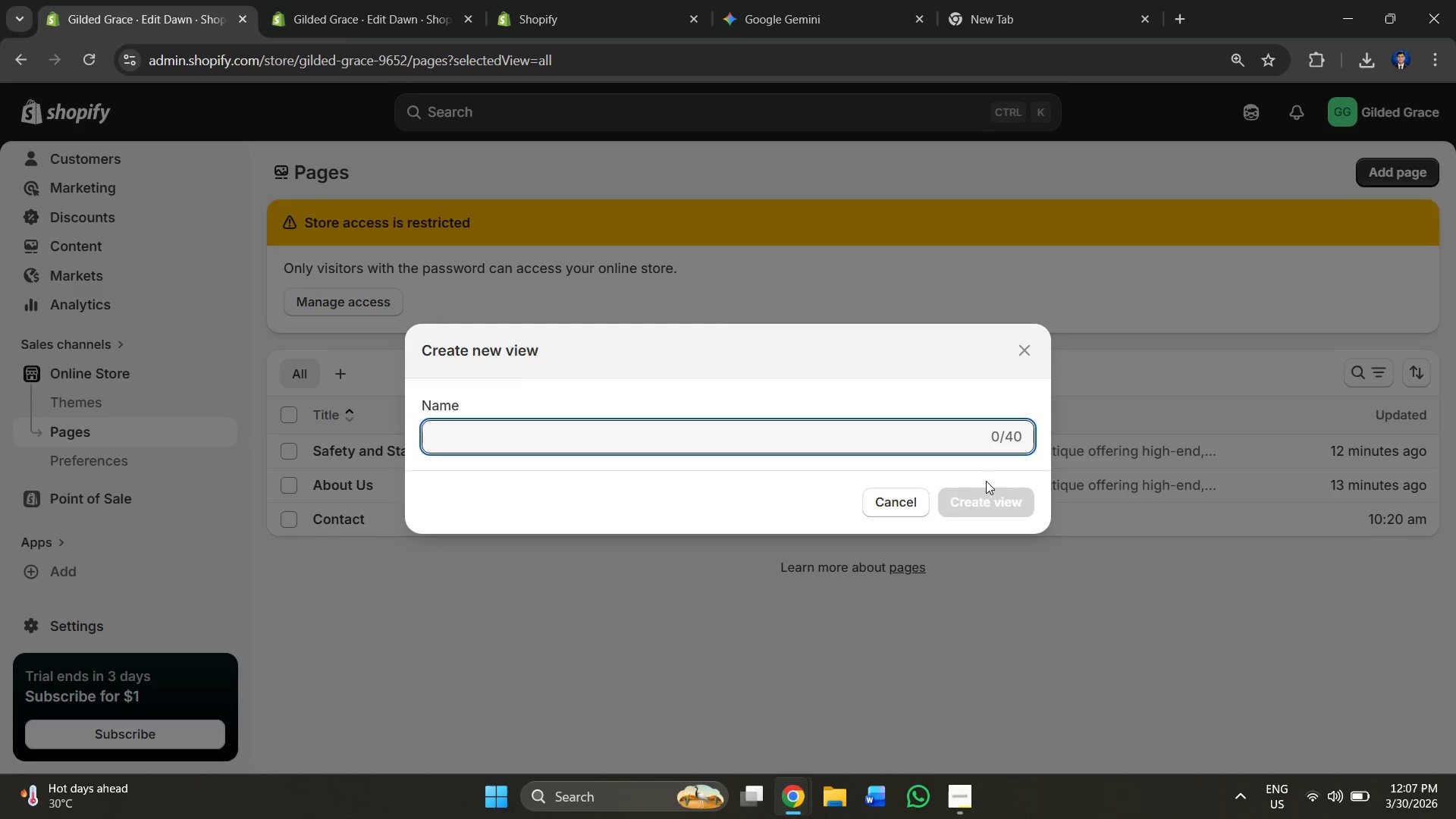 
left_click([902, 501])
 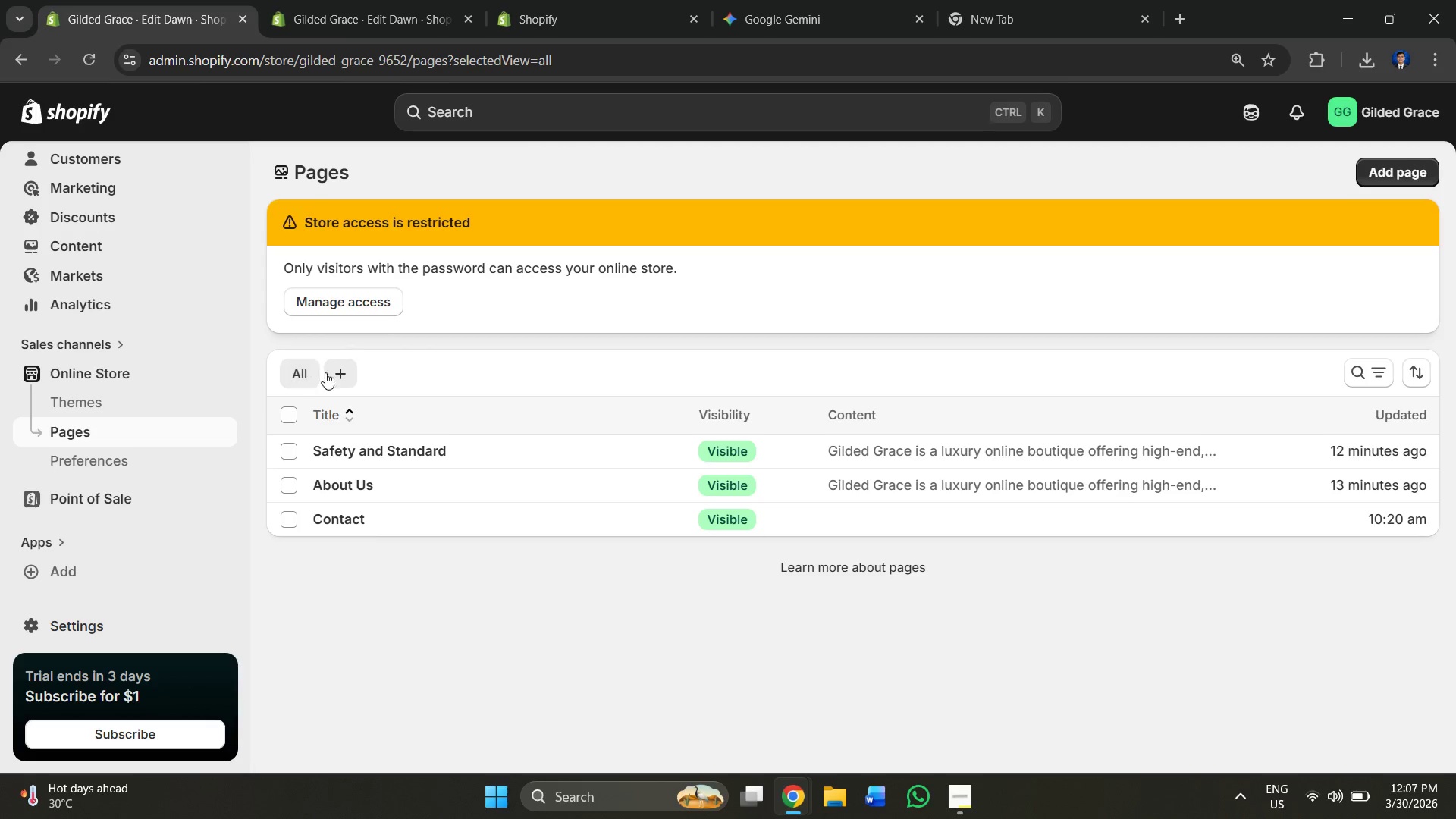 
left_click([340, 374])
 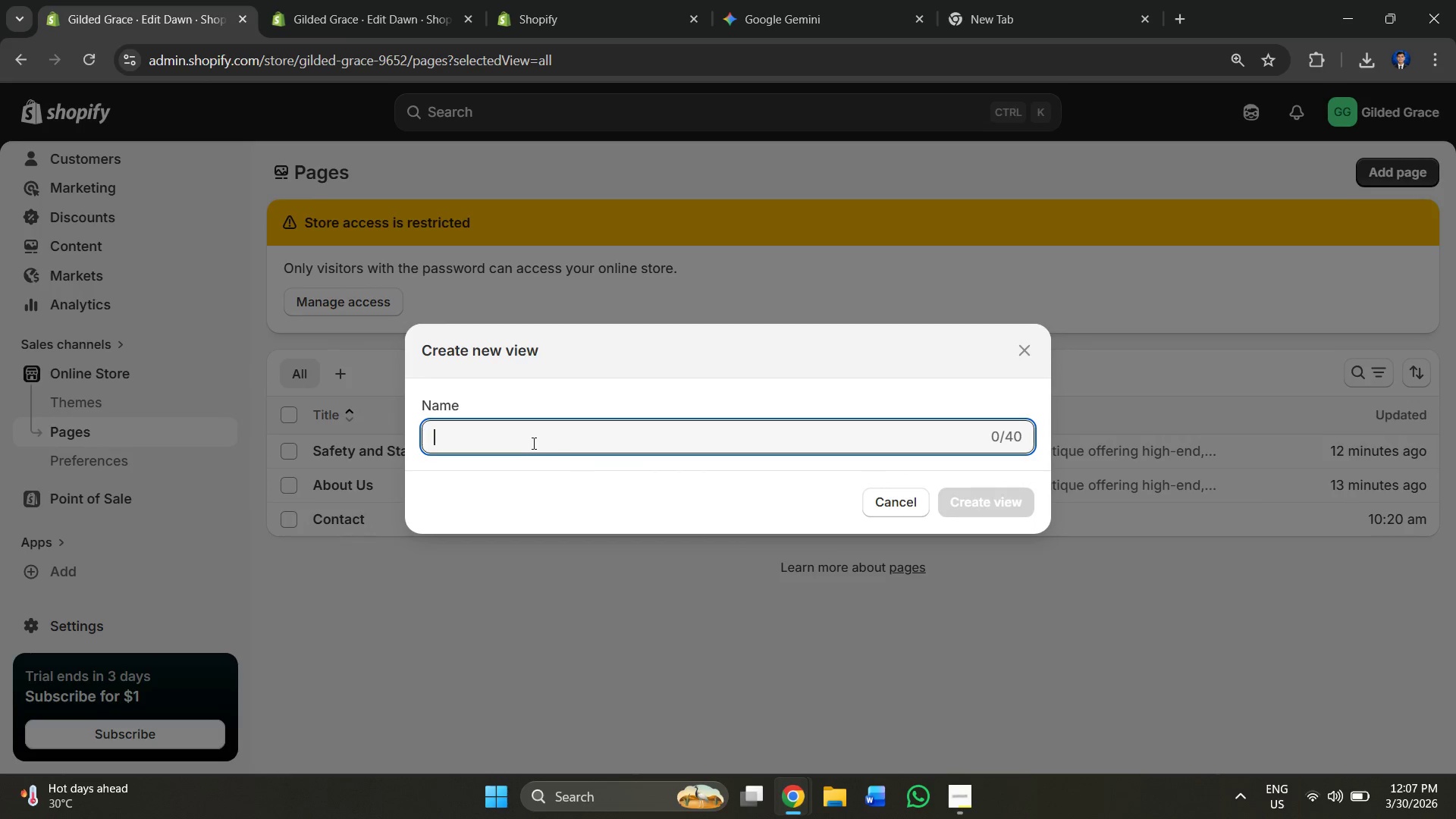 
left_click([531, 443])
 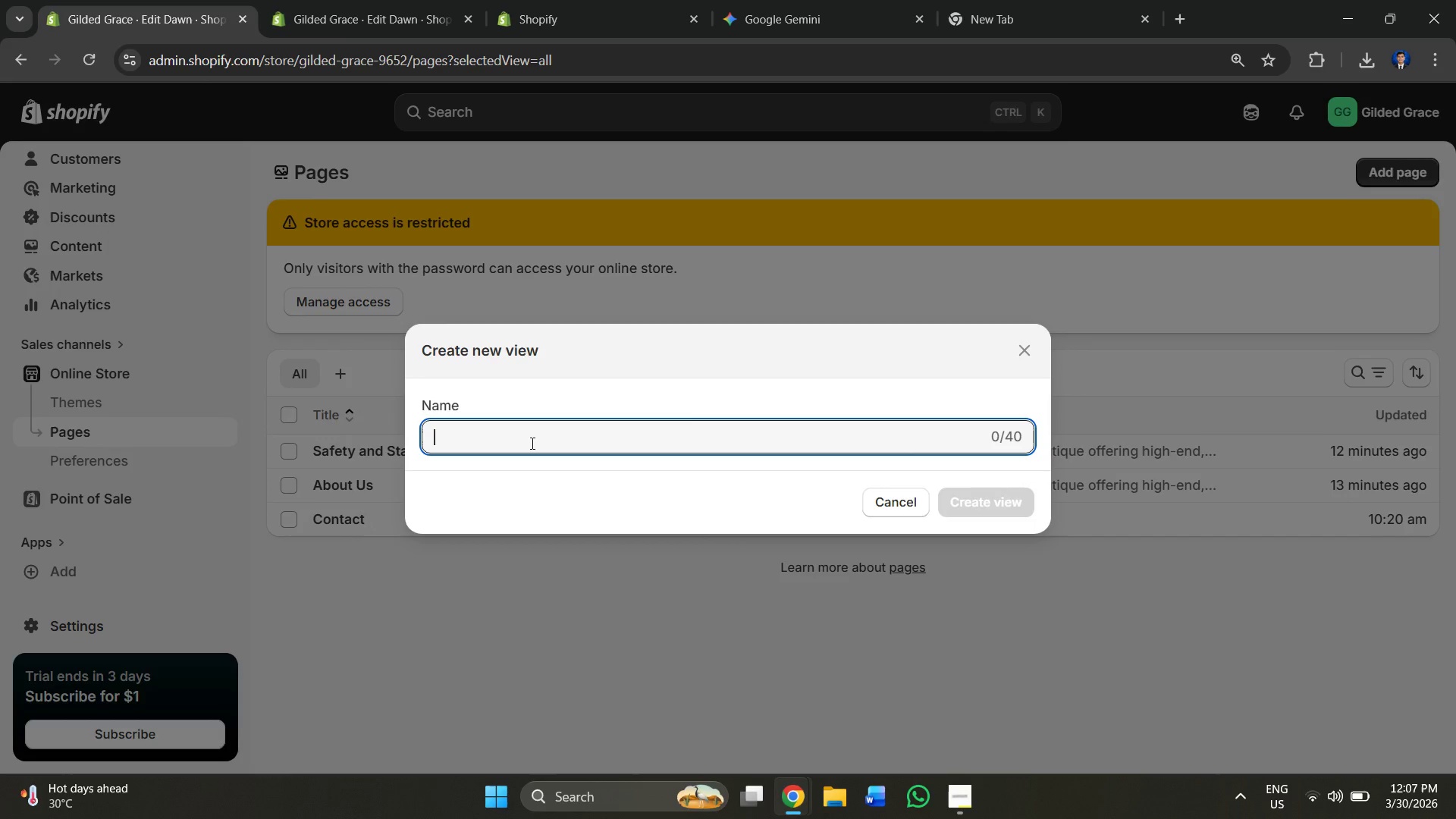 
type(Safety and s)
key(Backspace)
type(Standard)
 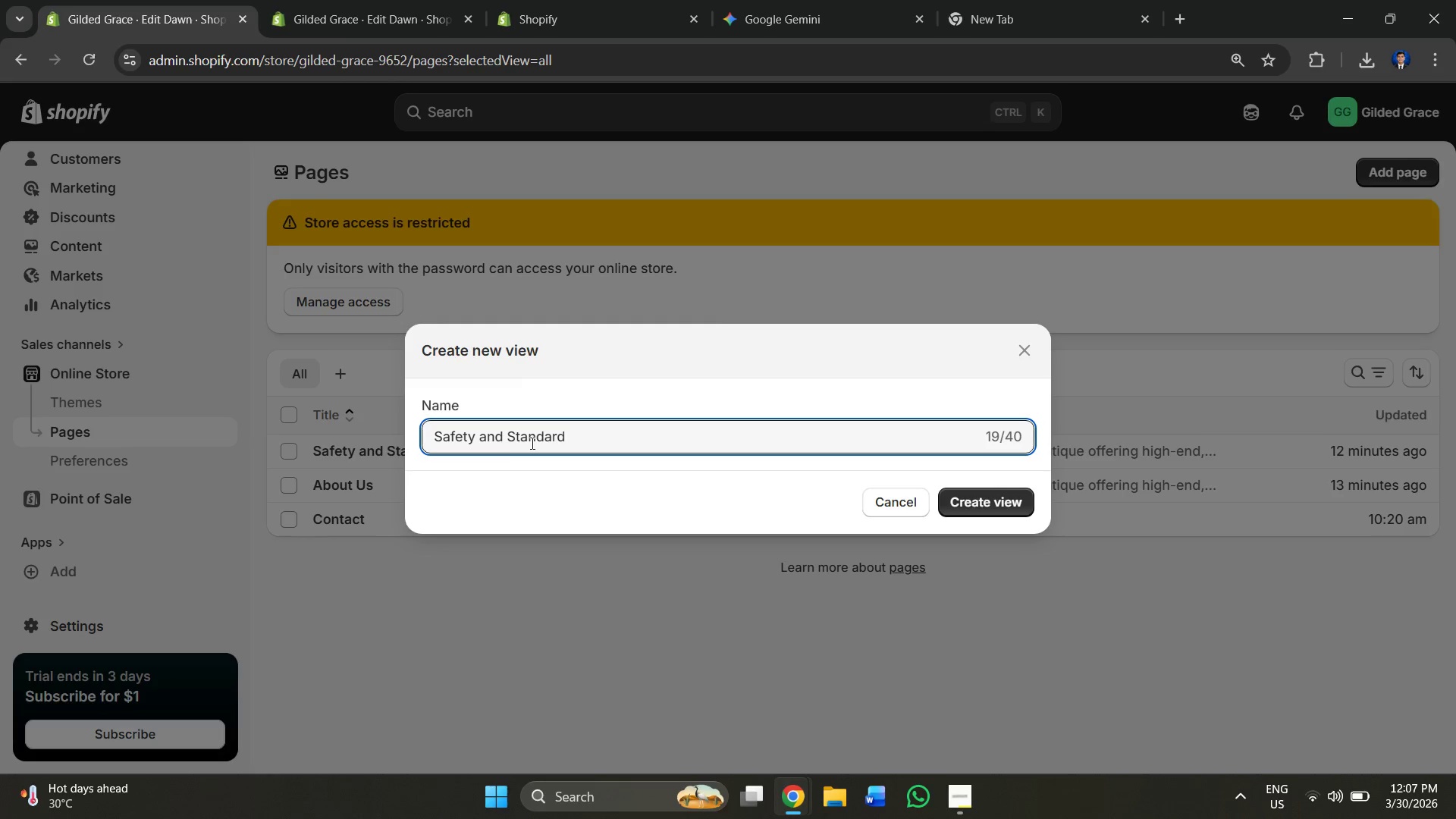 
left_click([987, 494])
 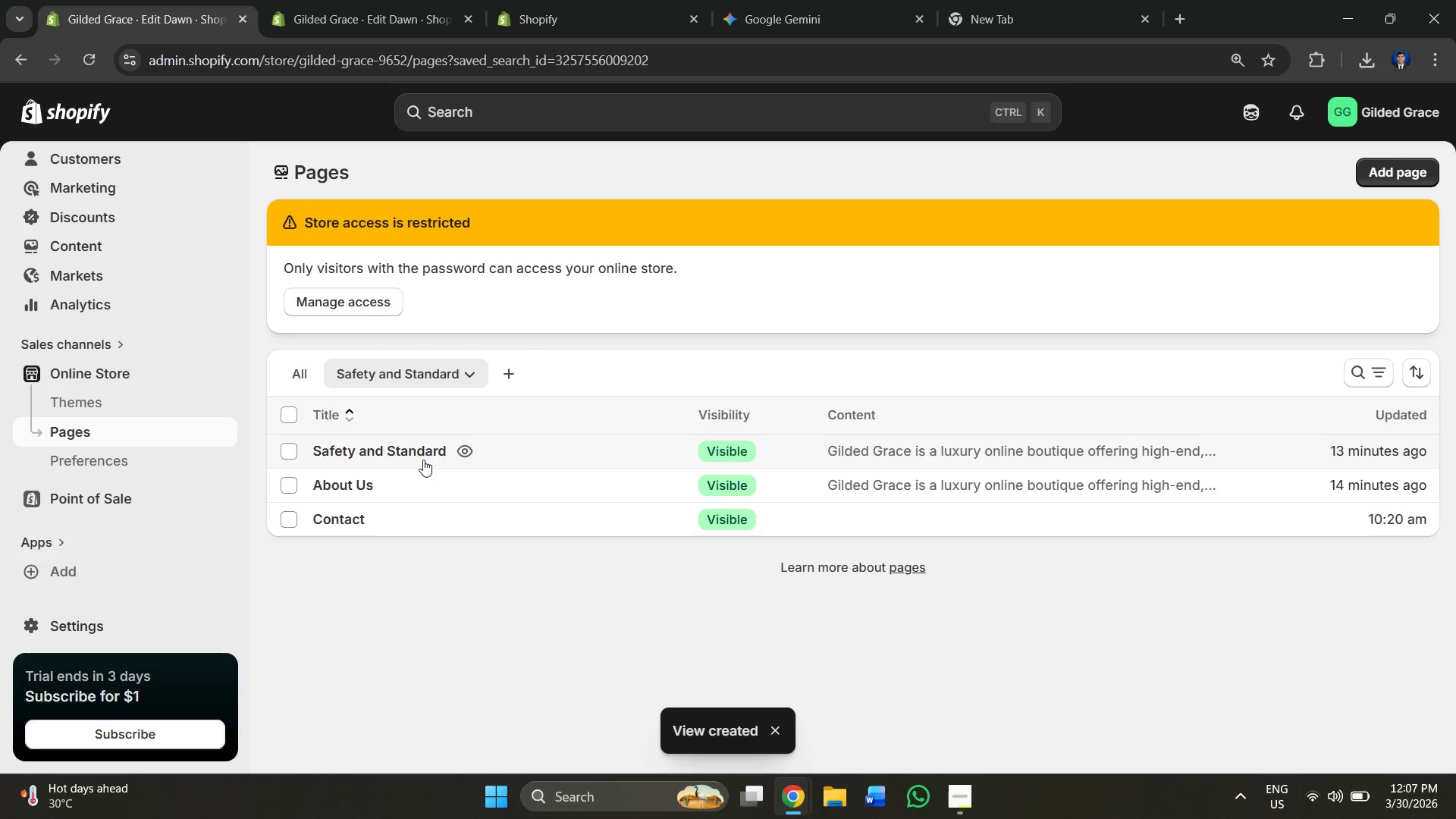 
left_click([394, 379])
 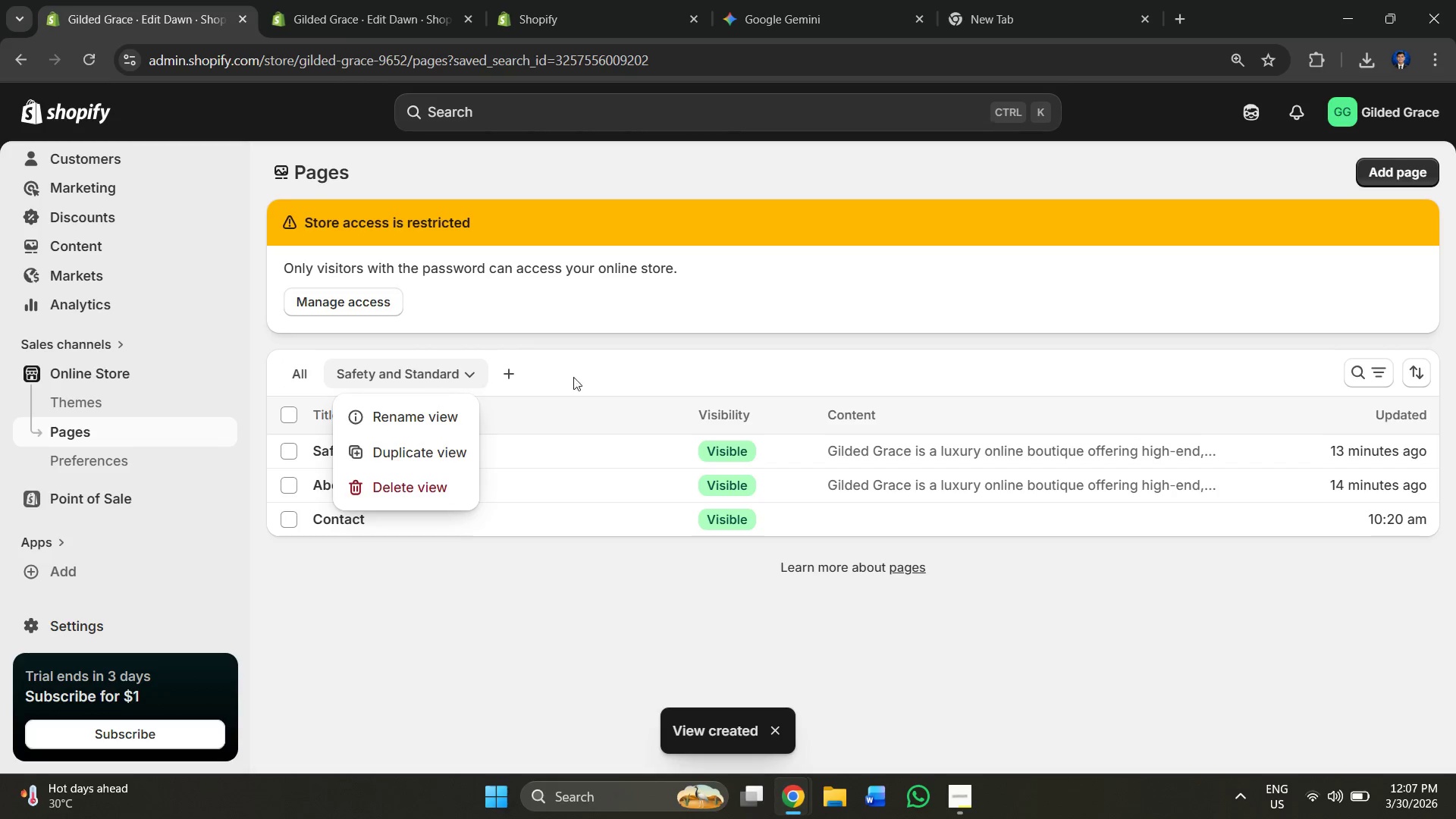 
left_click([629, 377])
 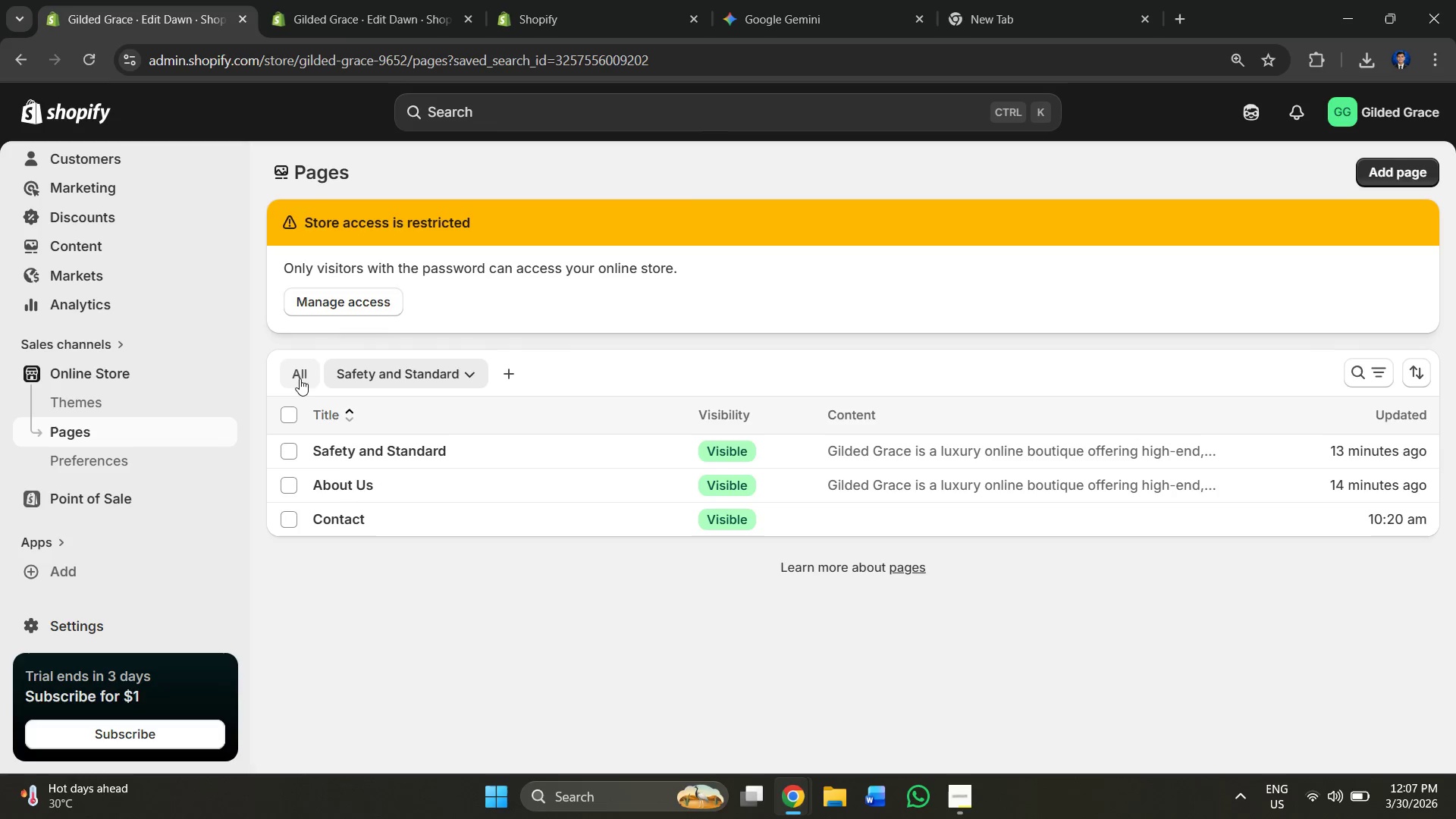 
left_click([300, 378])
 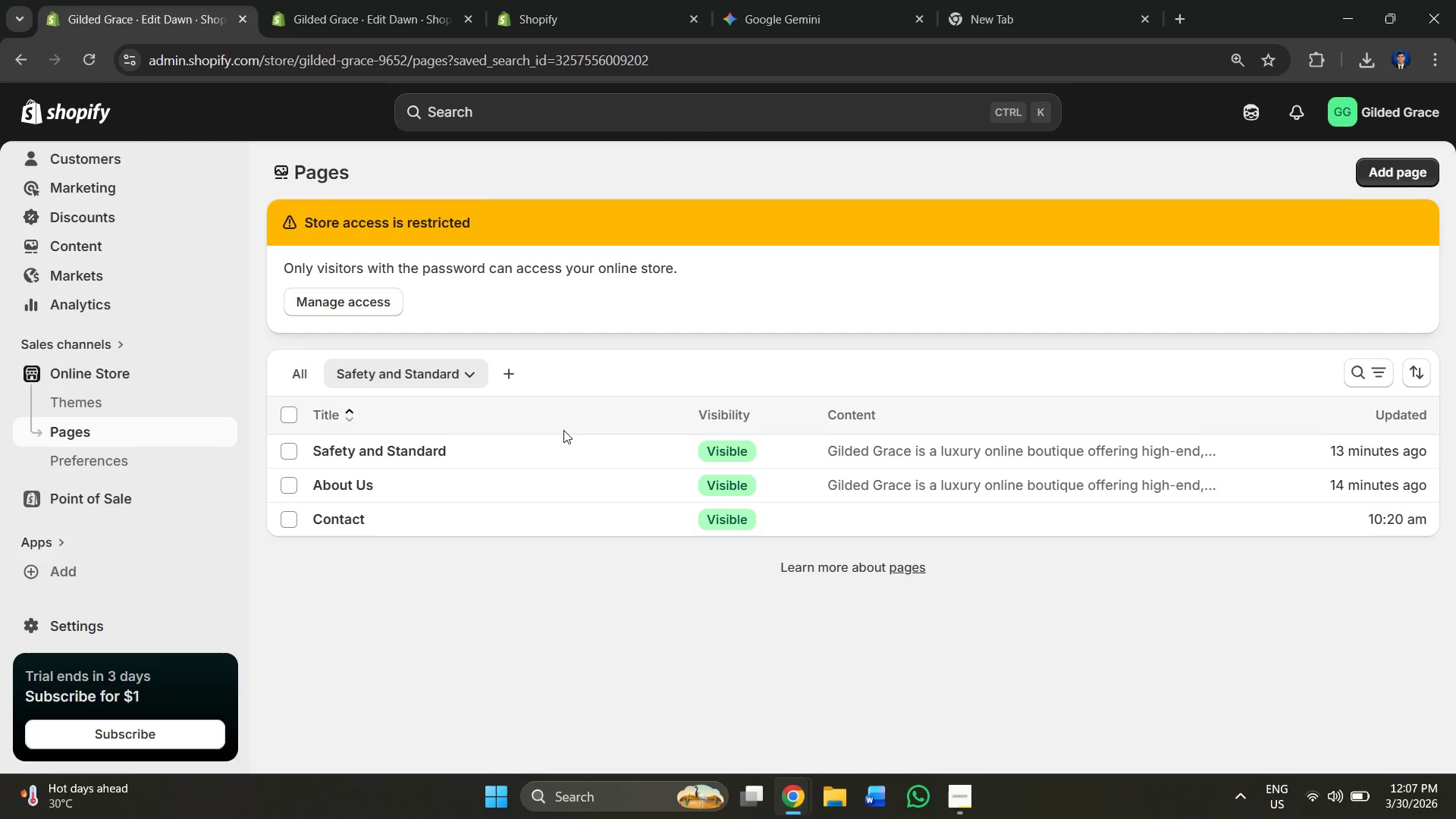 
left_click([864, 457])
 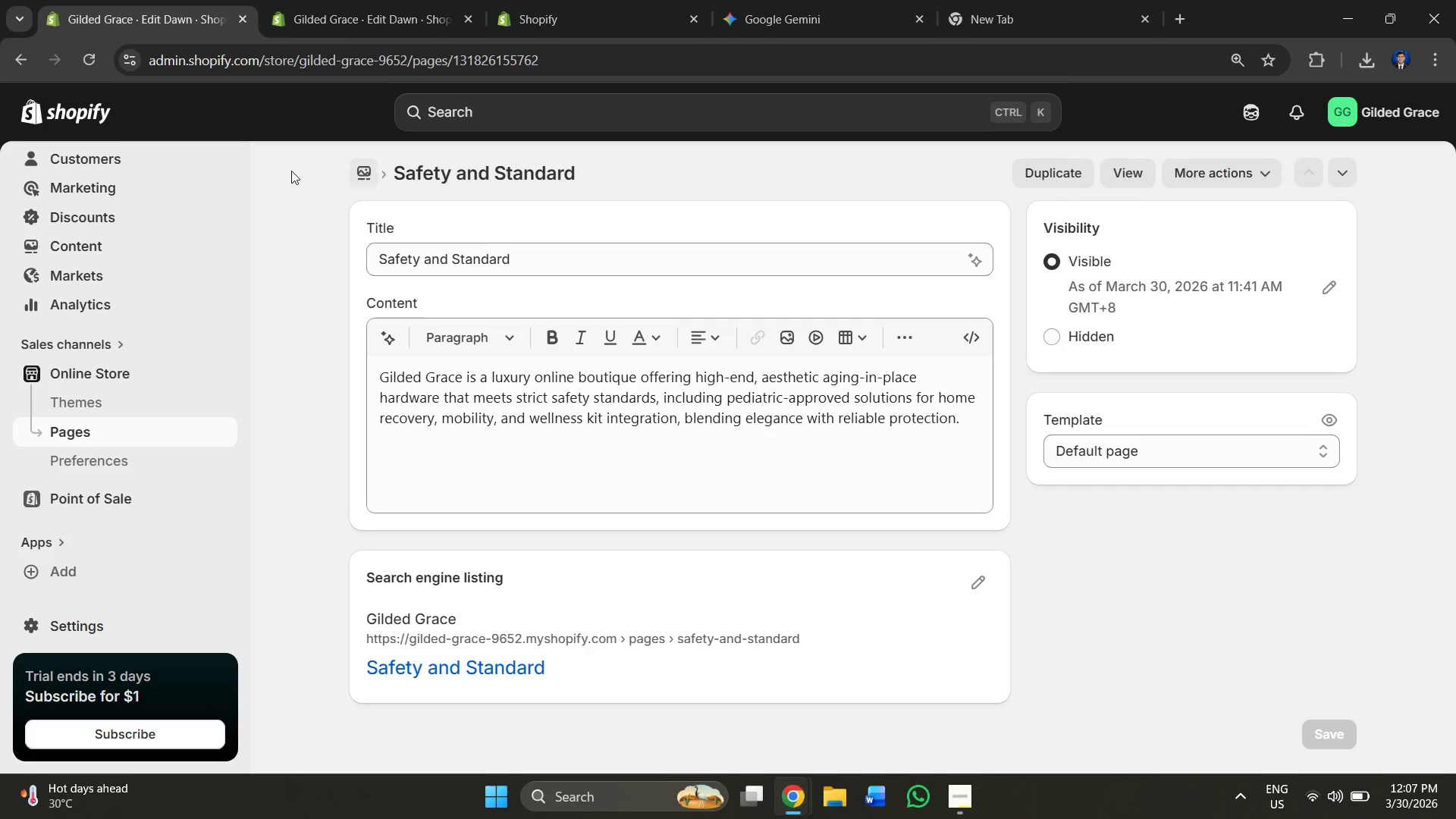 
left_click([27, 58])
 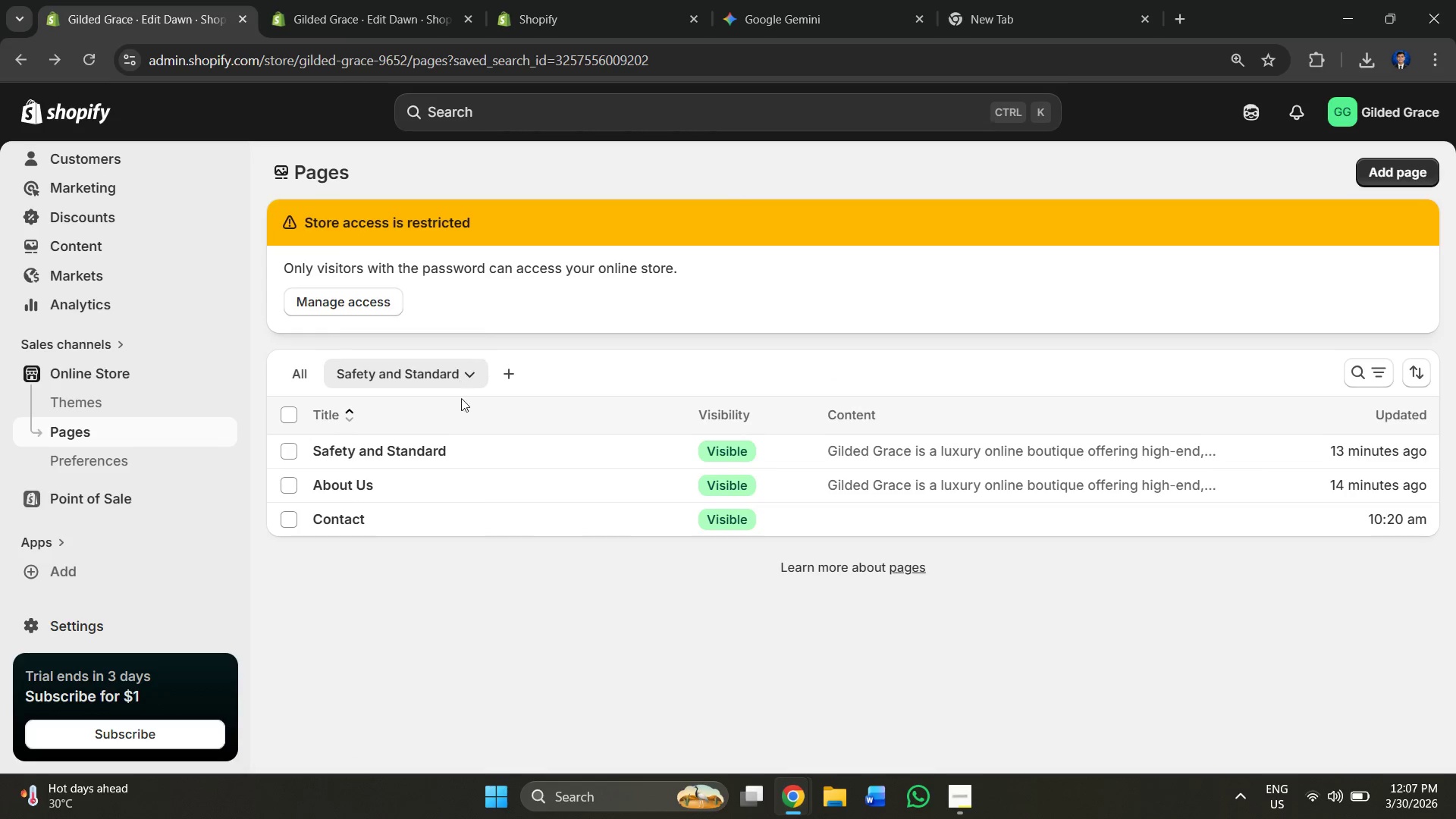 
left_click([507, 378])
 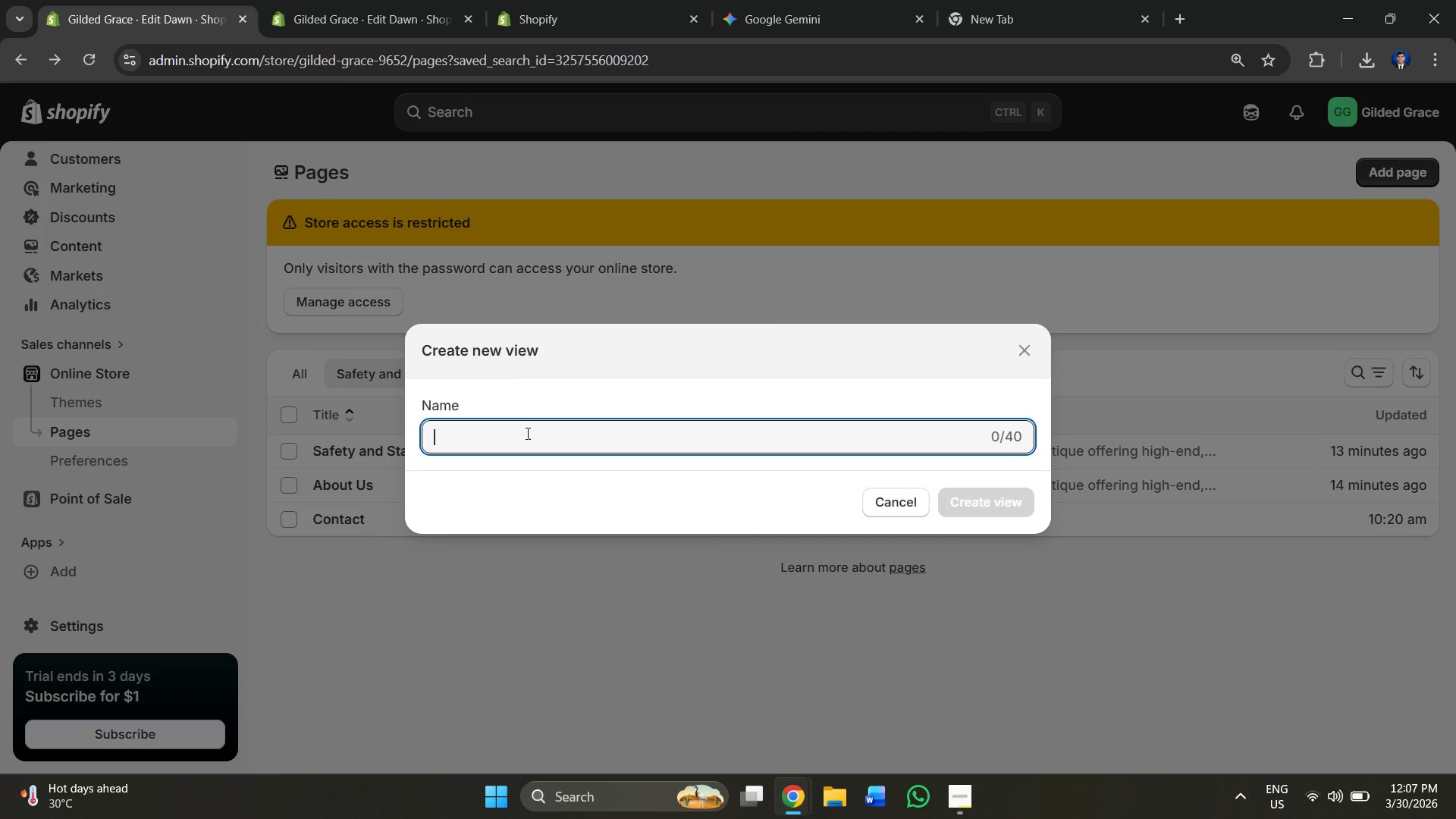 
left_click([523, 435])
 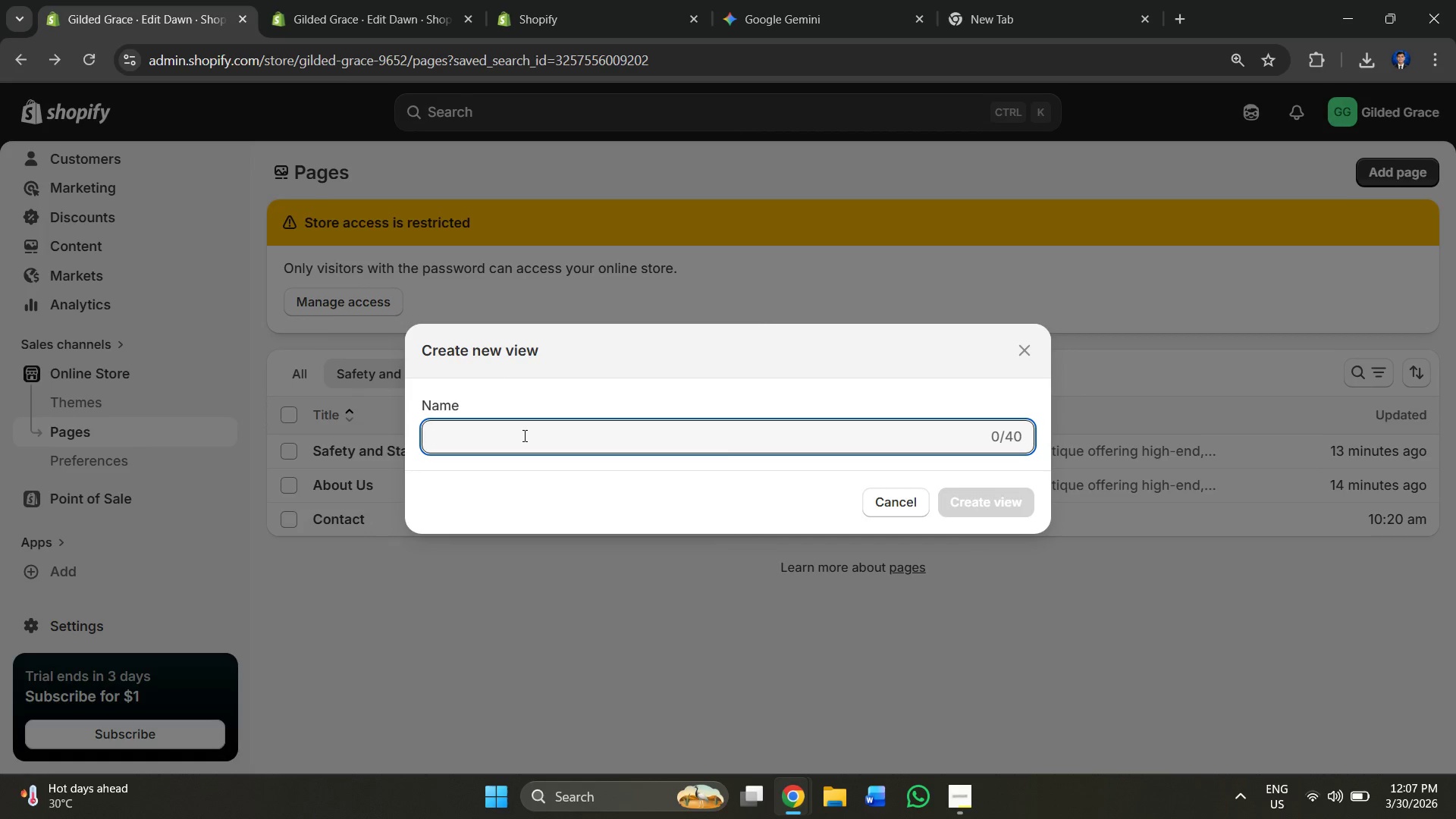 
type(abo)
key(Backspace)
key(Backspace)
key(Backspace)
type(About Us)
 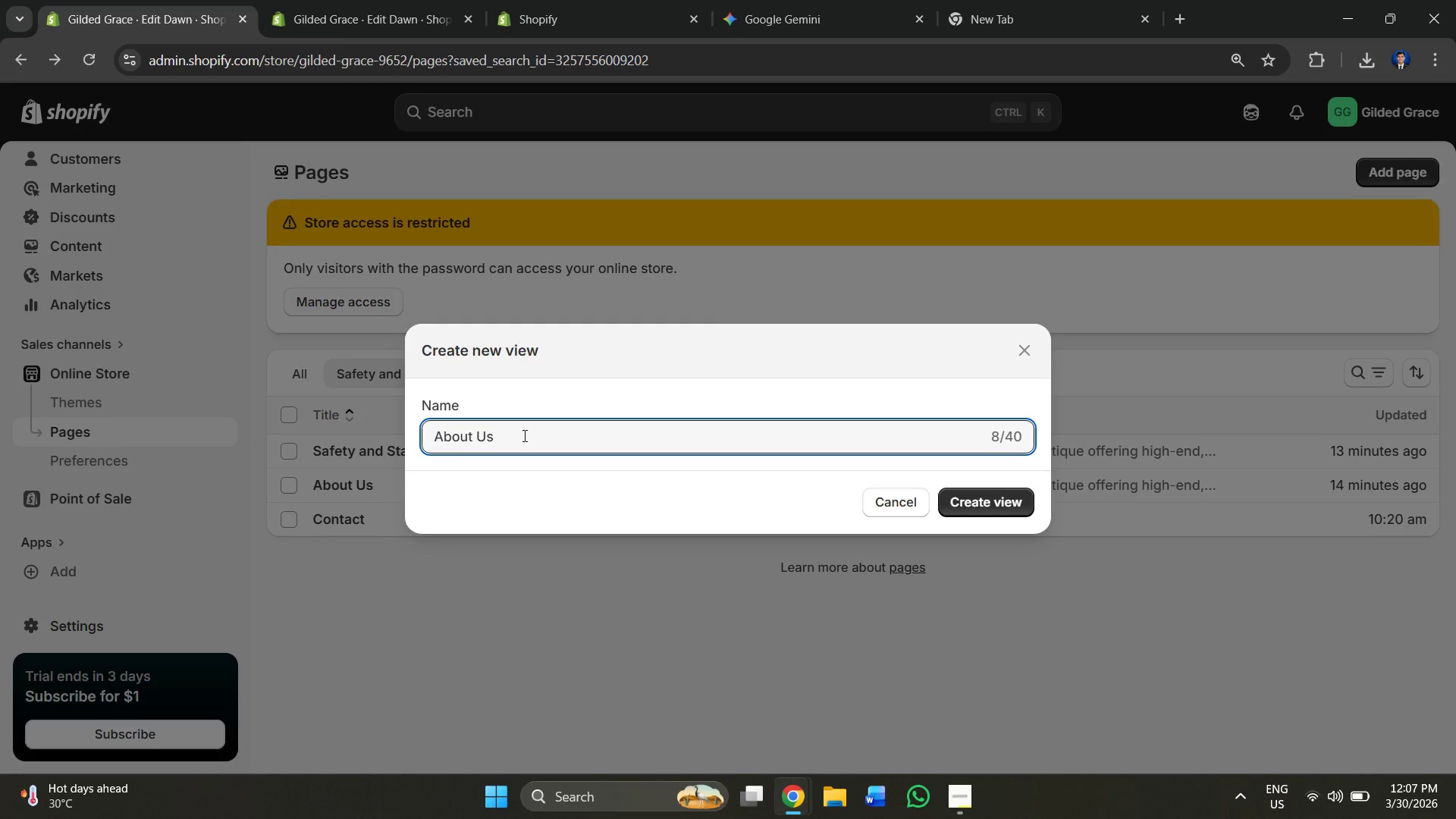 
left_click([1005, 490])
 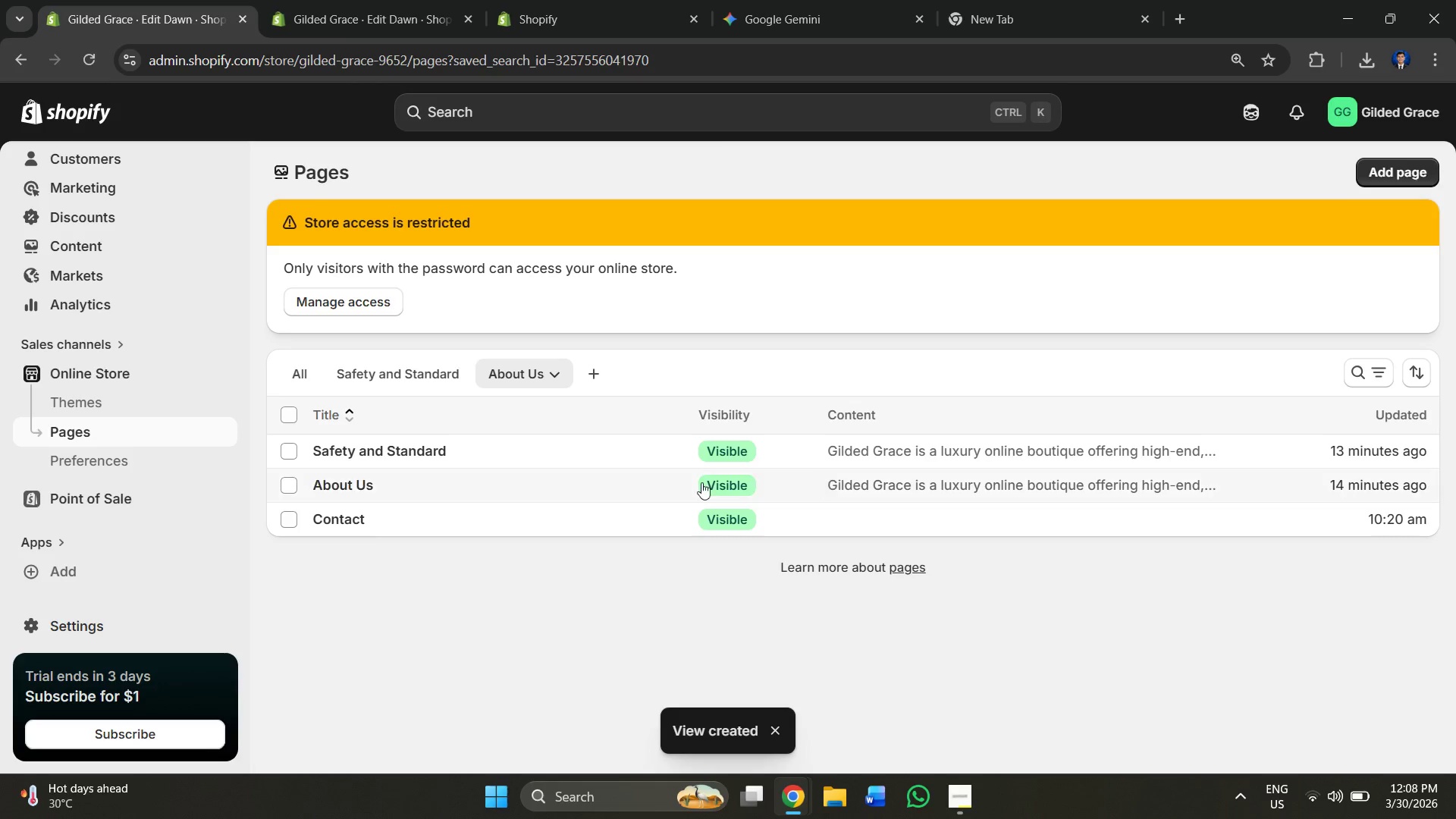 
left_click([439, 366])
 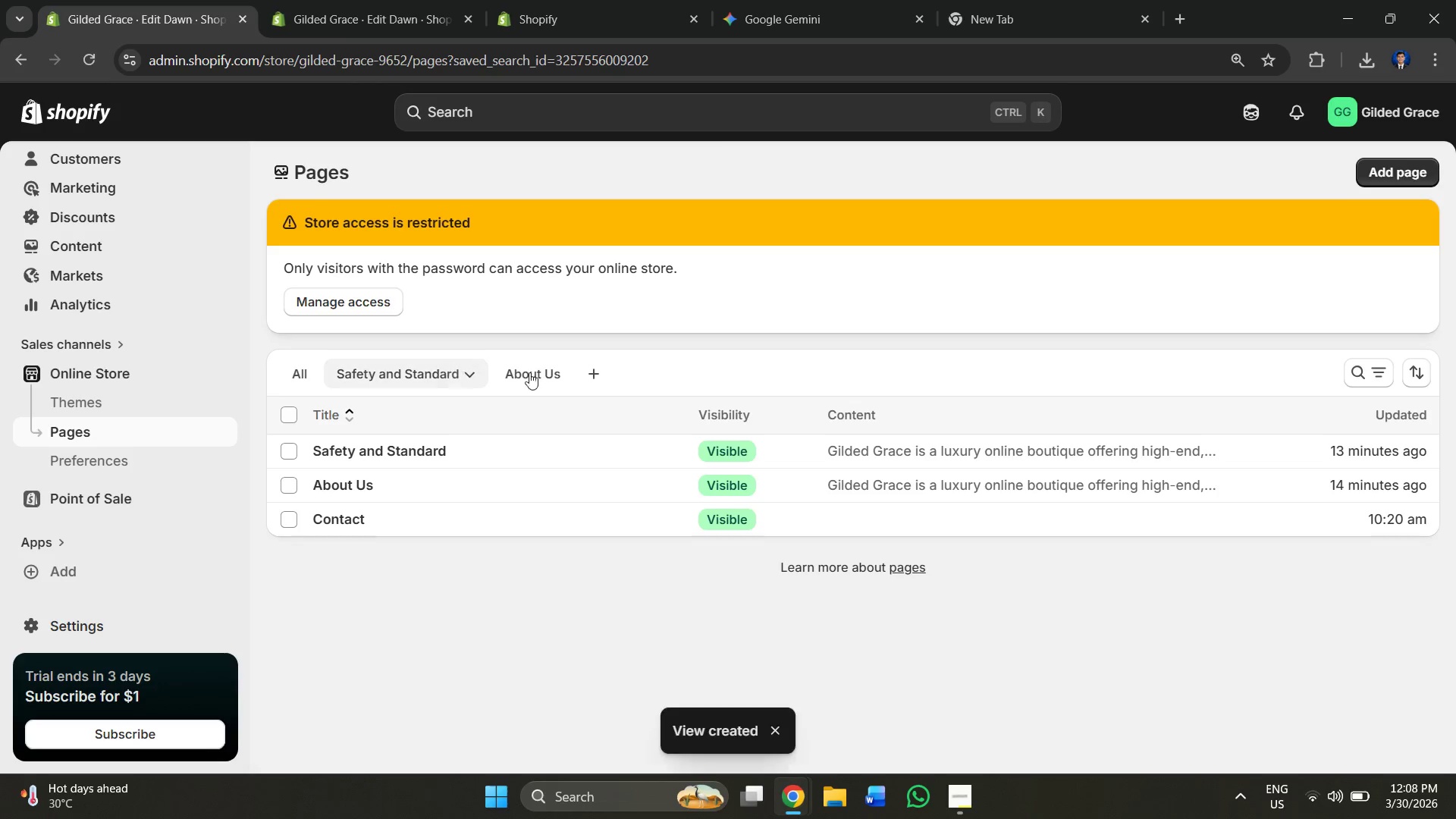 
left_click([541, 372])
 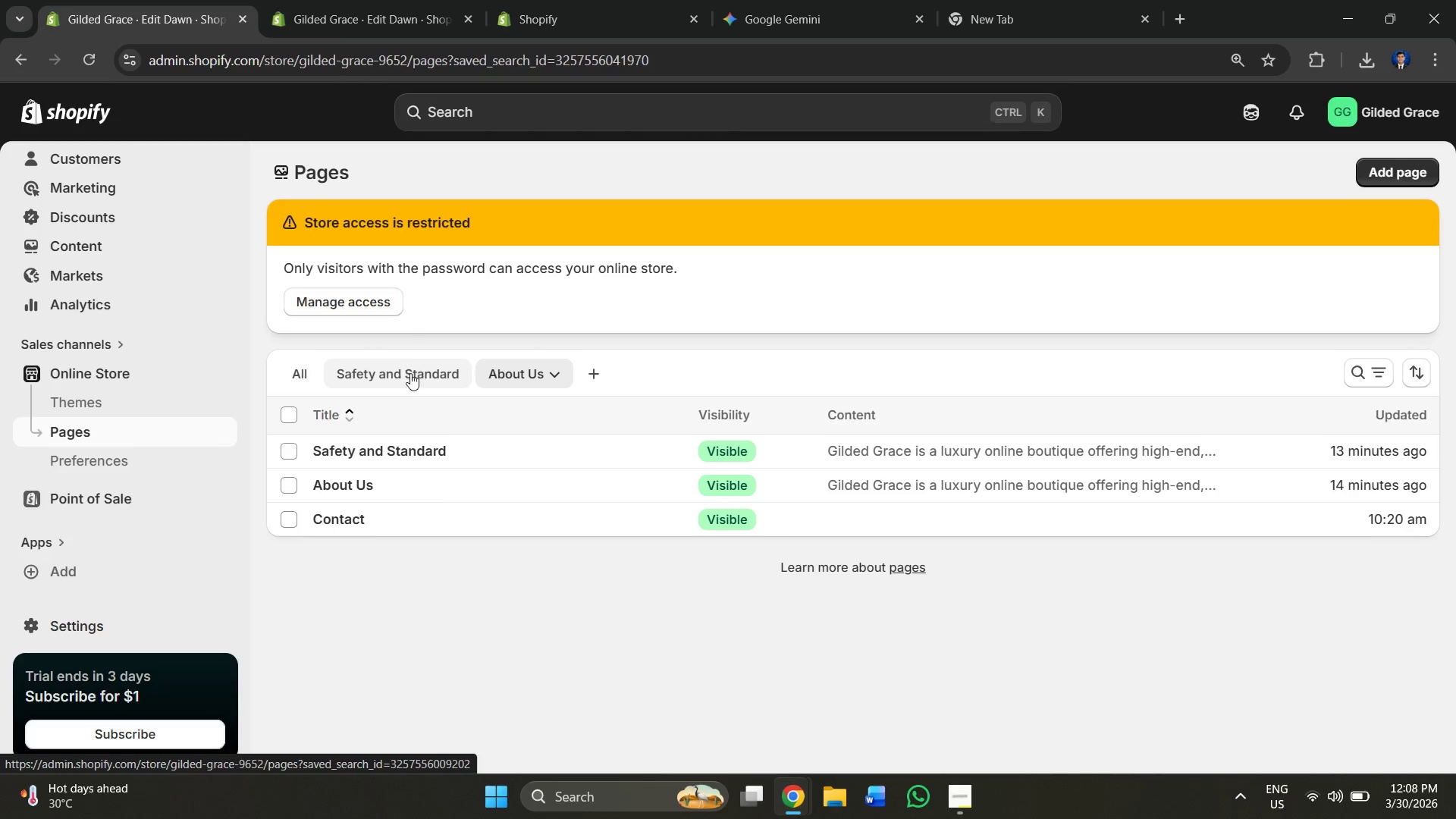 
wait(5.23)
 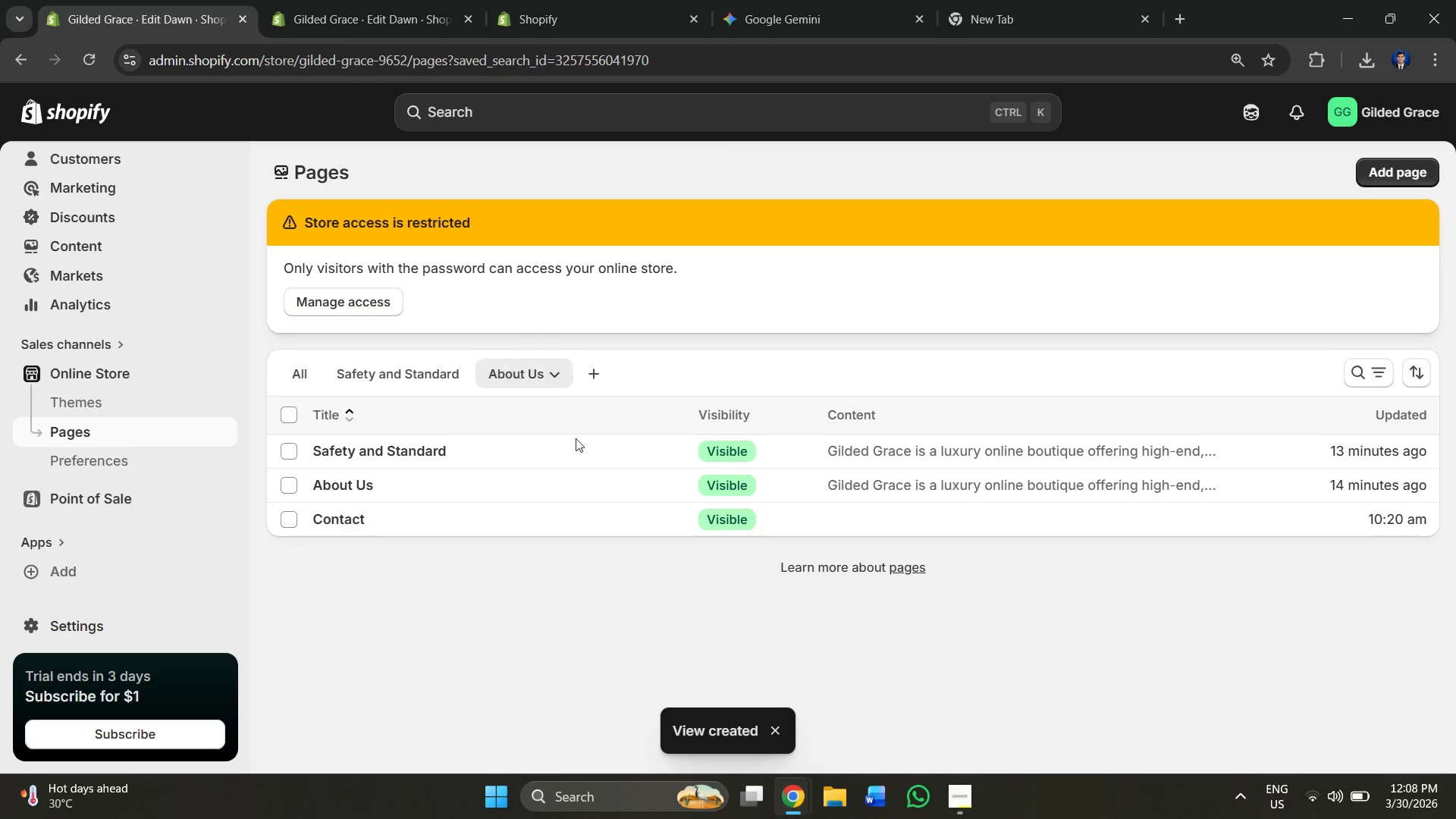 
left_click([396, 381])
 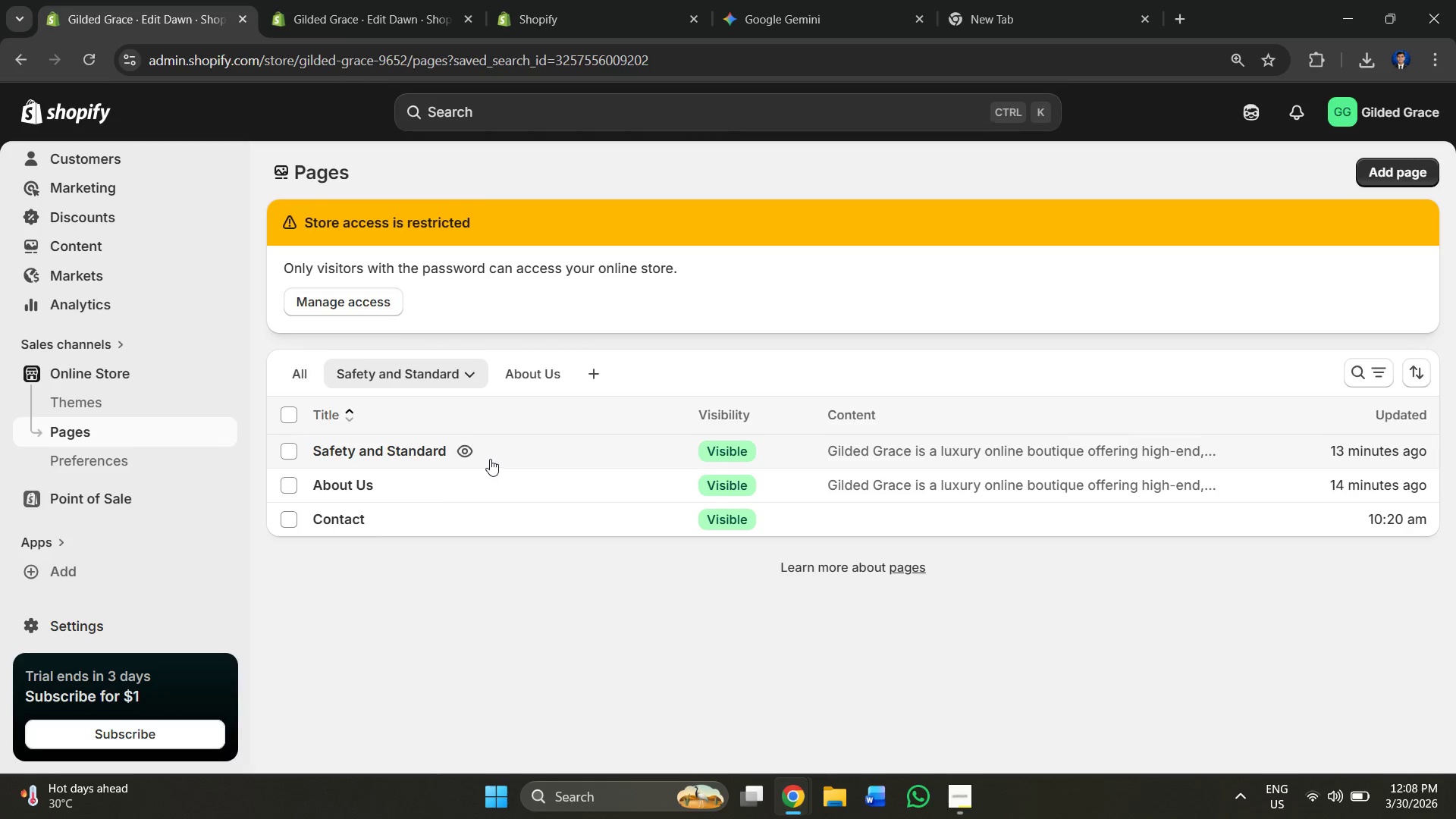 
left_click([491, 450])
 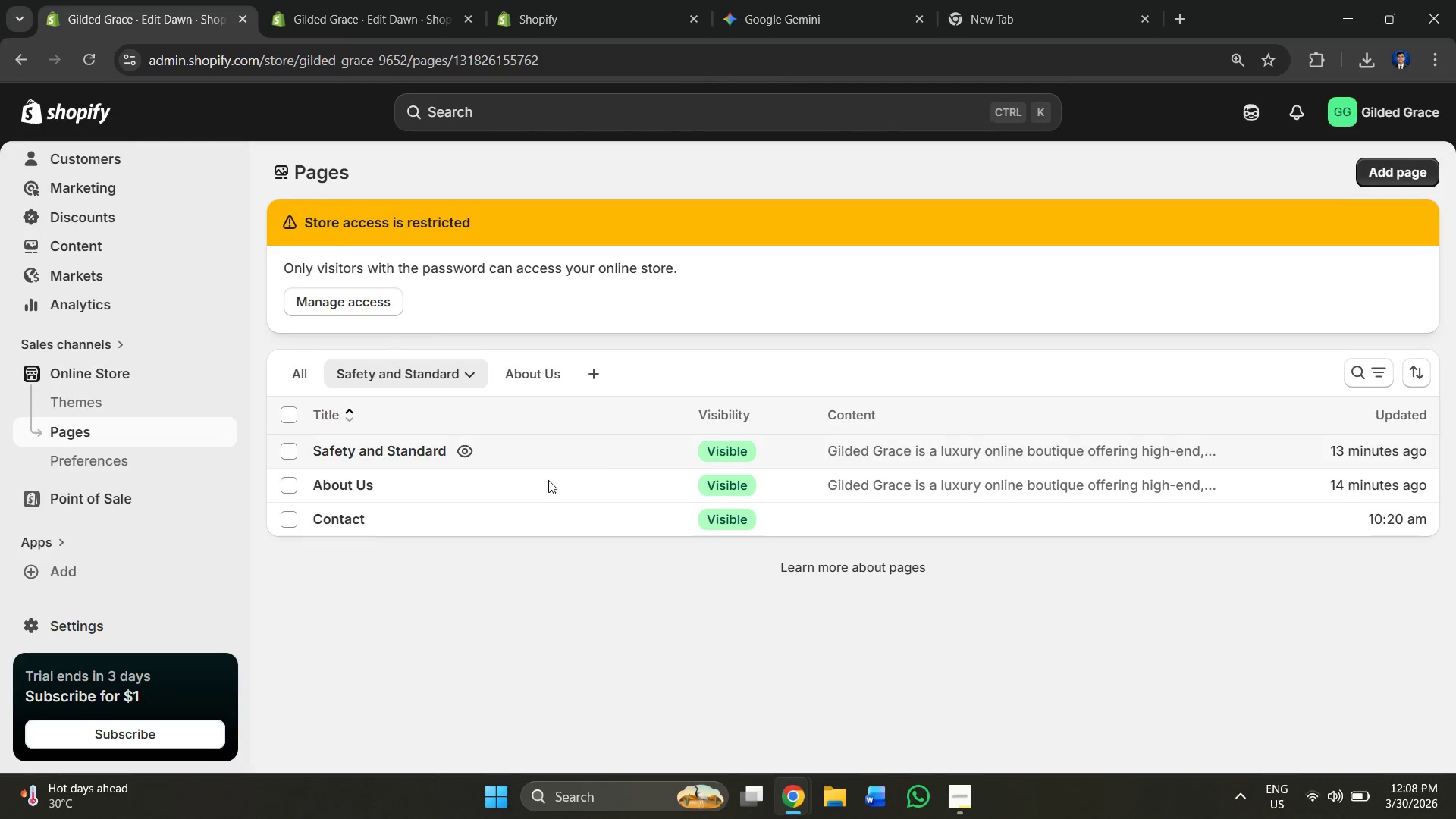 
left_click([536, 491])
 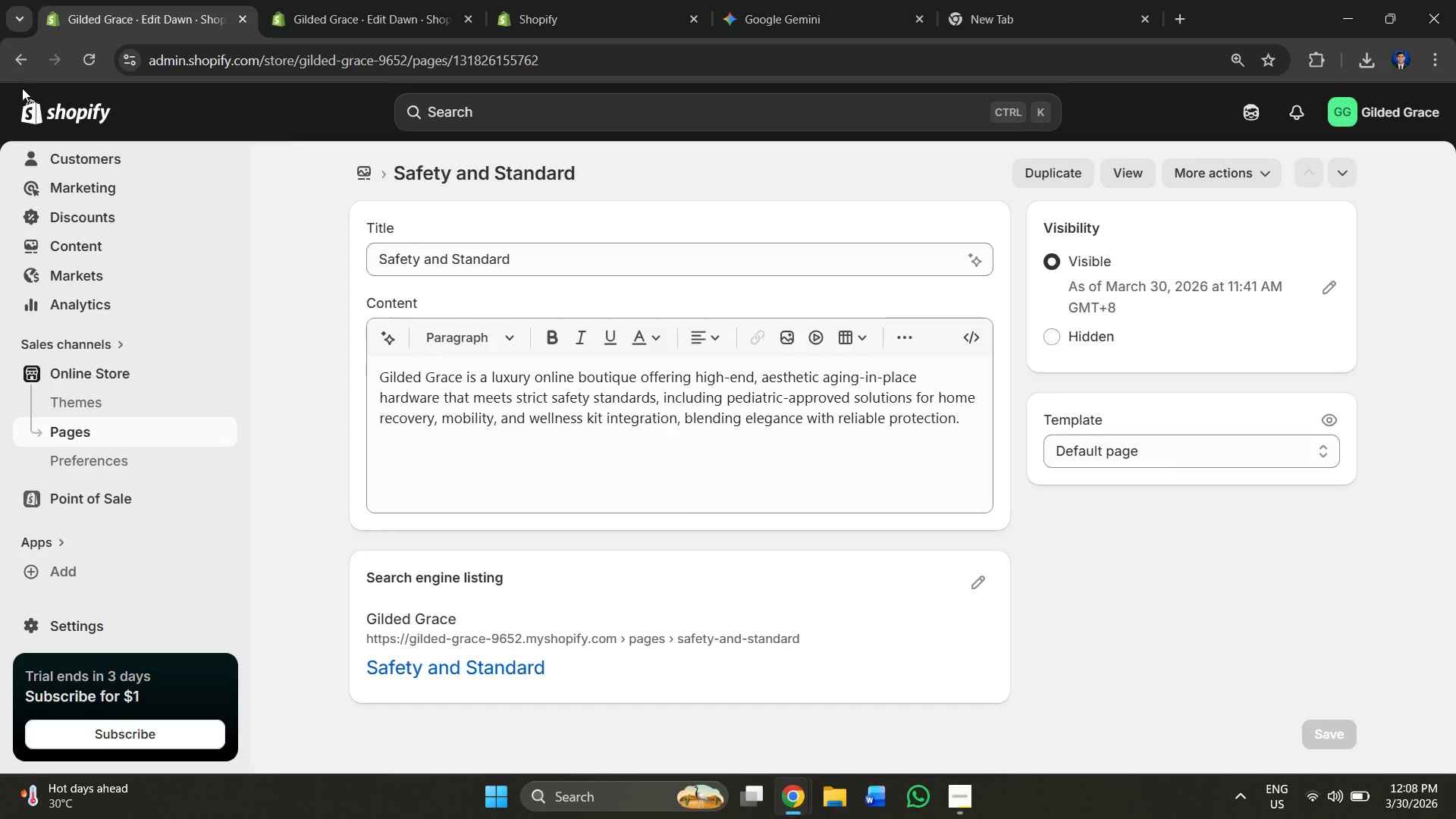 
left_click([1, 61])
 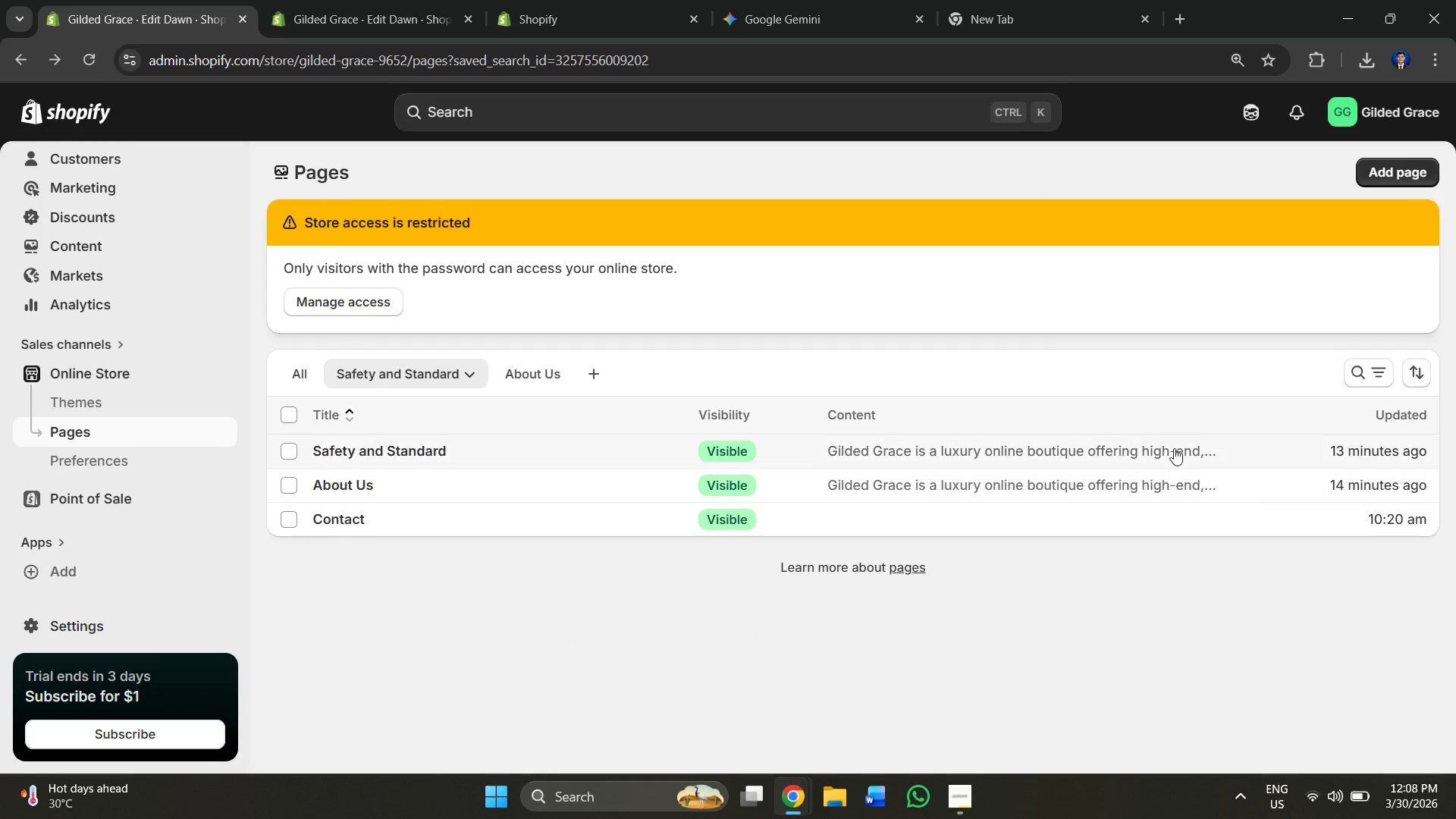 
double_click([1087, 444])
 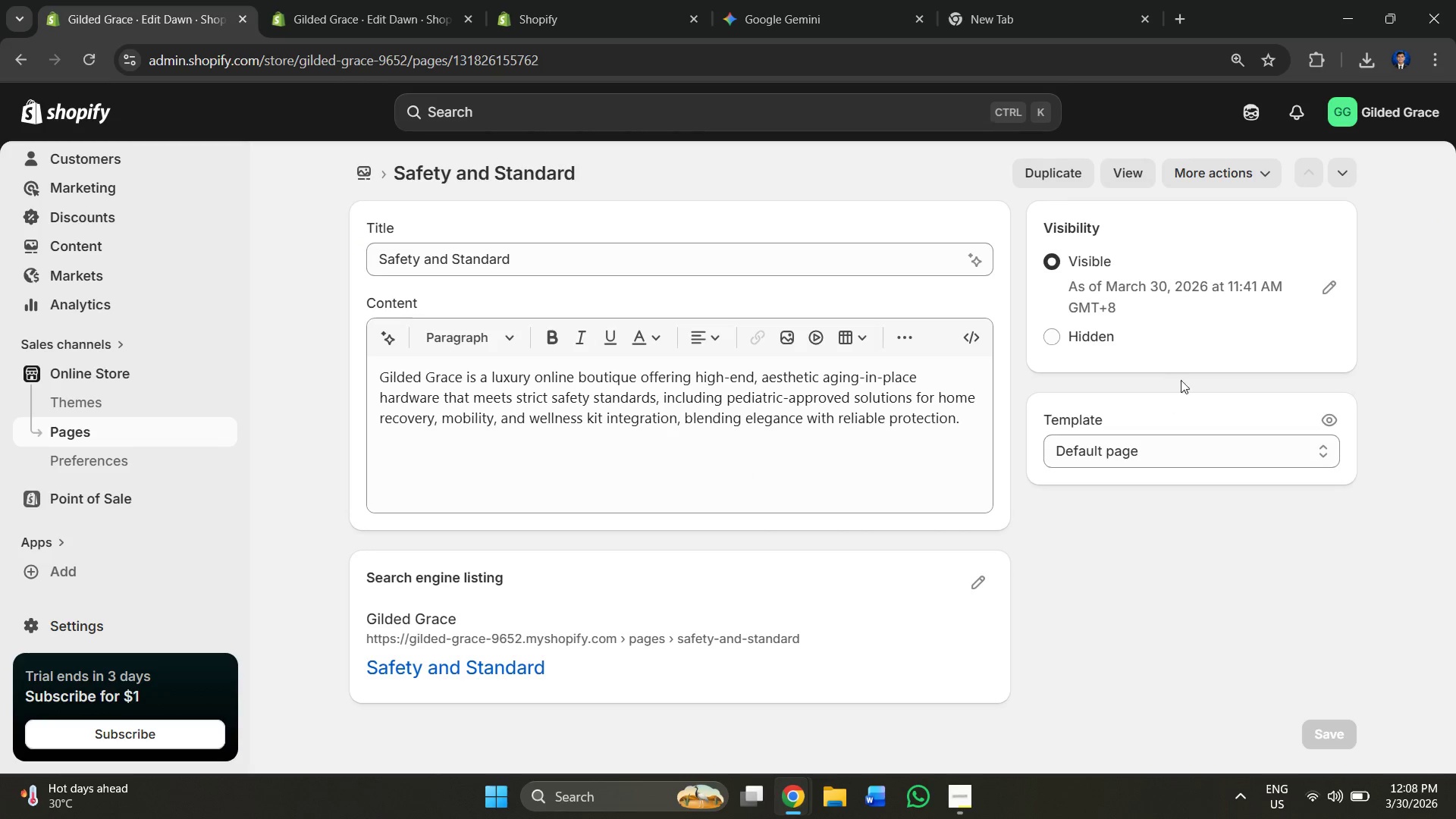 
left_click([1191, 460])
 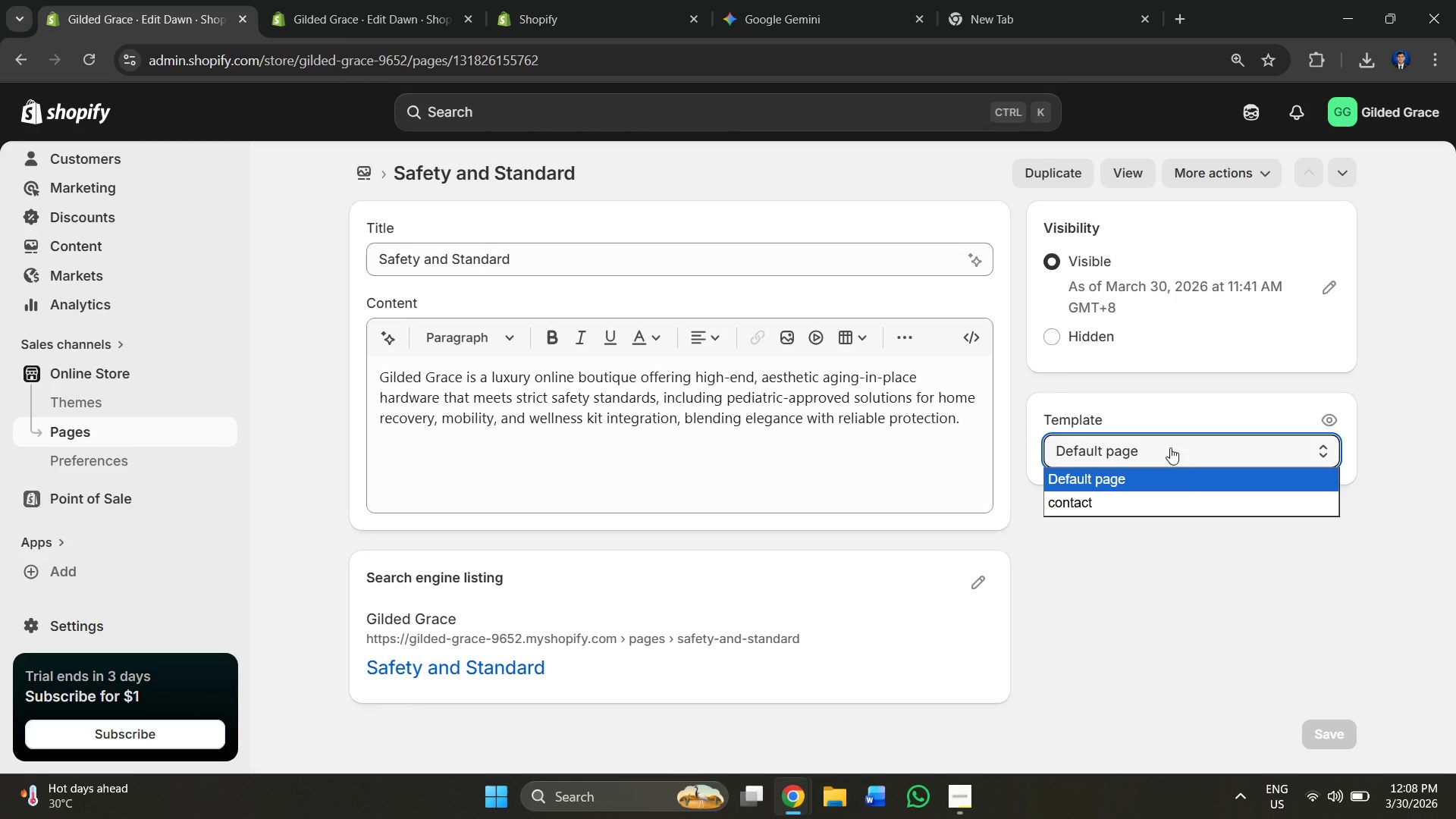 
left_click([1169, 446])
 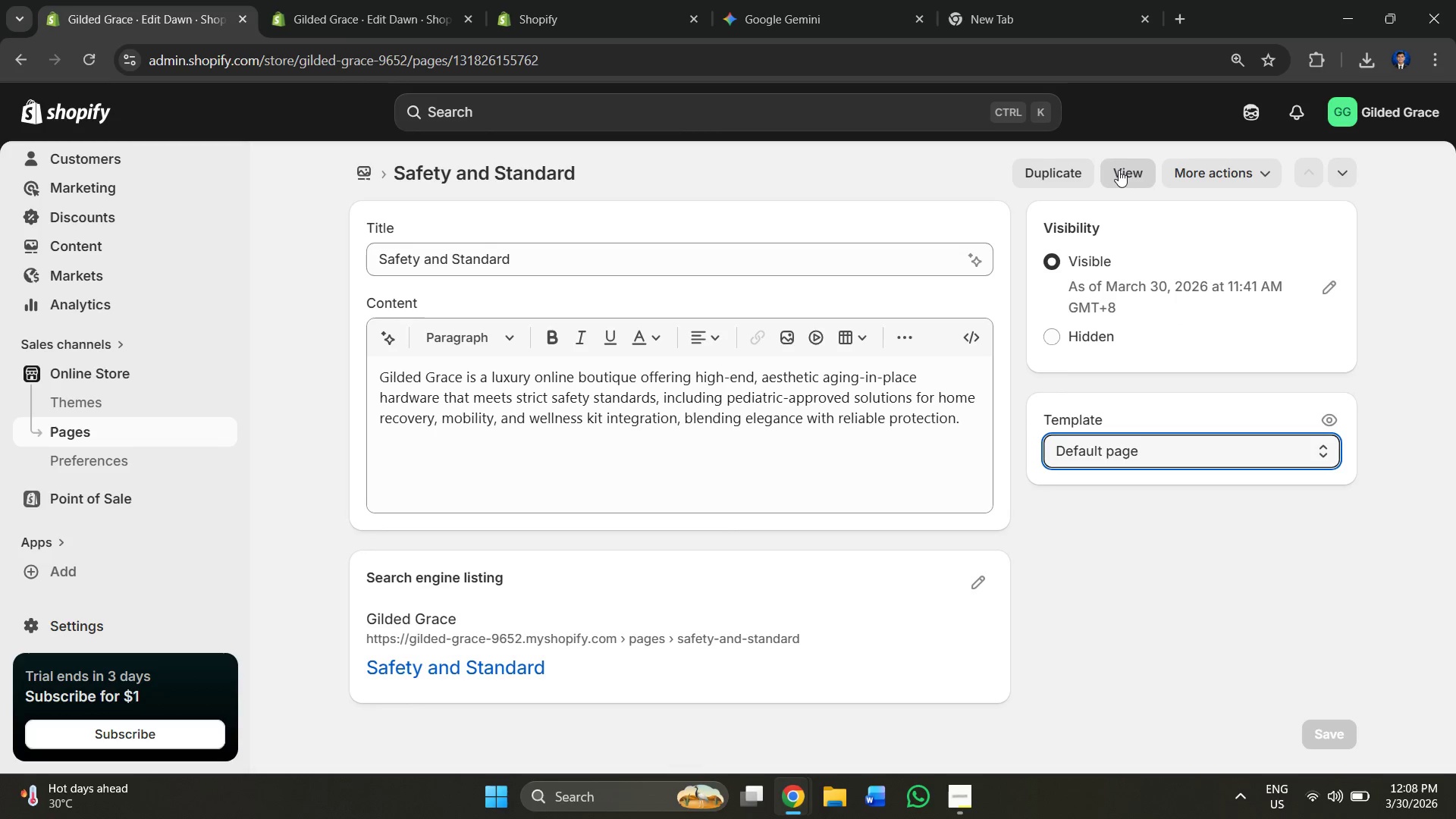 
left_click([1122, 171])
 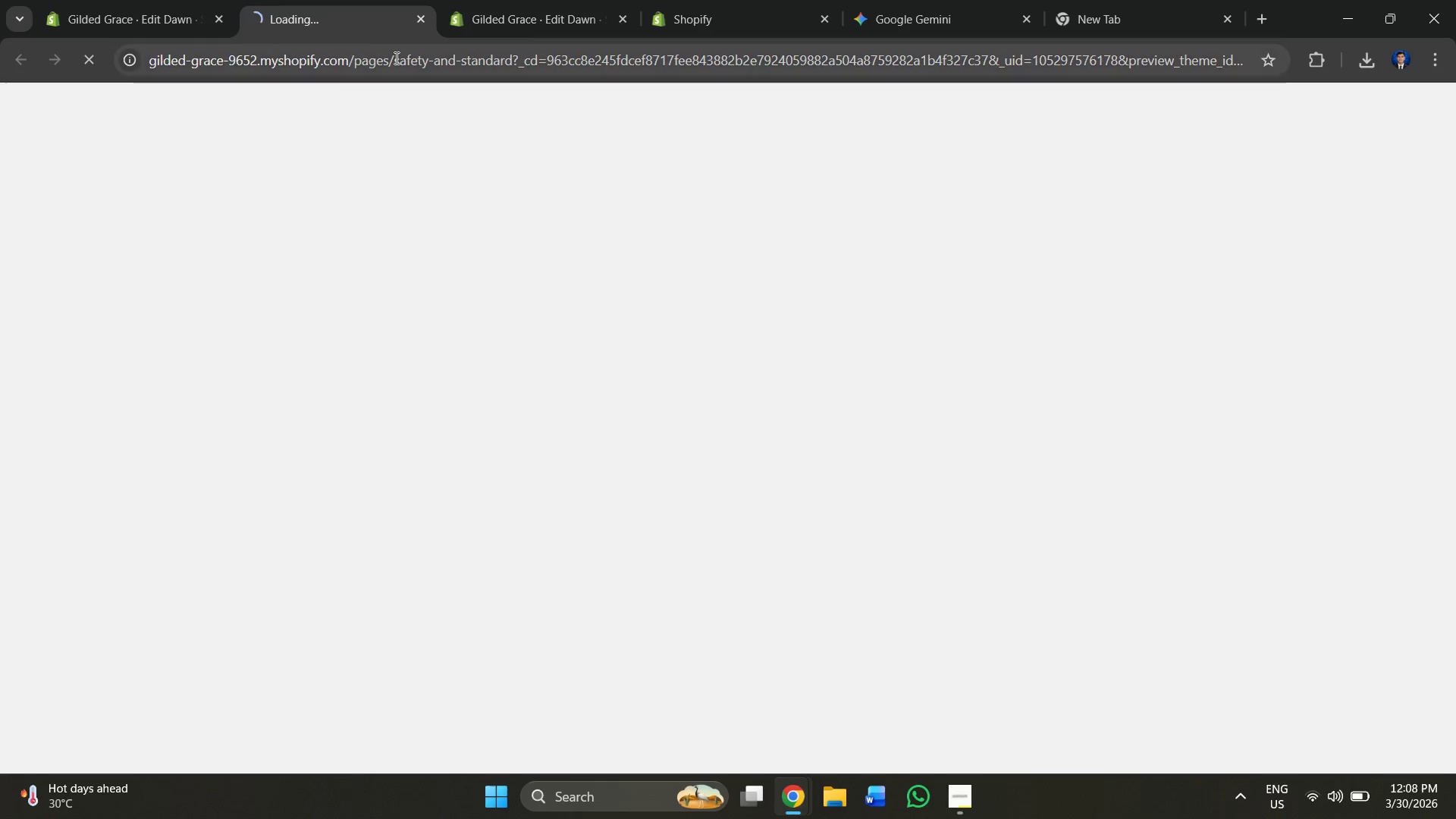 
left_click([159, 0])
 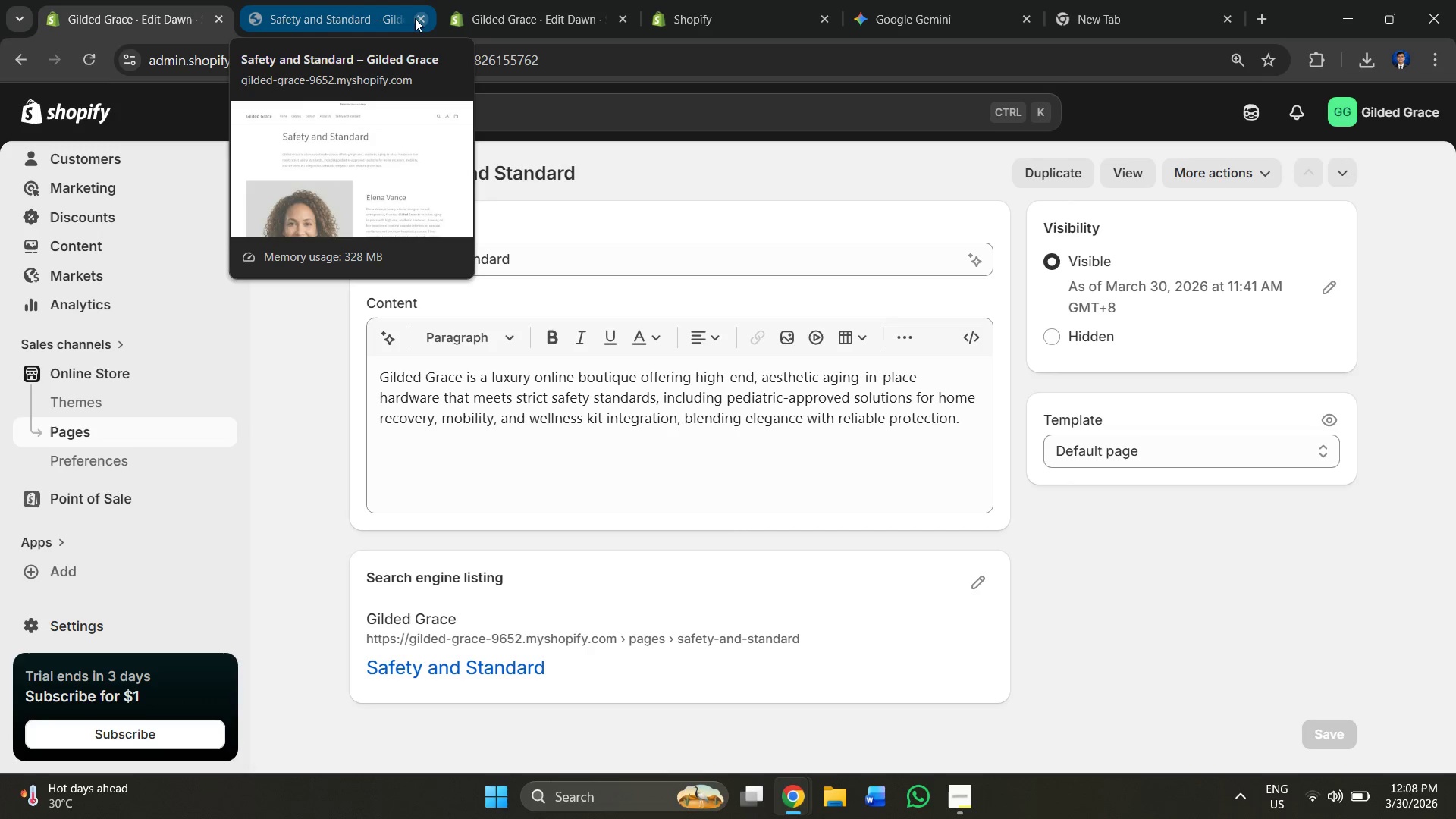 
left_click([415, 18])
 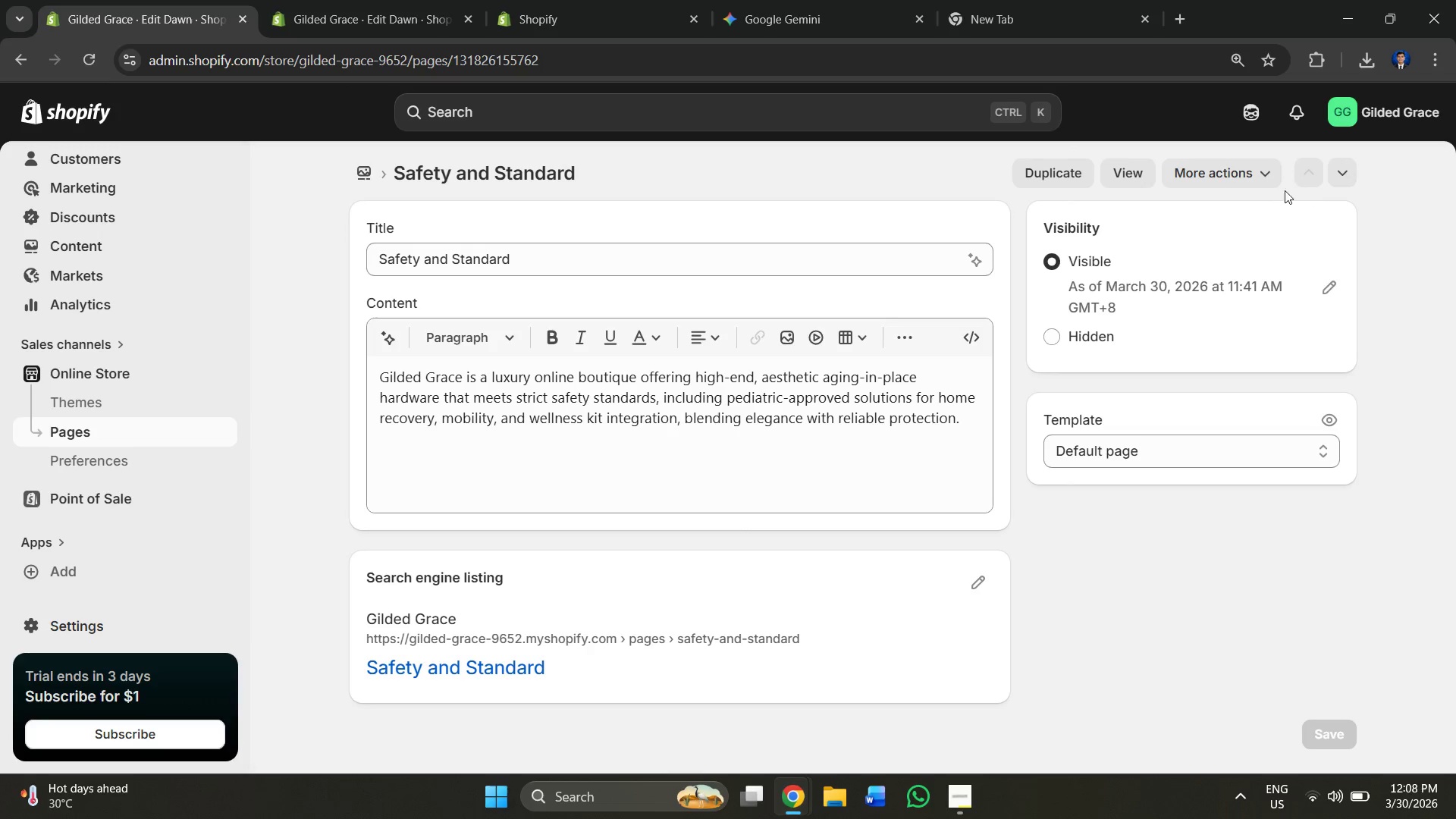 
left_click([1263, 184])
 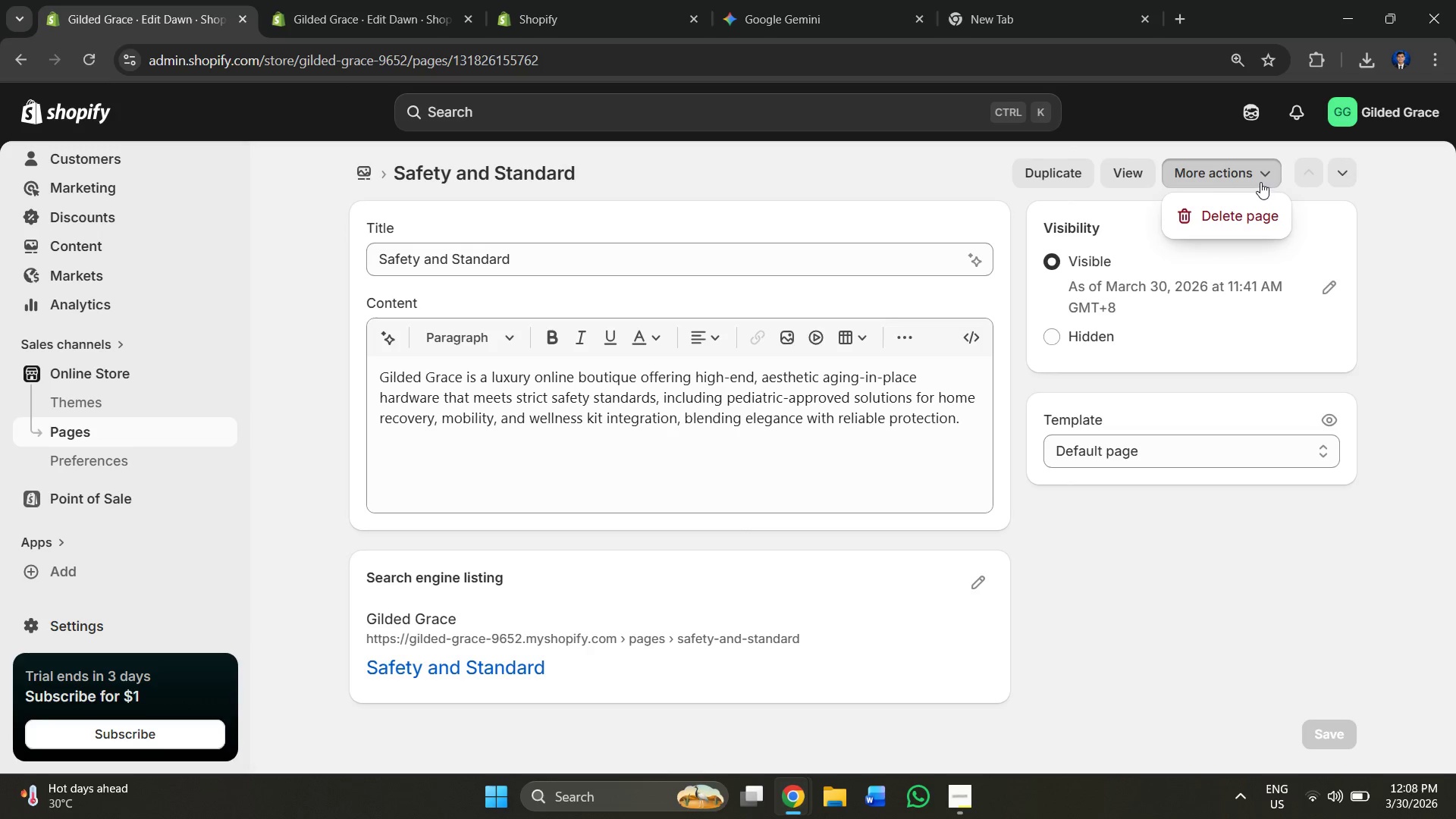 
left_click([1260, 182])
 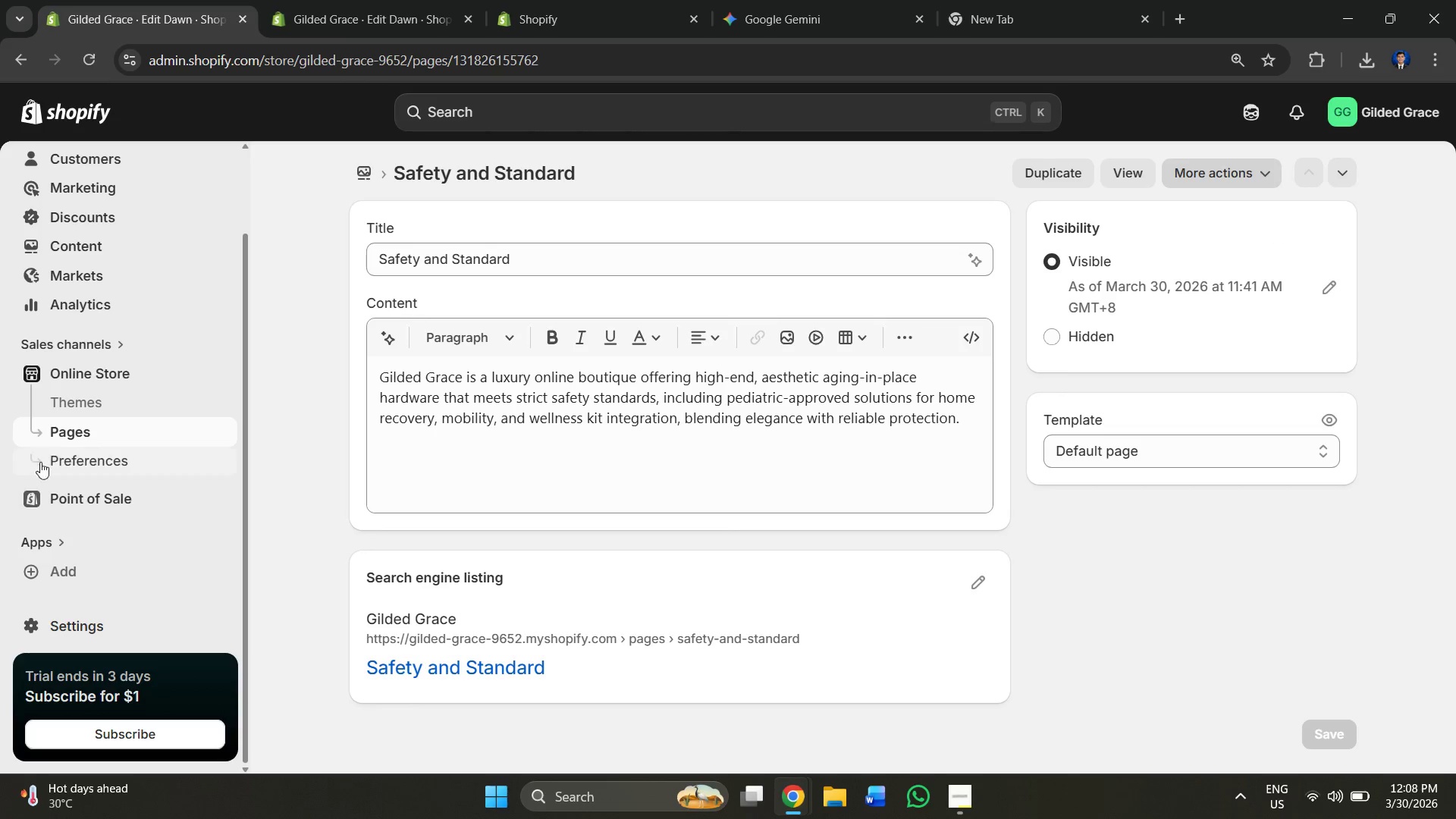 
left_click([104, 426])
 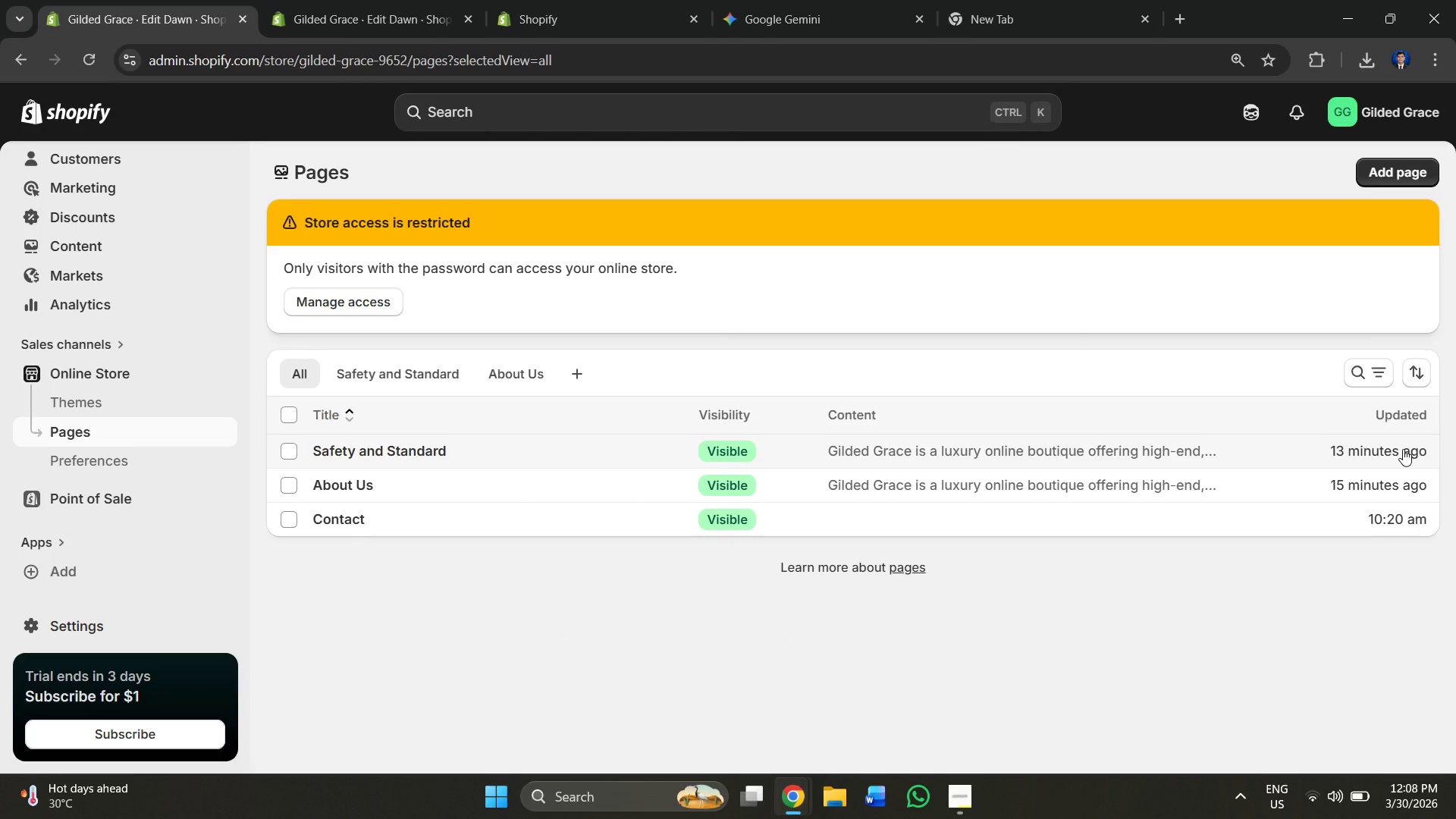 
left_click([407, 0])
 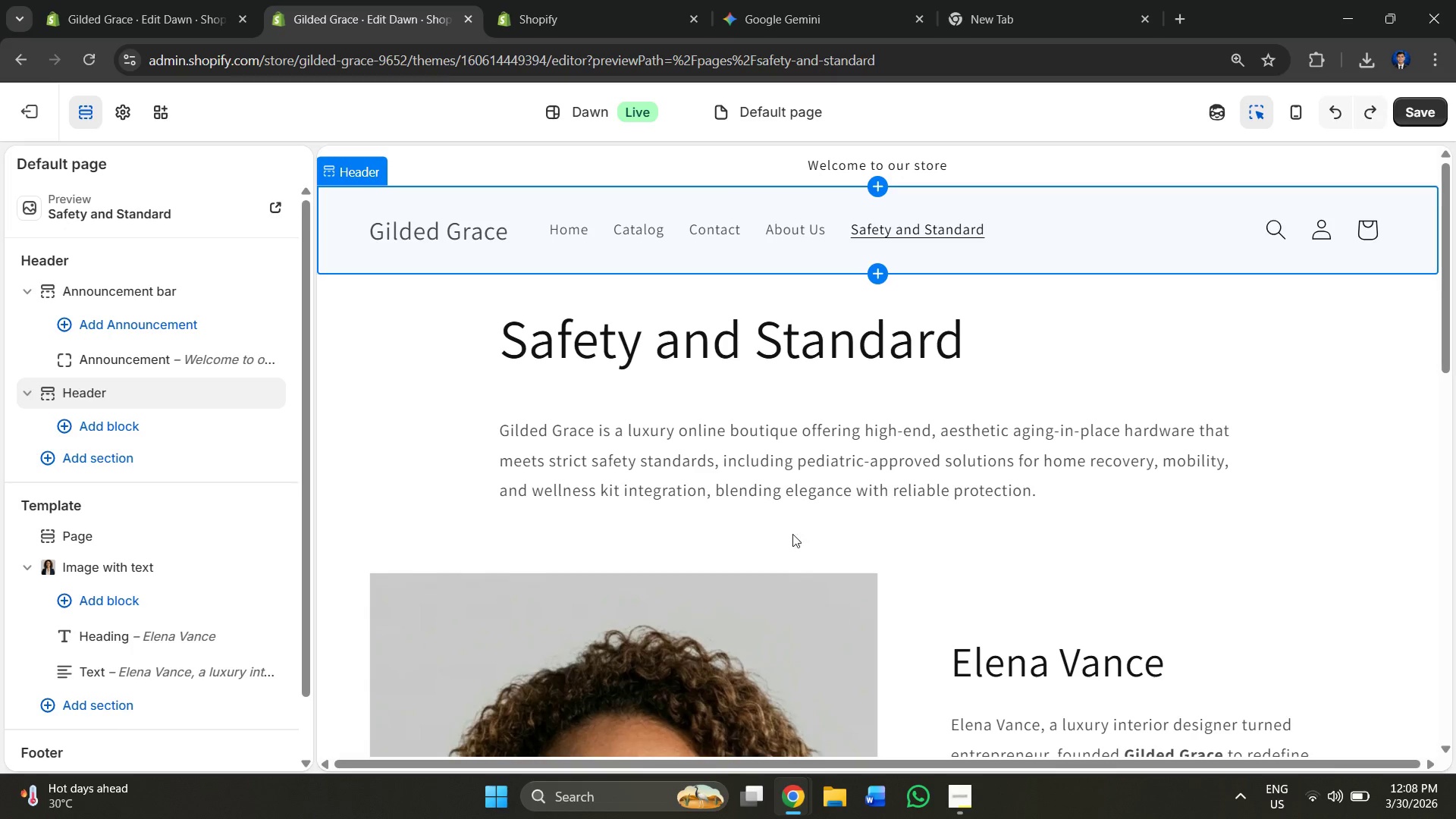 
left_click([777, 587])
 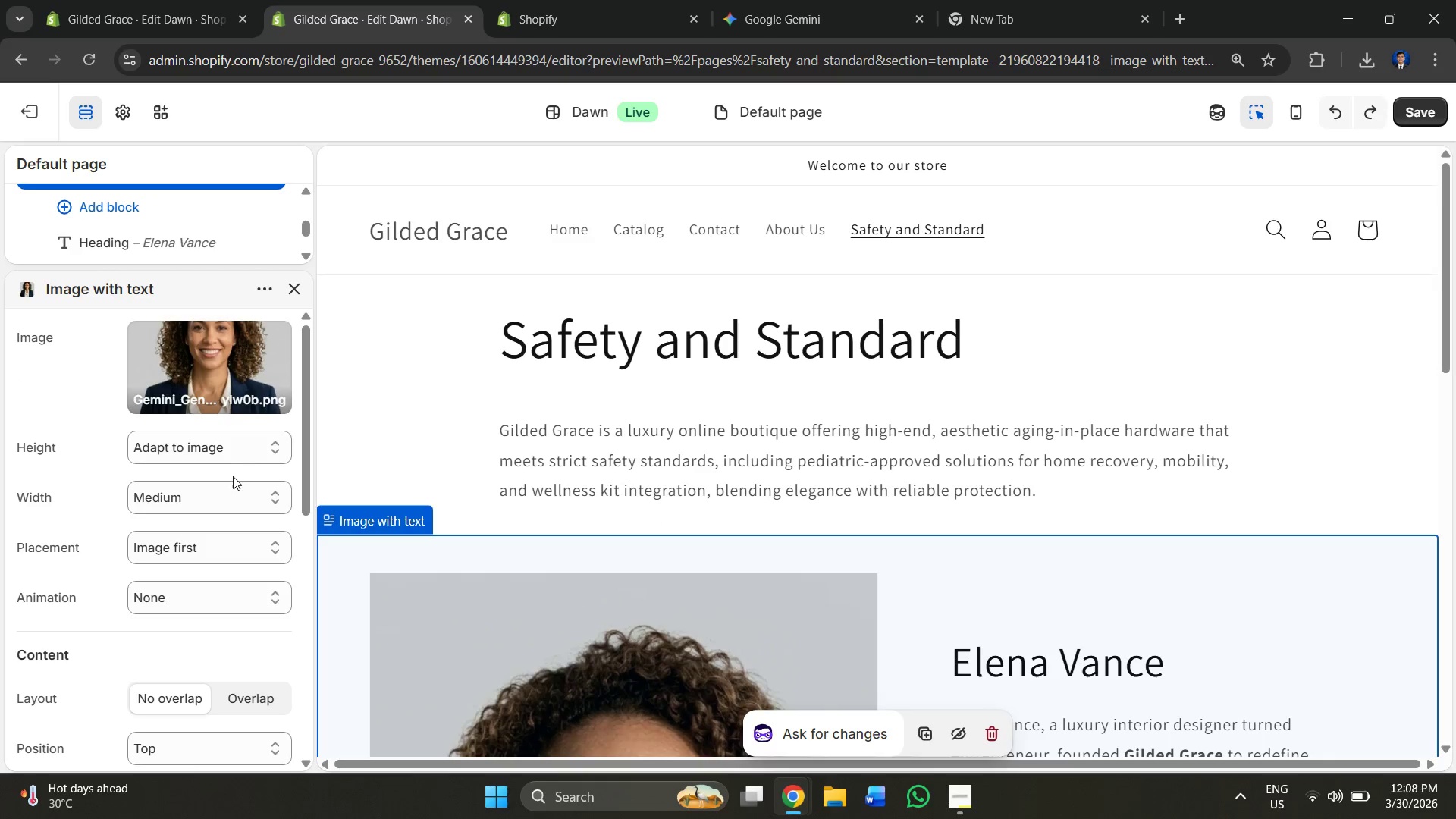 
scroll: coordinate [232, 505], scroll_direction: down, amount: 2.0
 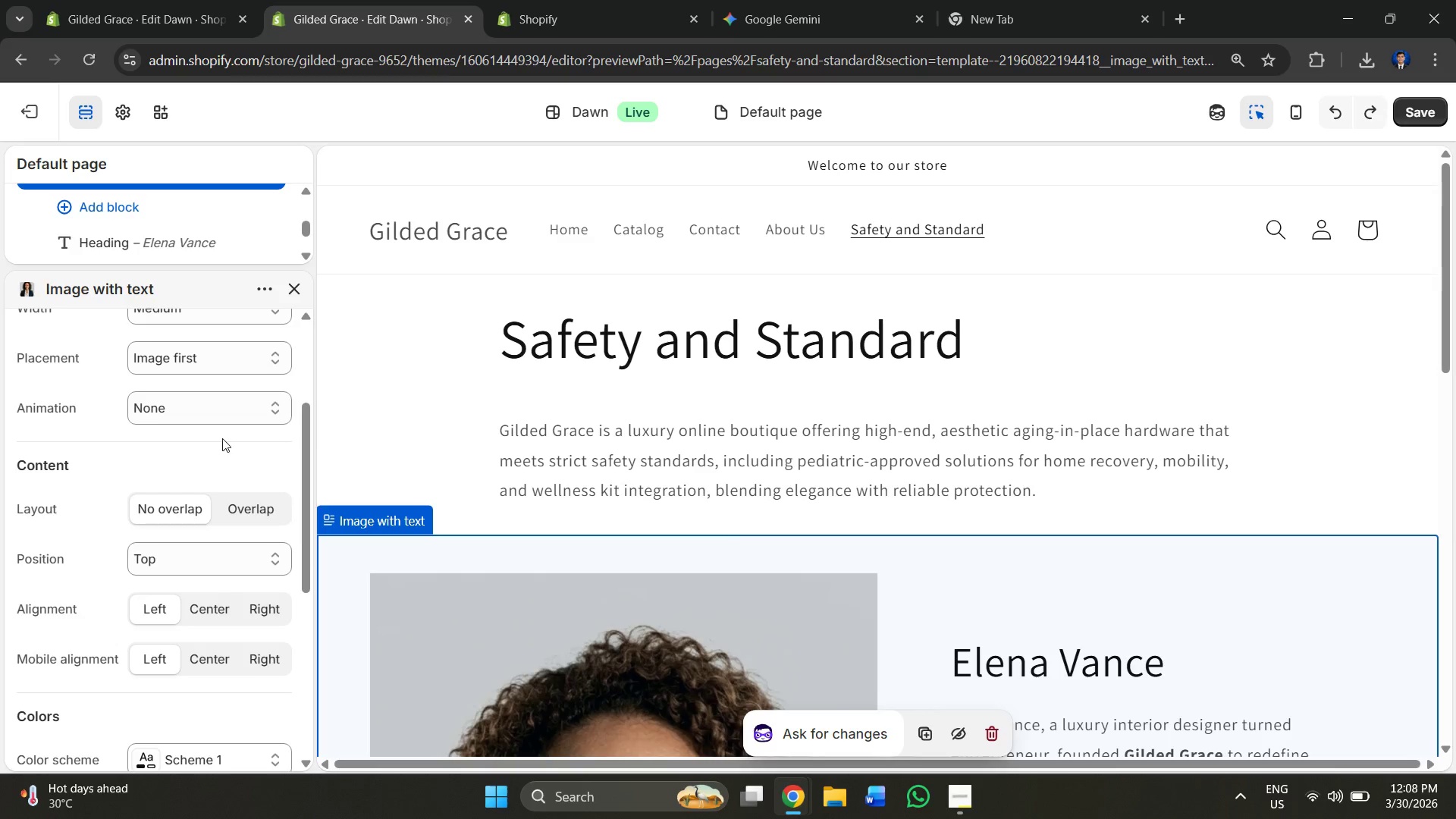 
scroll: coordinate [222, 438], scroll_direction: up, amount: 2.0
 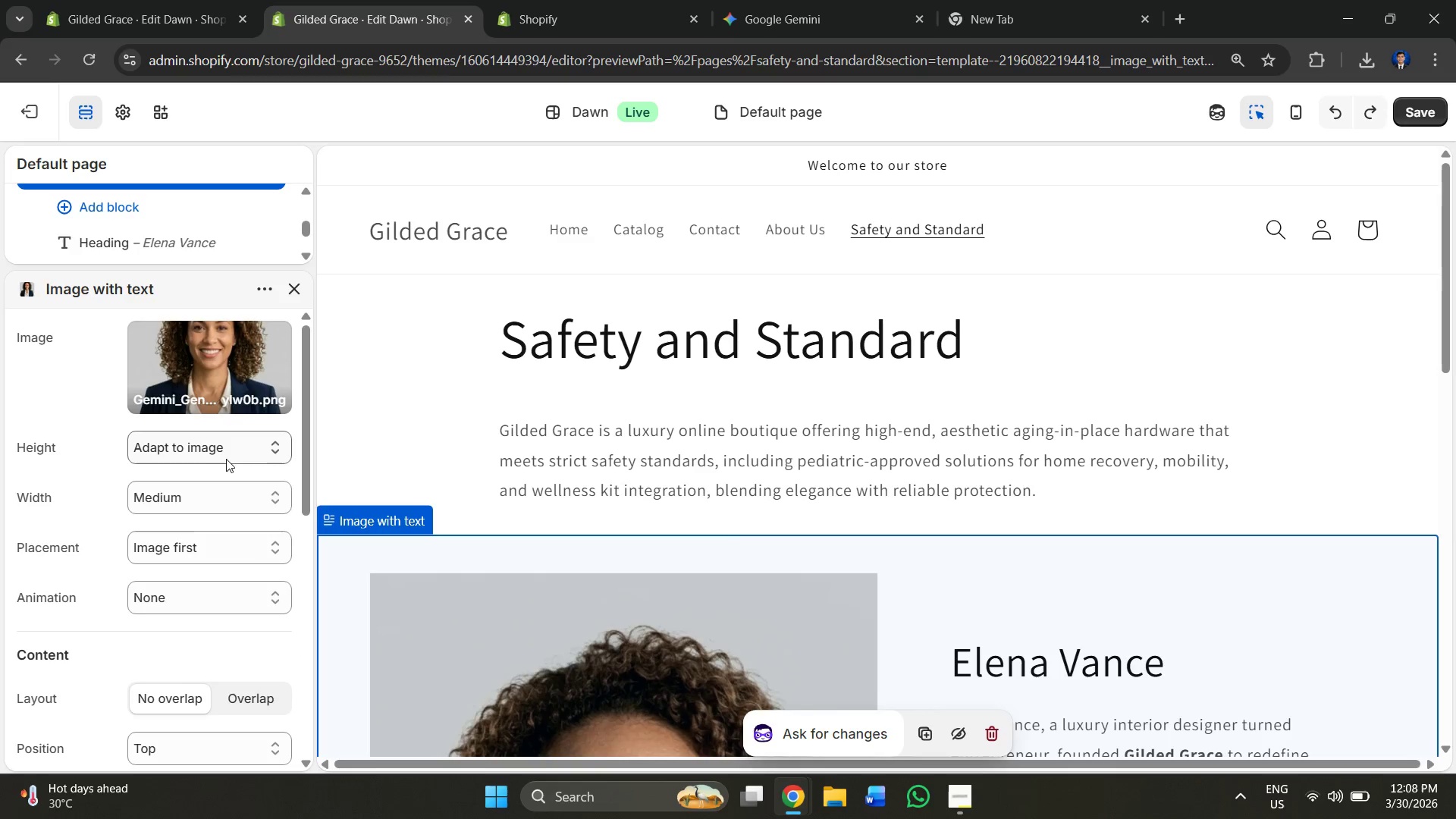 
left_click([227, 459])
 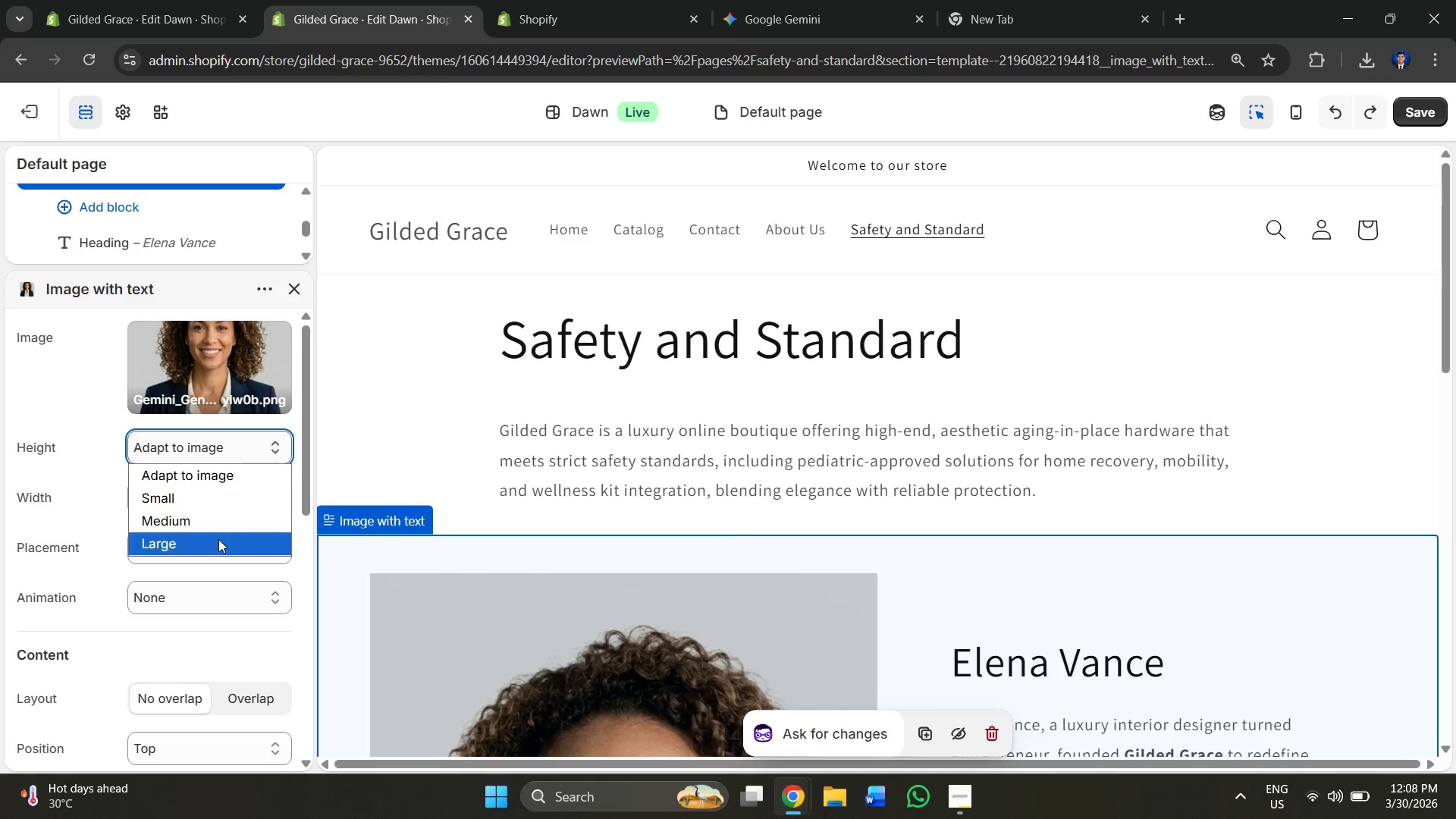 
left_click([217, 526])
 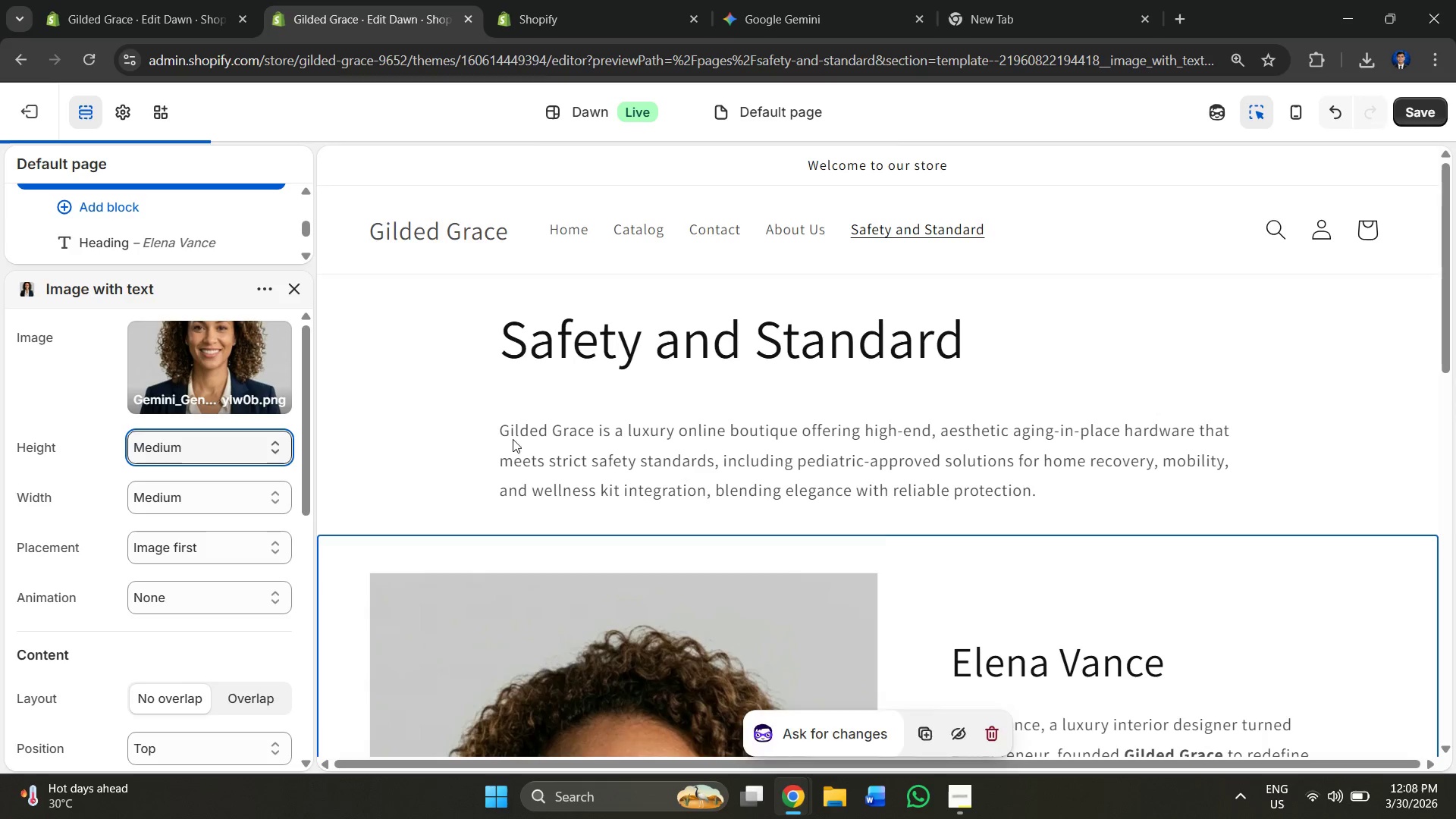 
scroll: coordinate [858, 425], scroll_direction: down, amount: 12.0
 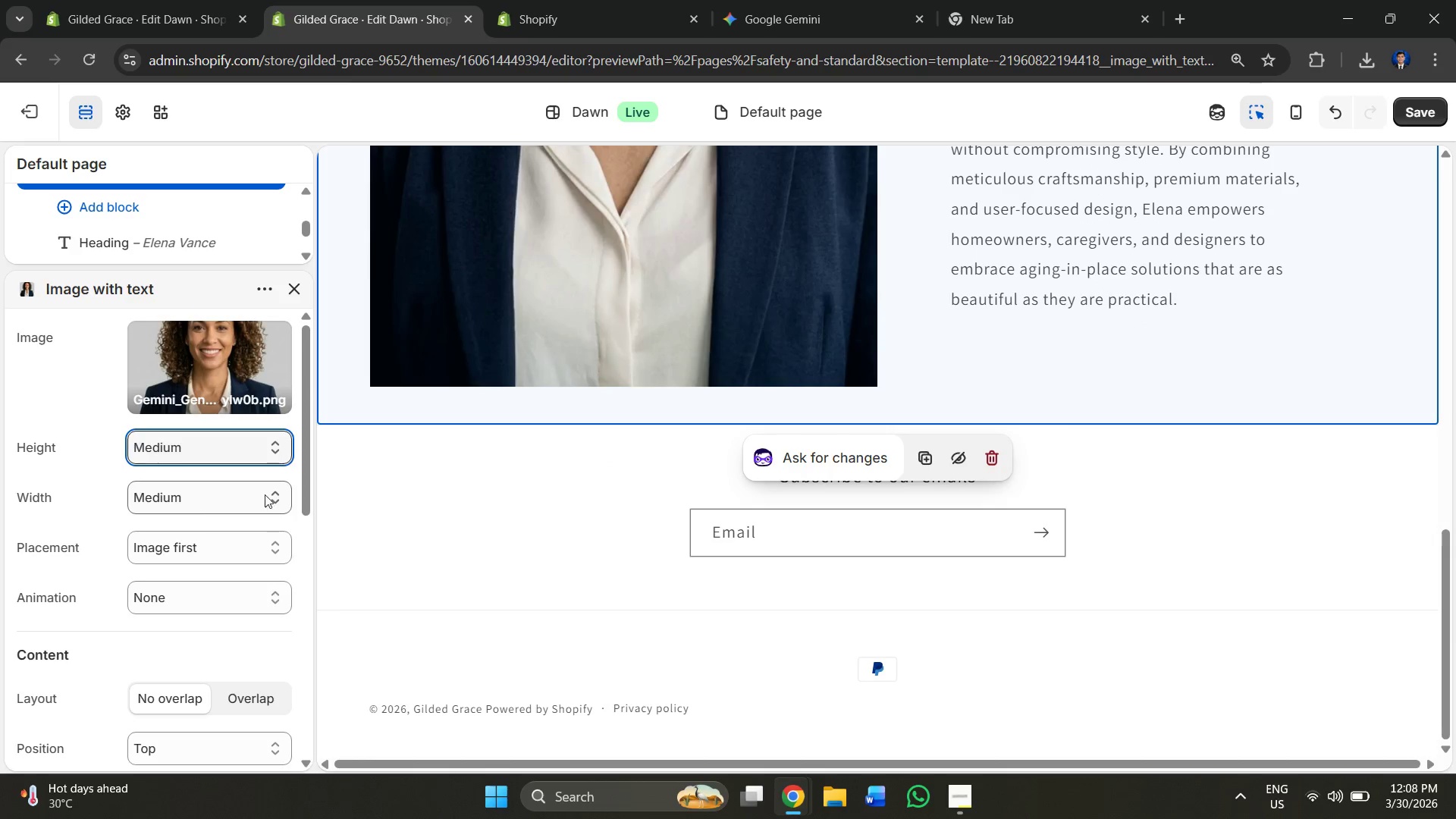 
scroll: coordinate [246, 470], scroll_direction: up, amount: 1.0
 